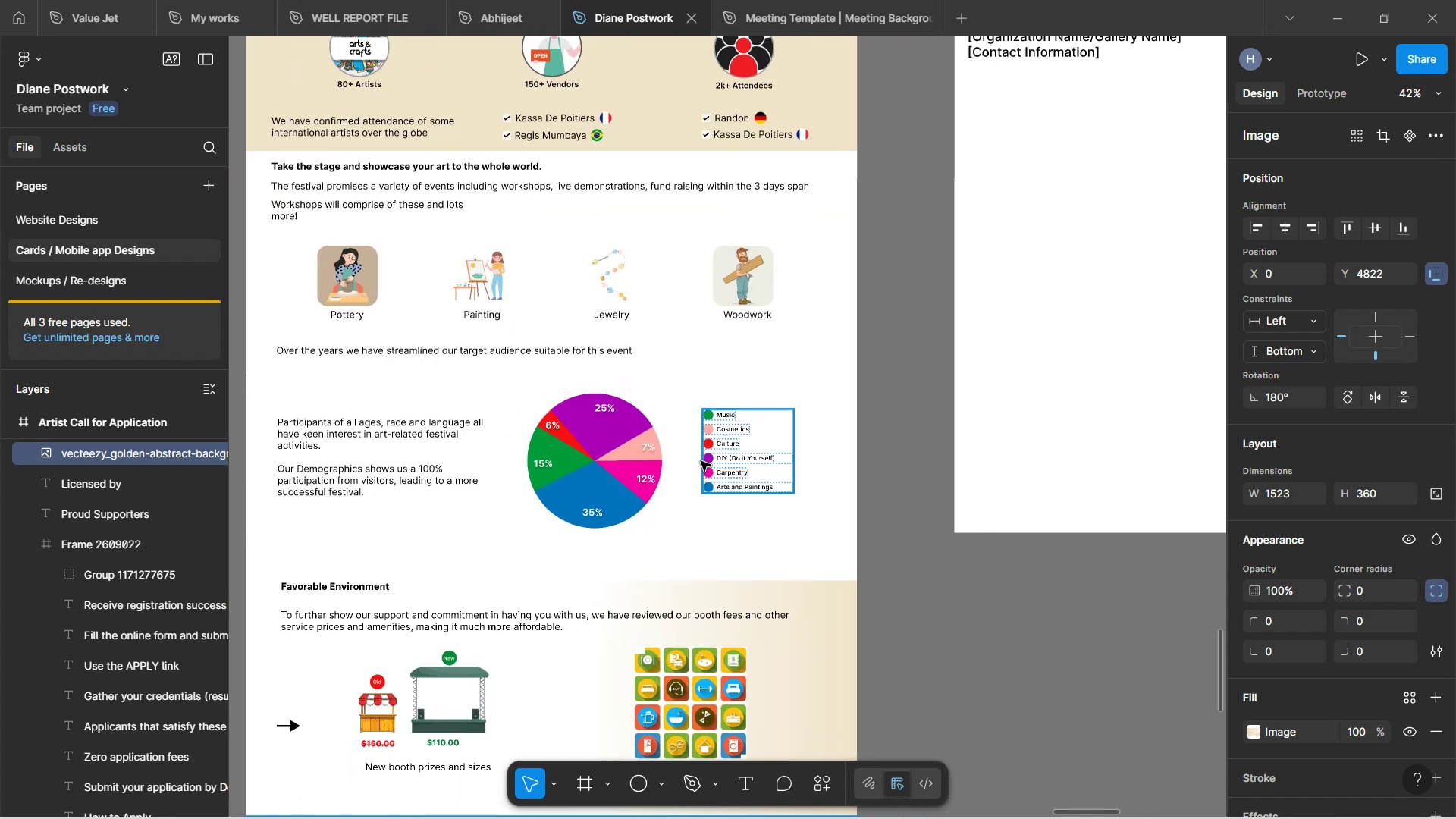 
hold_key(key=ShiftLeft, duration=1.6)
scroll: coordinate [702, 461], scroll_direction: up, amount: 3.0
 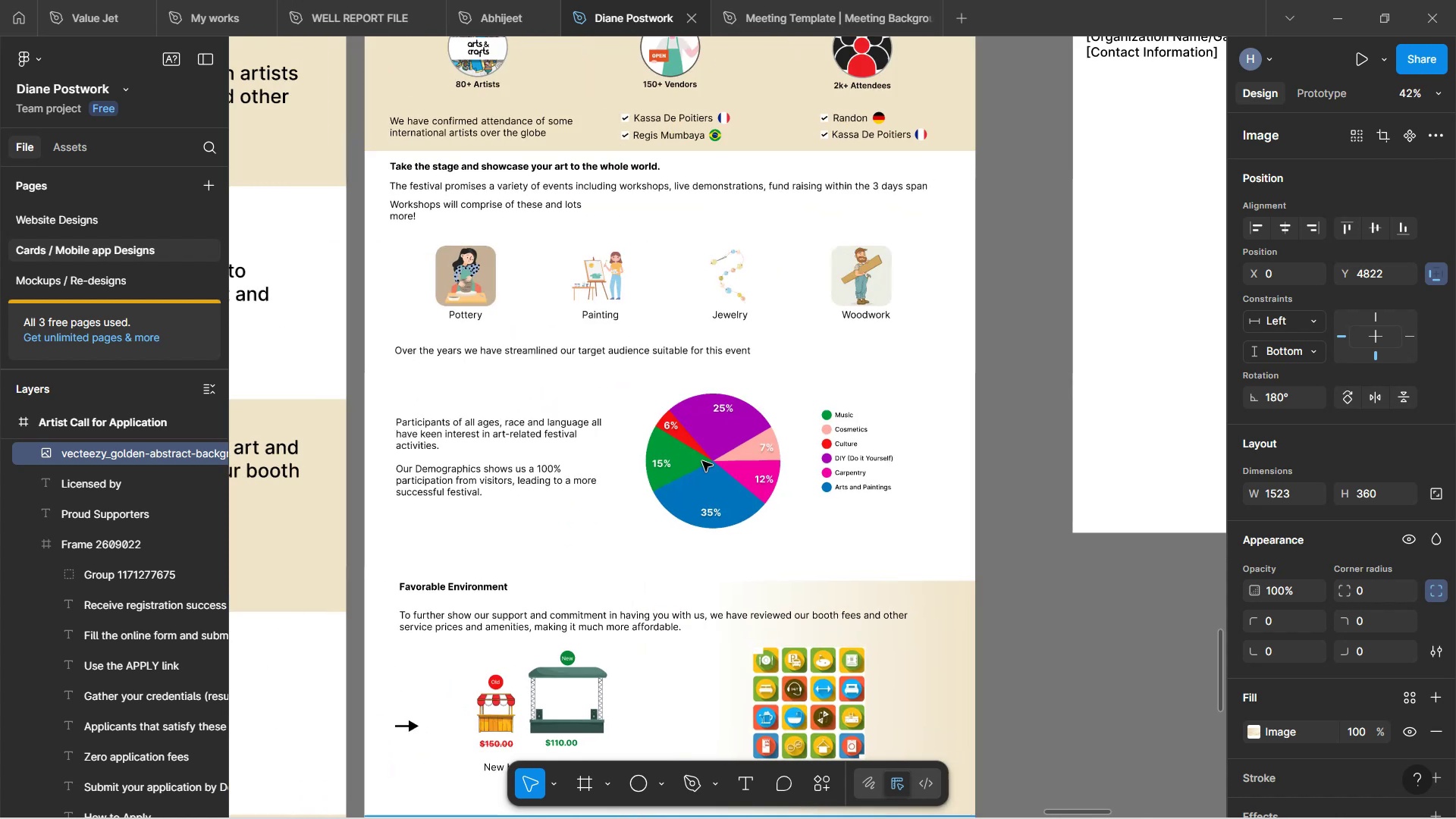 
hold_key(key=ShiftLeft, duration=0.46)
 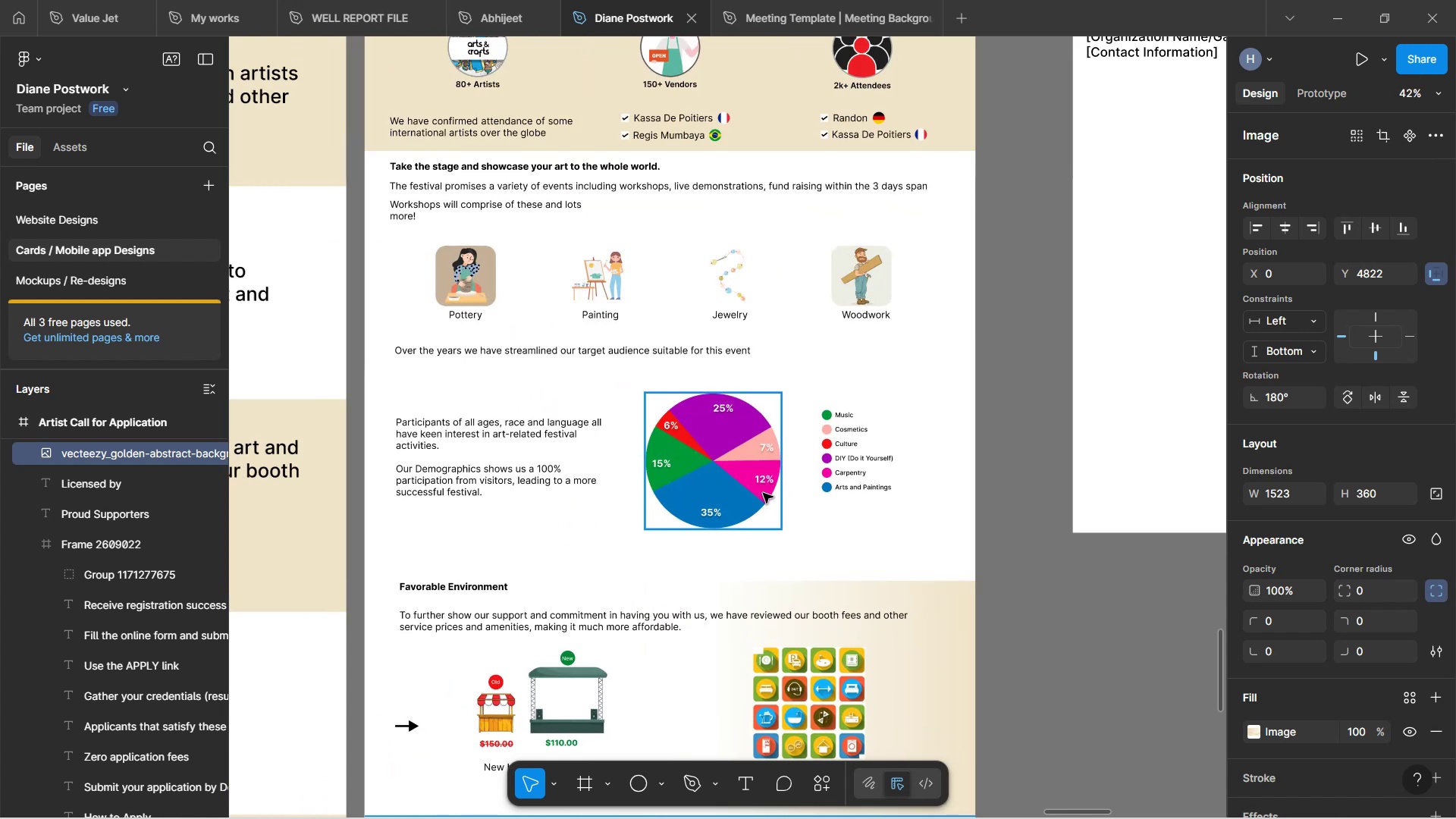 
scroll: coordinate [764, 495], scroll_direction: down, amount: 4.0
 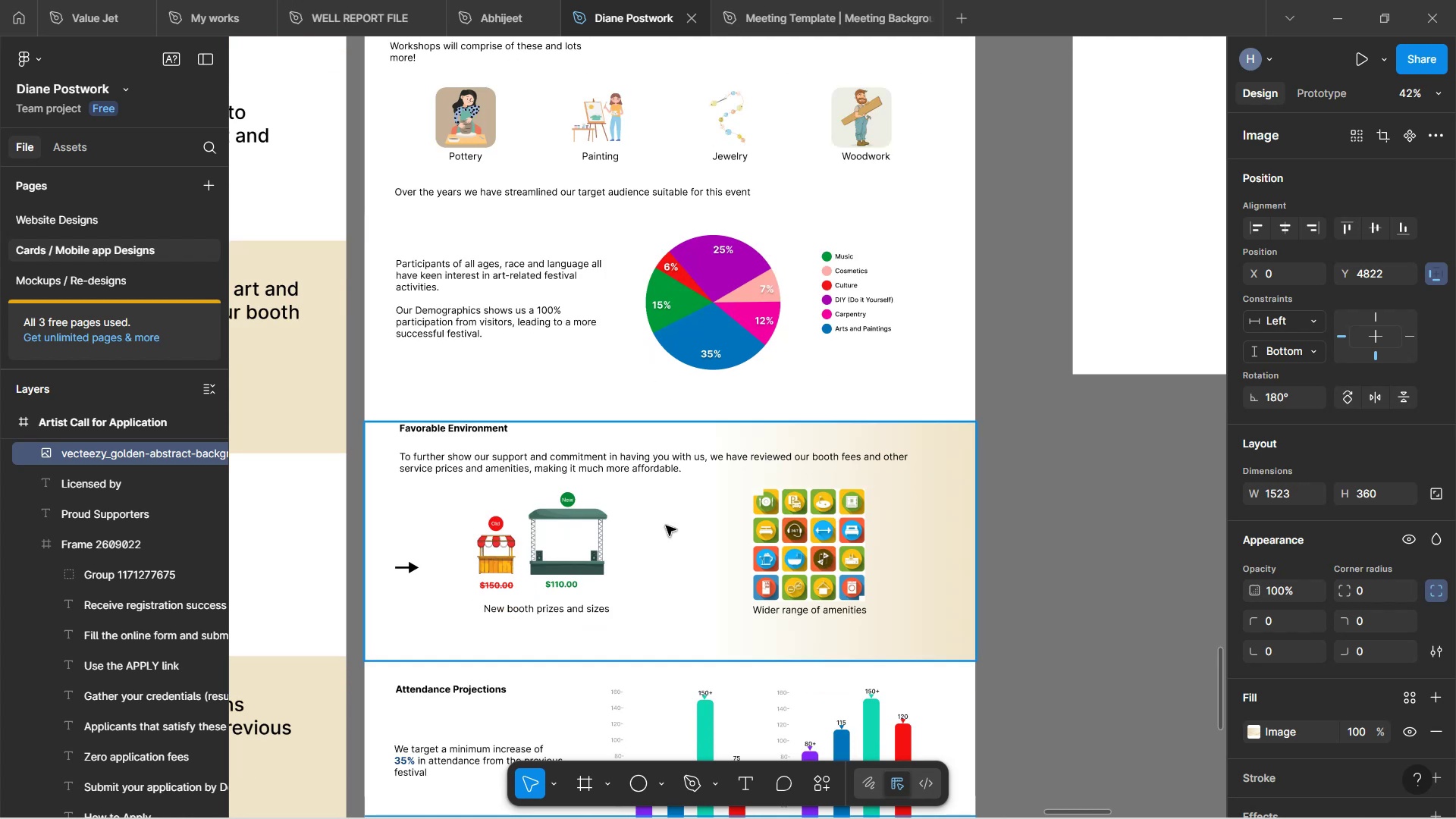 
hold_key(key=ControlLeft, duration=0.74)
scroll: coordinate [650, 551], scroll_direction: up, amount: 3.0
 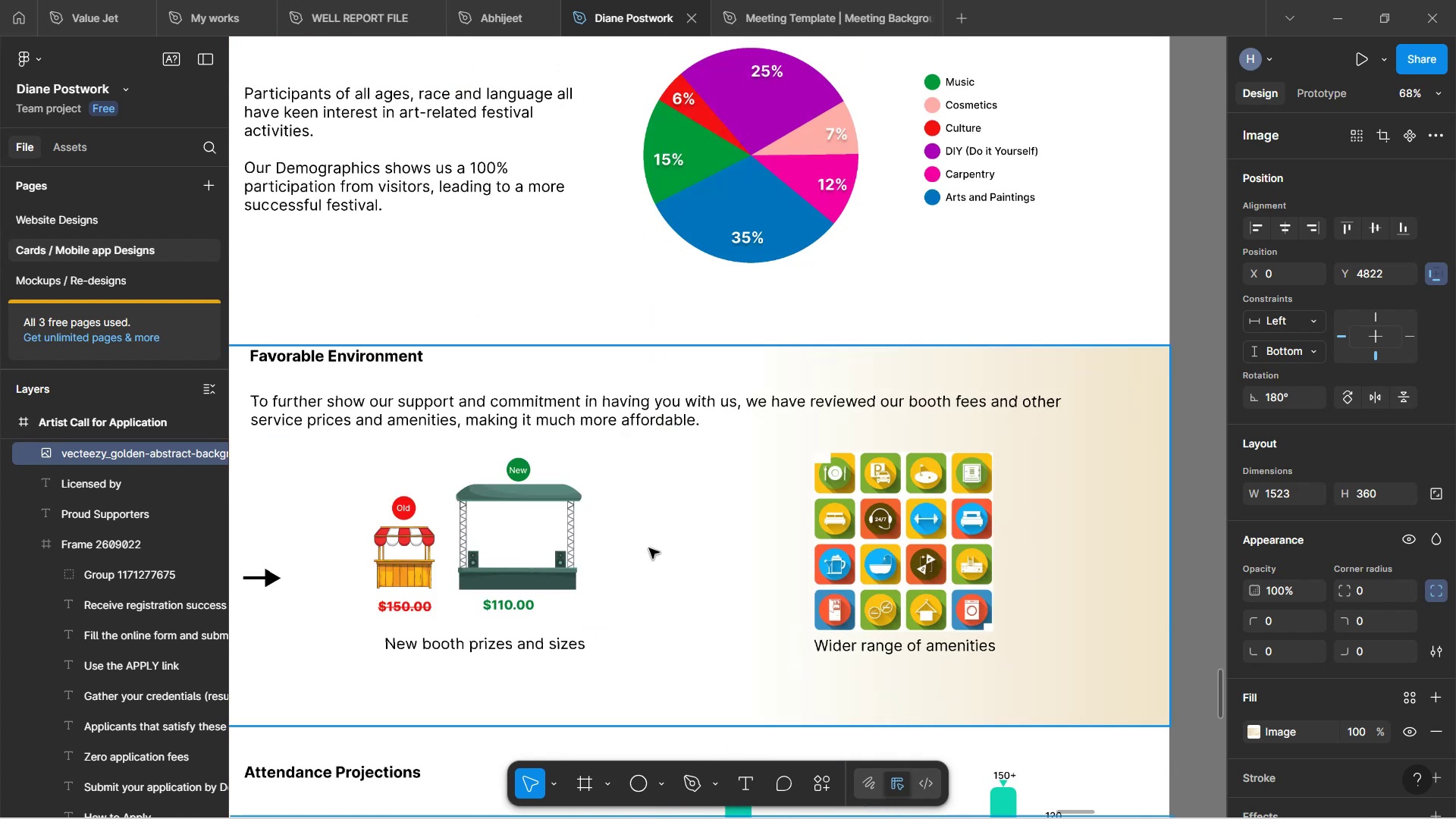 
hold_key(key=ShiftLeft, duration=1.51)
scroll: coordinate [650, 546], scroll_direction: up, amount: 2.0
 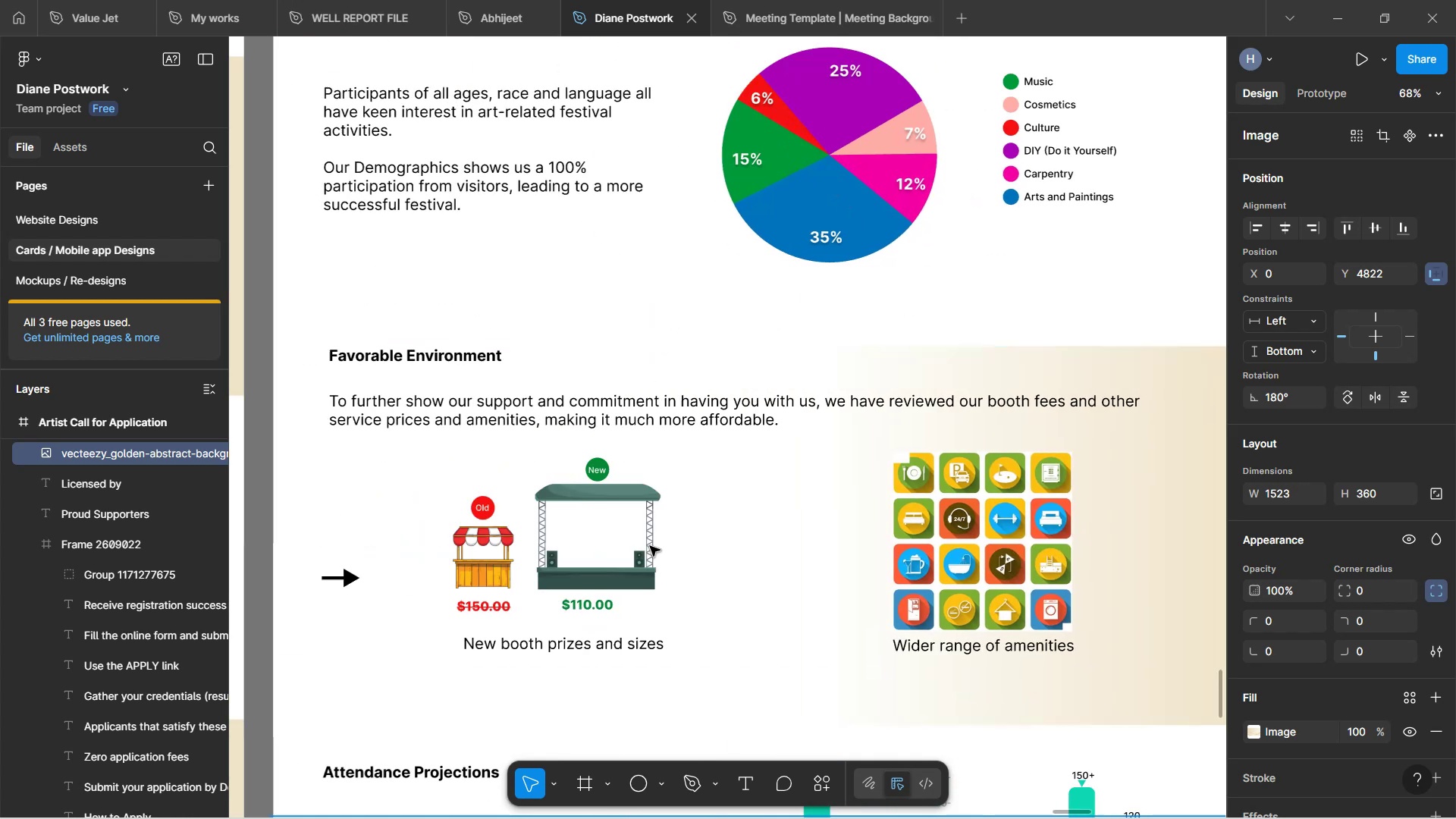 
hold_key(key=ShiftLeft, duration=0.56)
 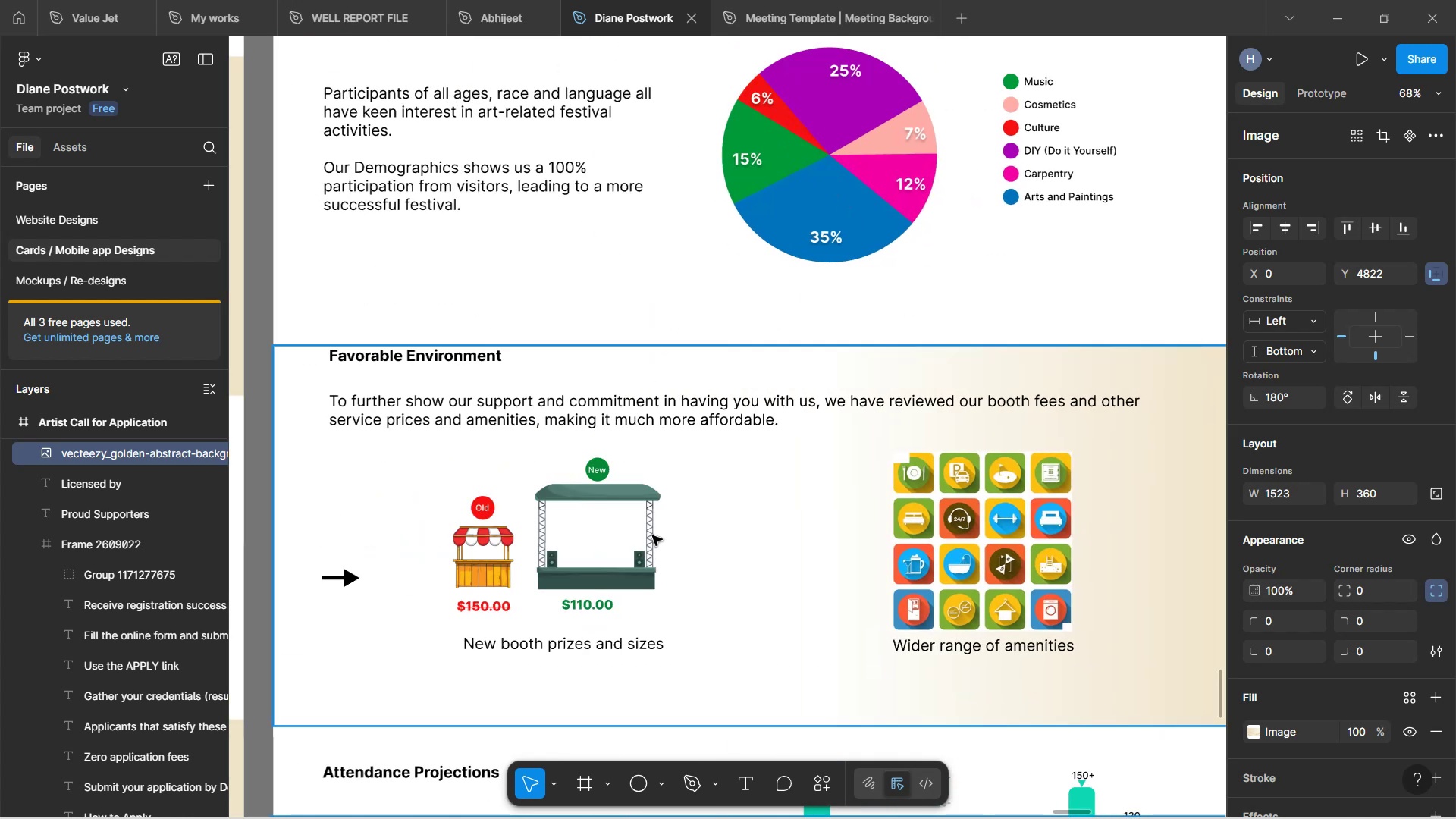 
wait(5.14)
 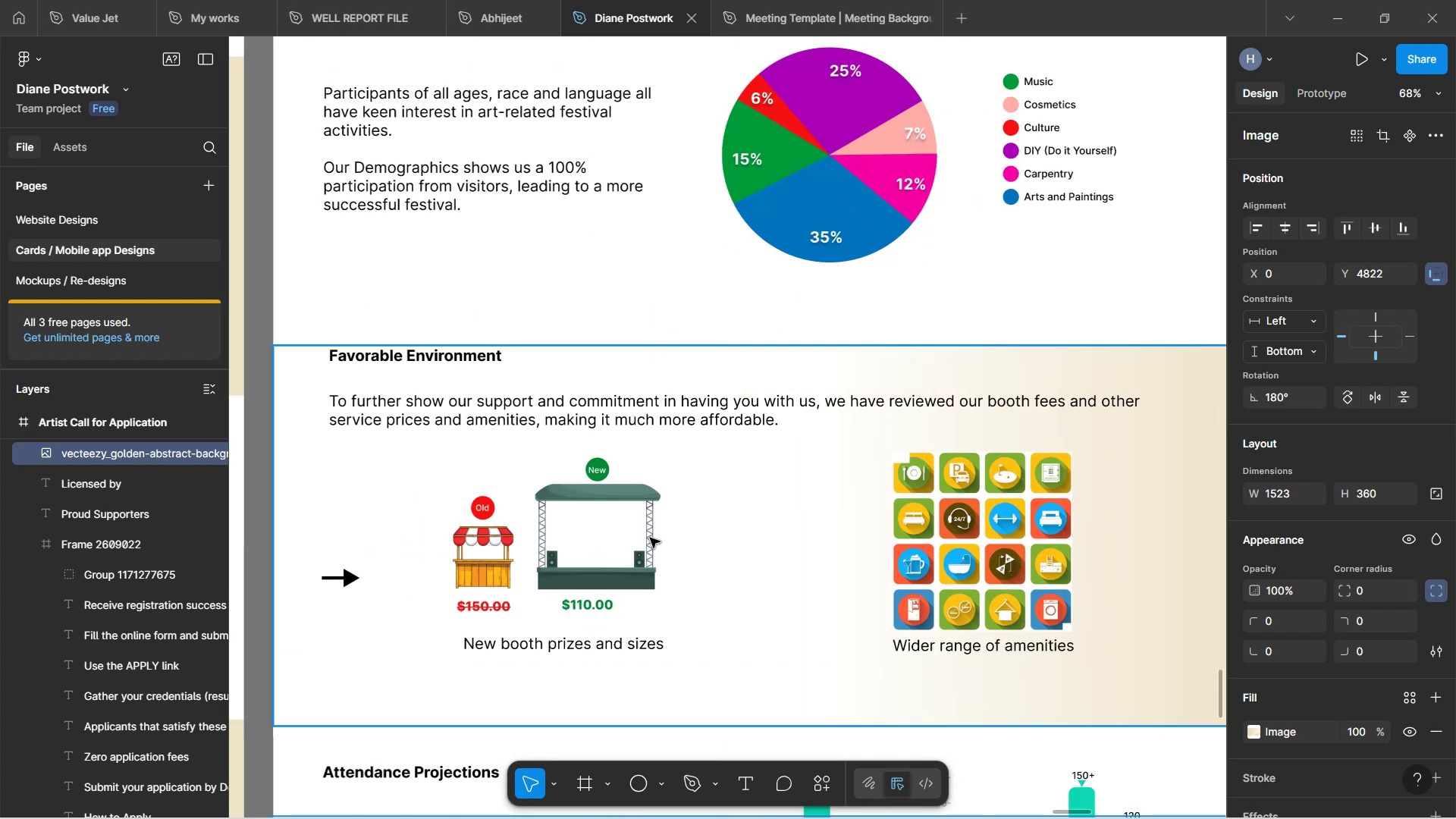 
scroll: coordinate [661, 538], scroll_direction: down, amount: 9.0
 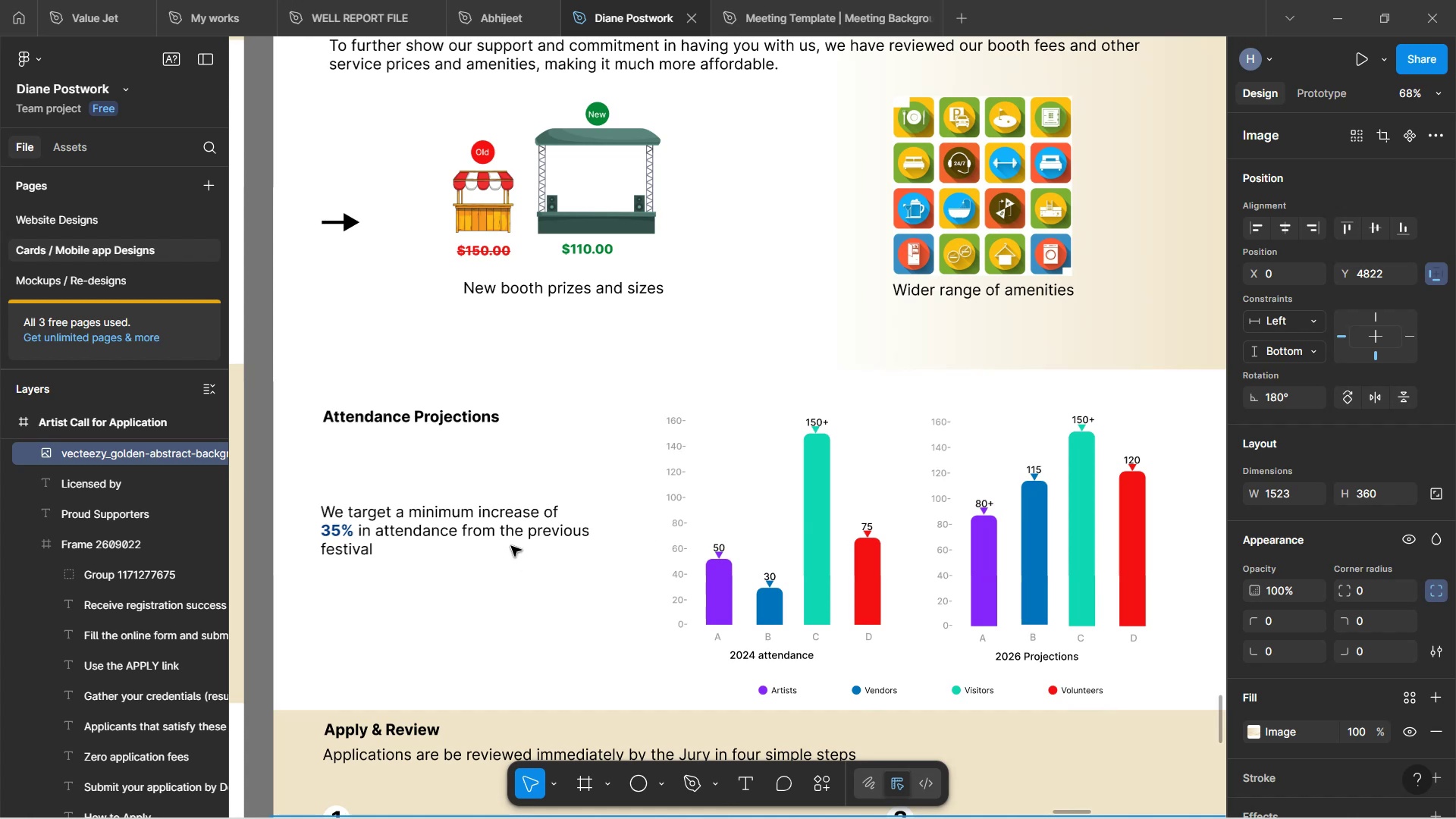 
left_click([501, 526])
 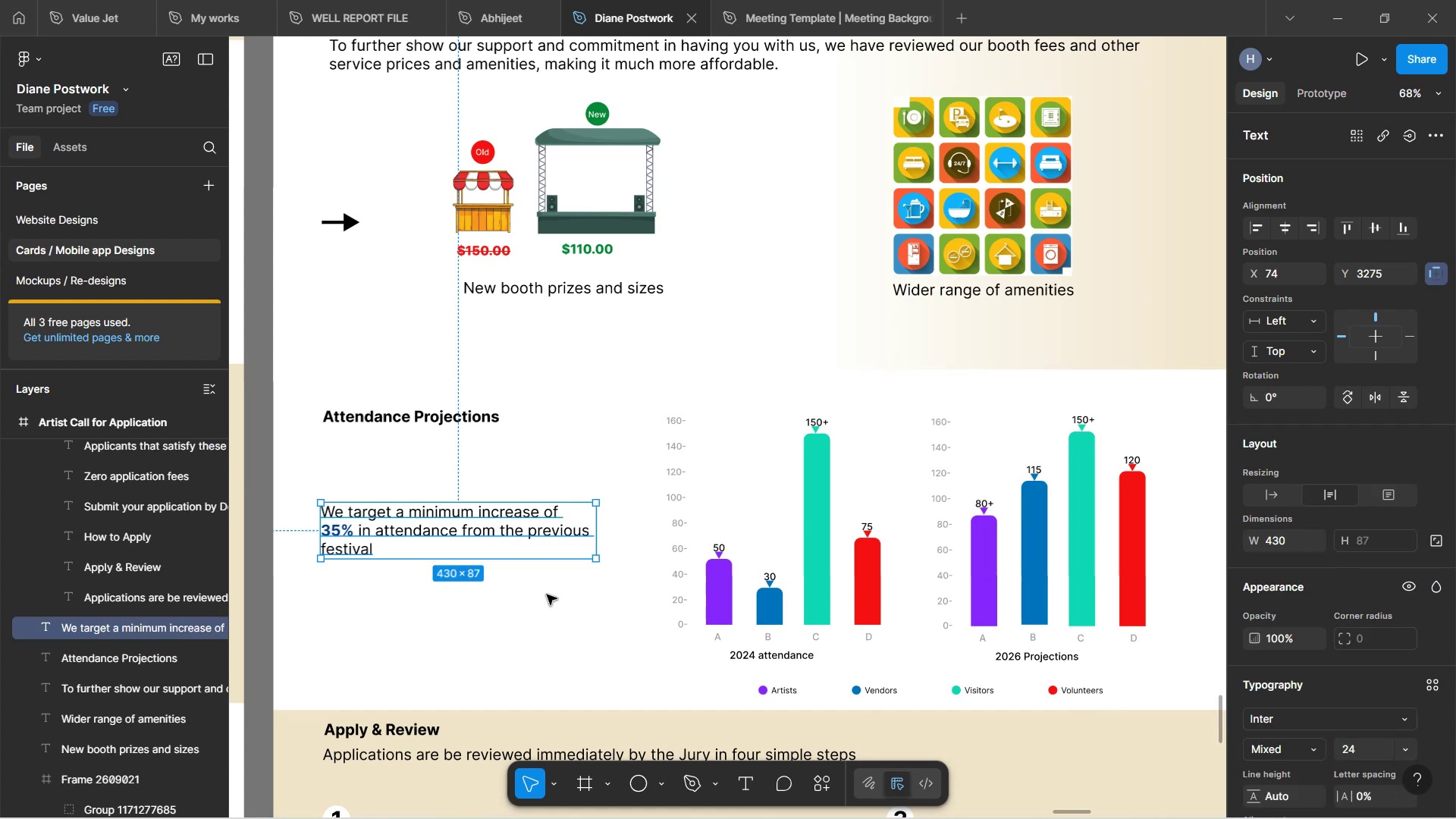 
left_click([554, 607])
 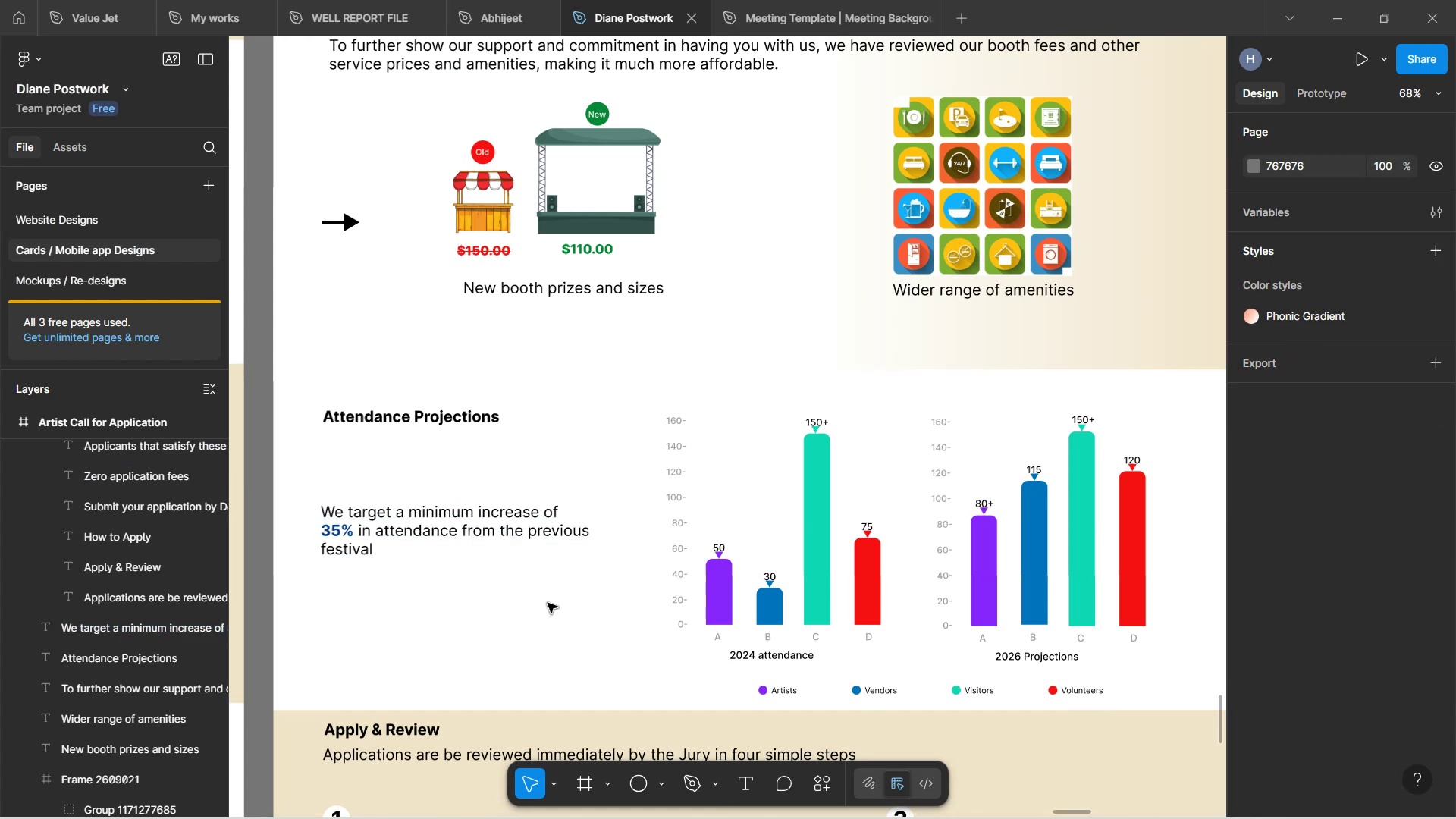 
wait(6.47)
 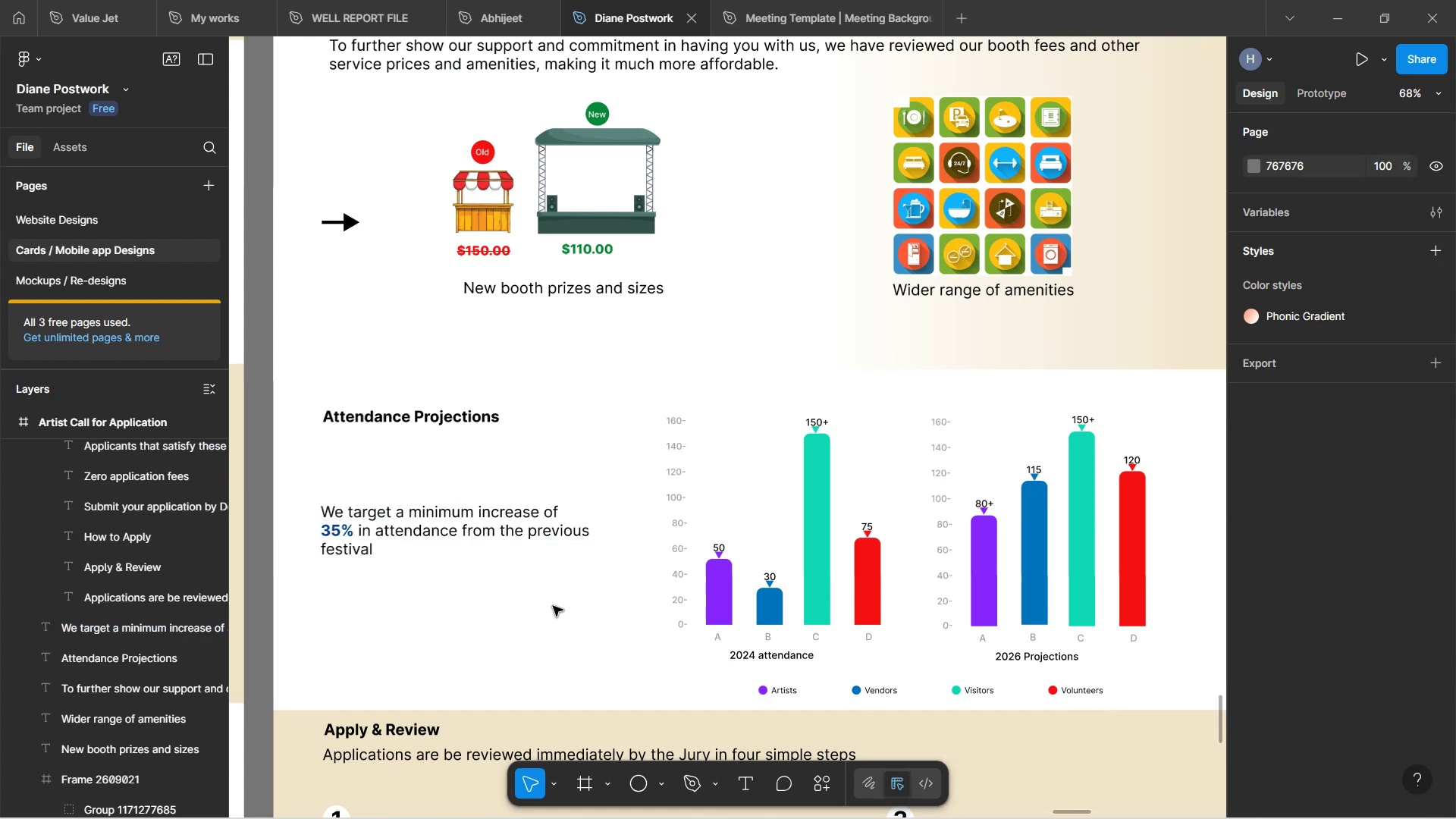 
scroll: coordinate [548, 601], scroll_direction: down, amount: 1.0
 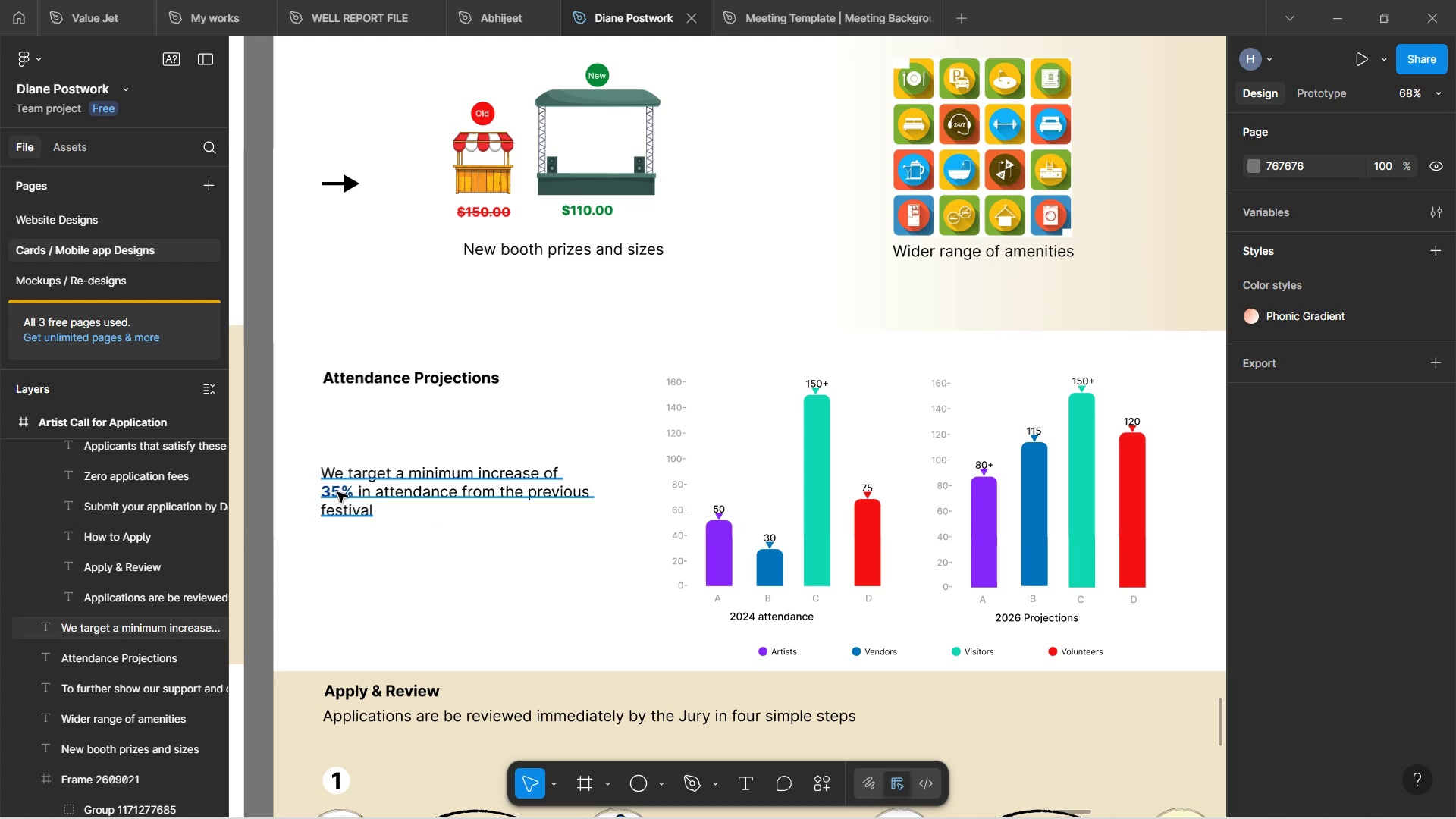 
wait(17.86)
 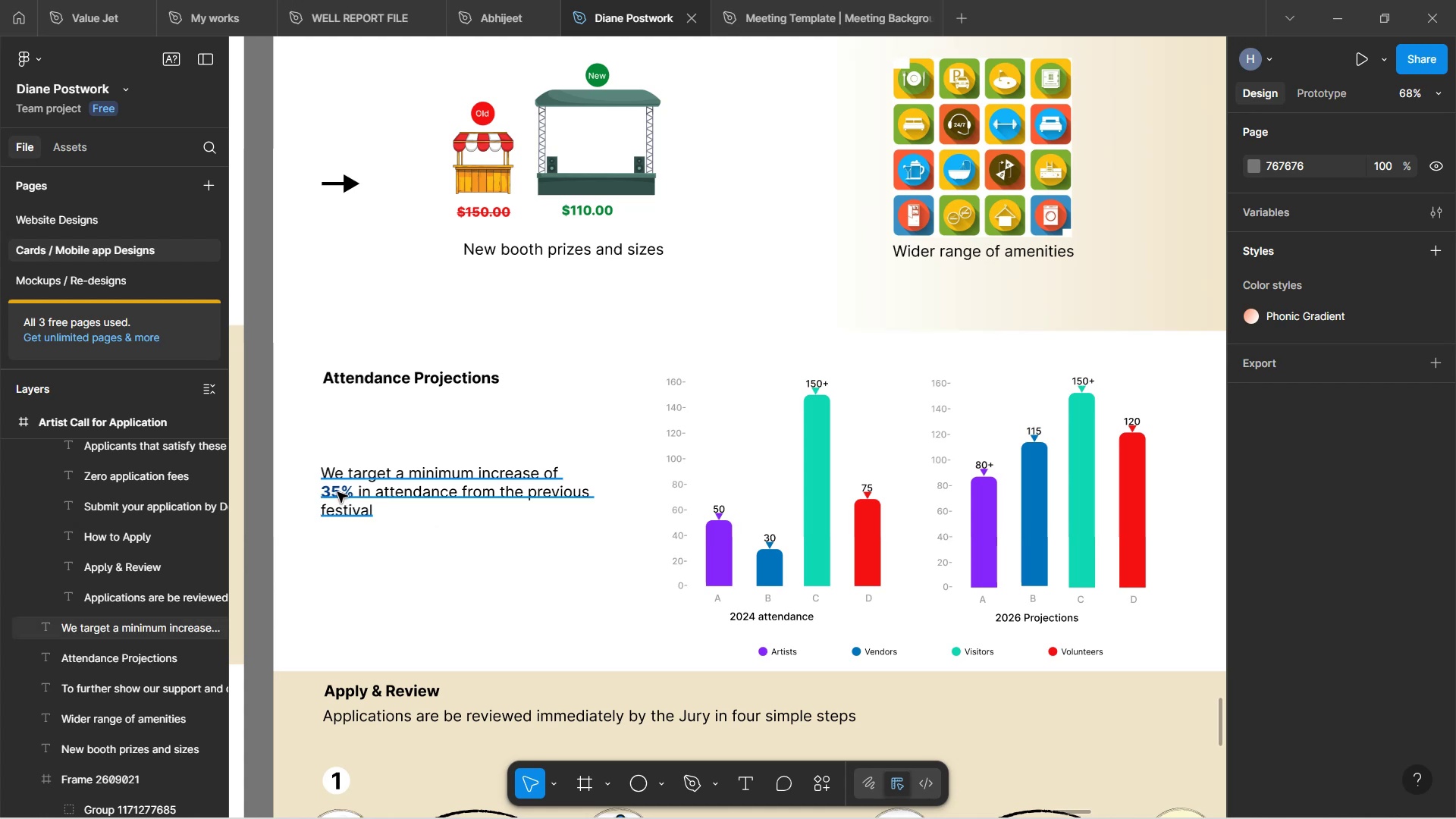 
left_click([426, 542])
 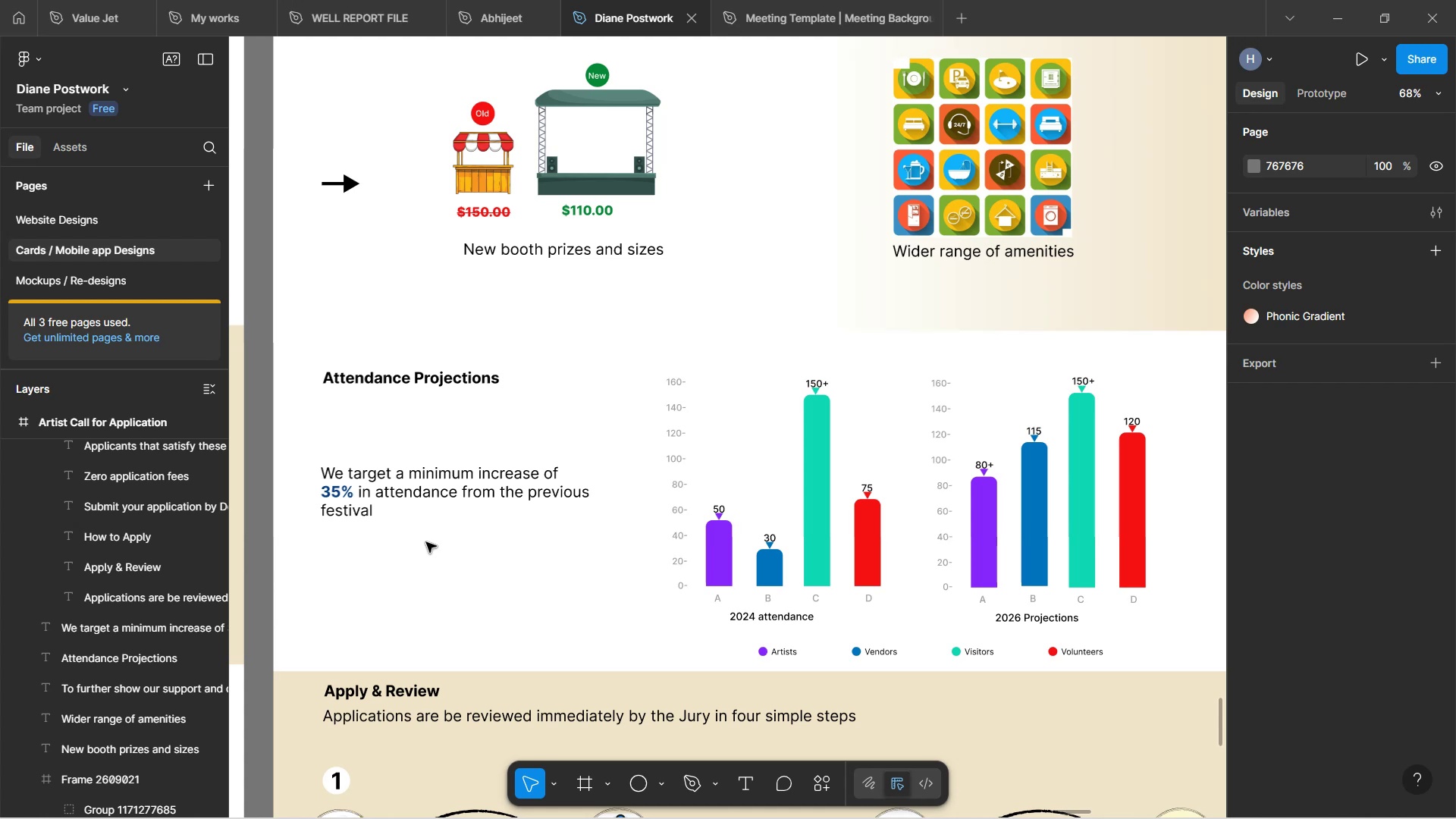 
wait(9.33)
 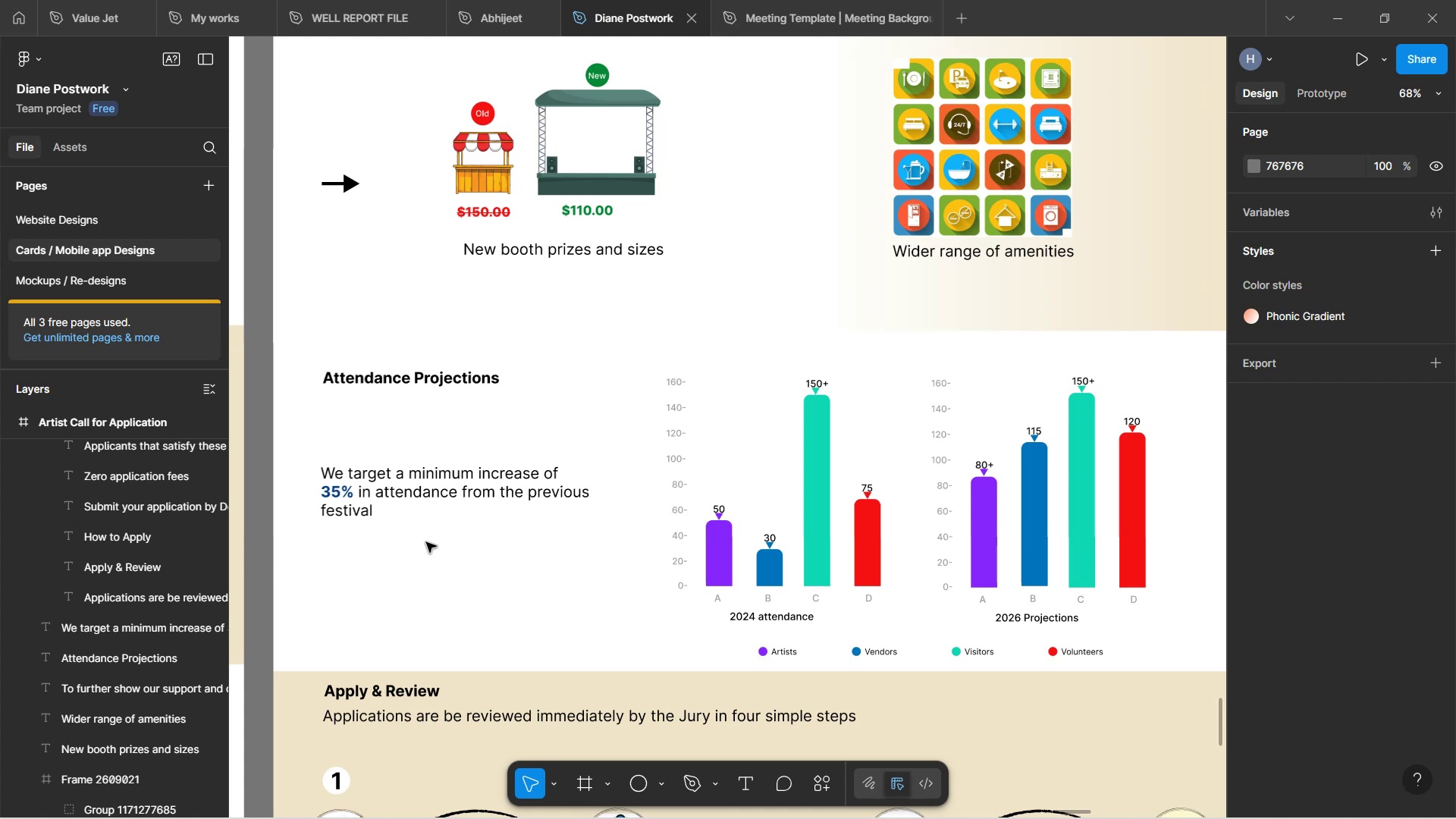 
left_click([743, 783])
 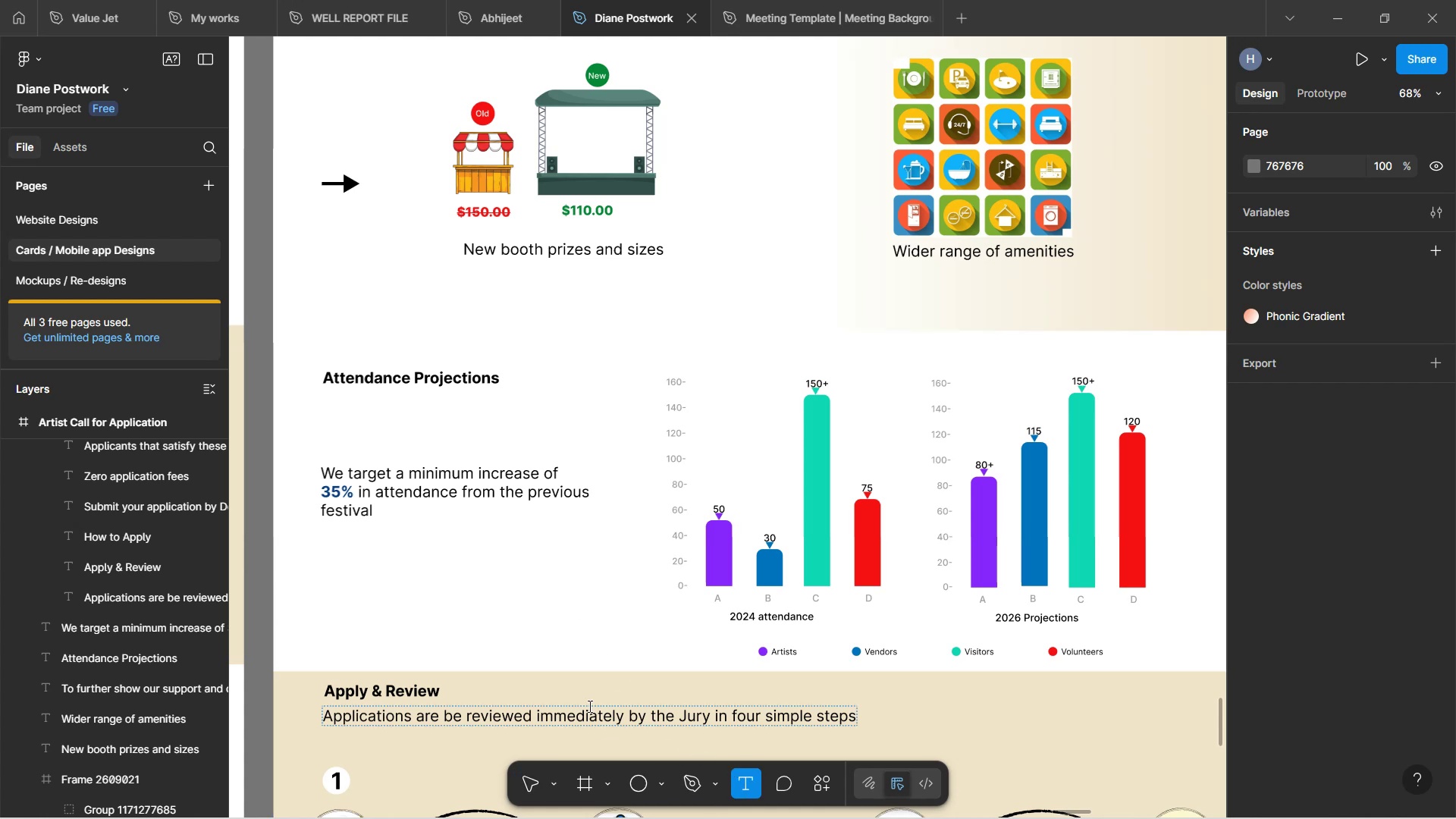 
left_click_drag(start_coordinate=[495, 592], to_coordinate=[491, 590])
 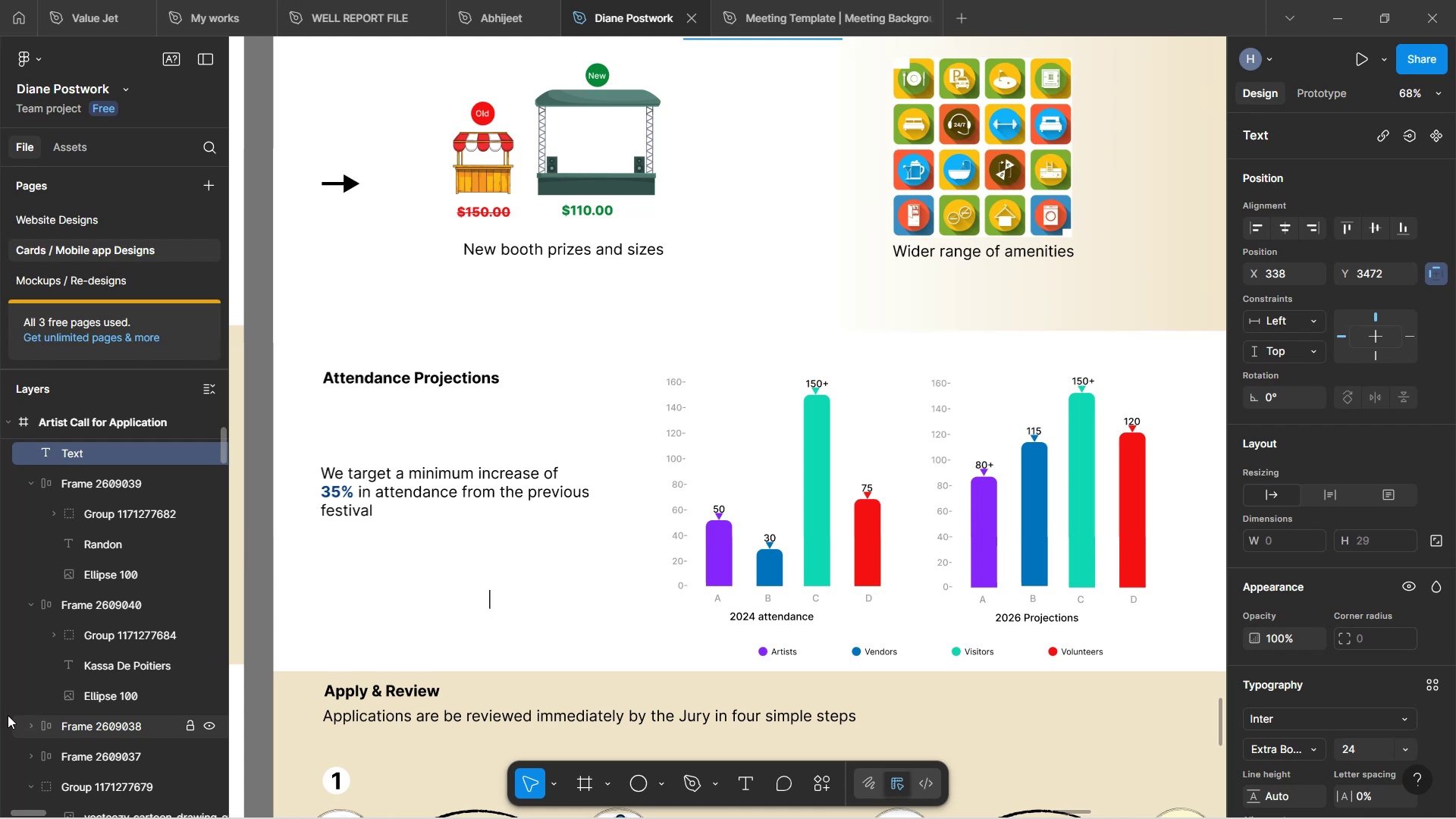 
wait(21.82)
 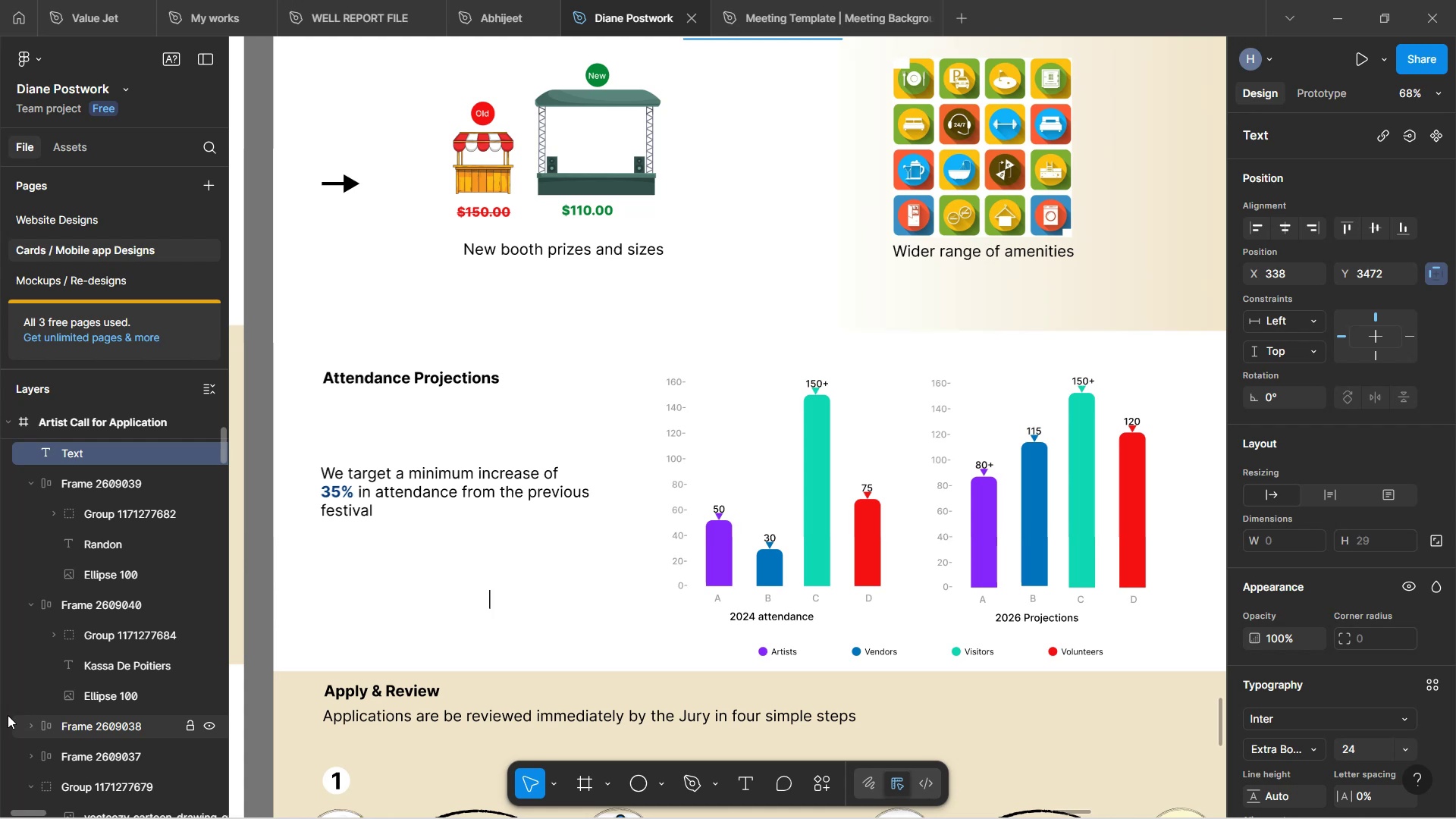 
type(45)
 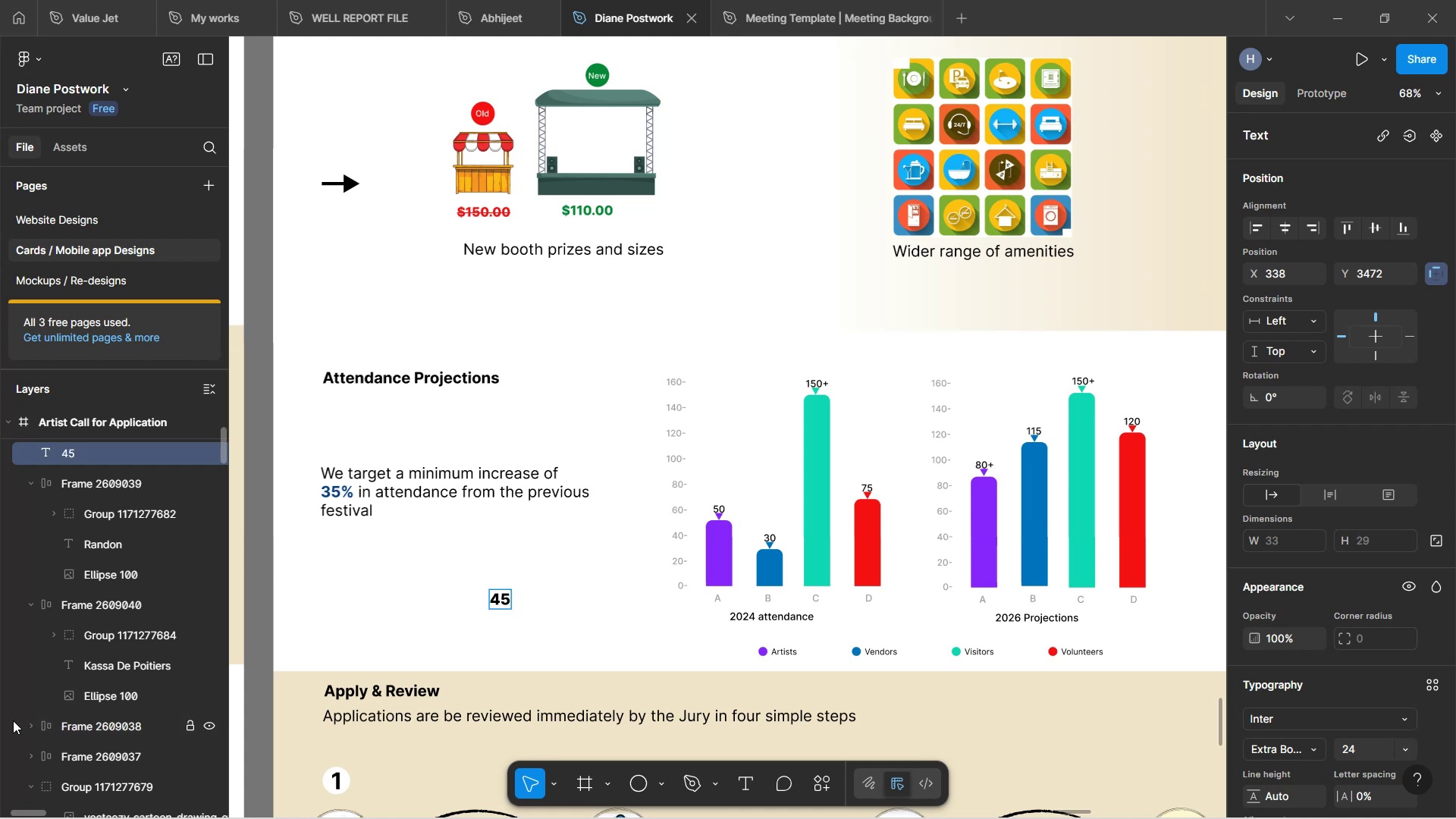 
key(Shift+5)
 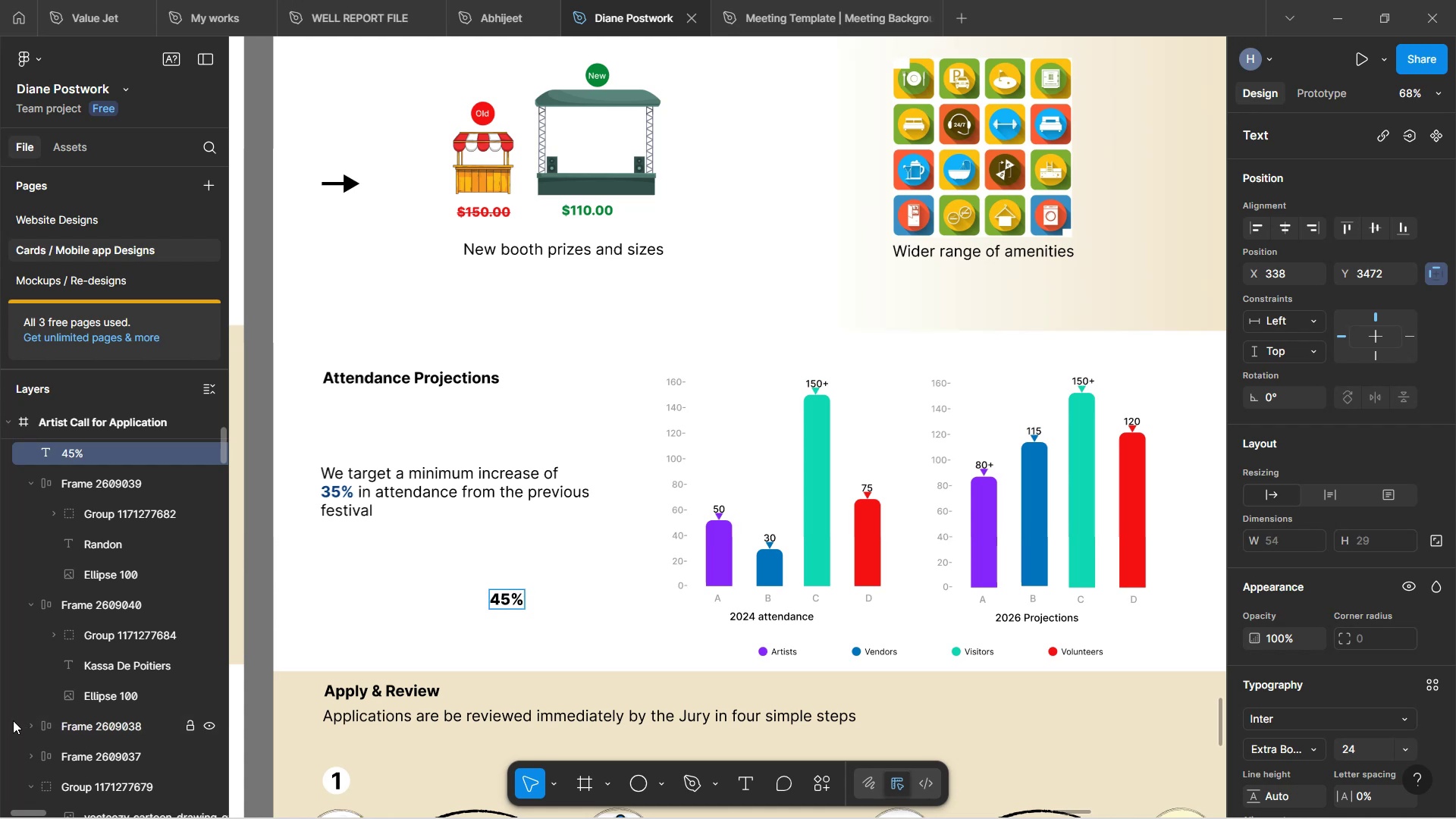 
wait(8.05)
 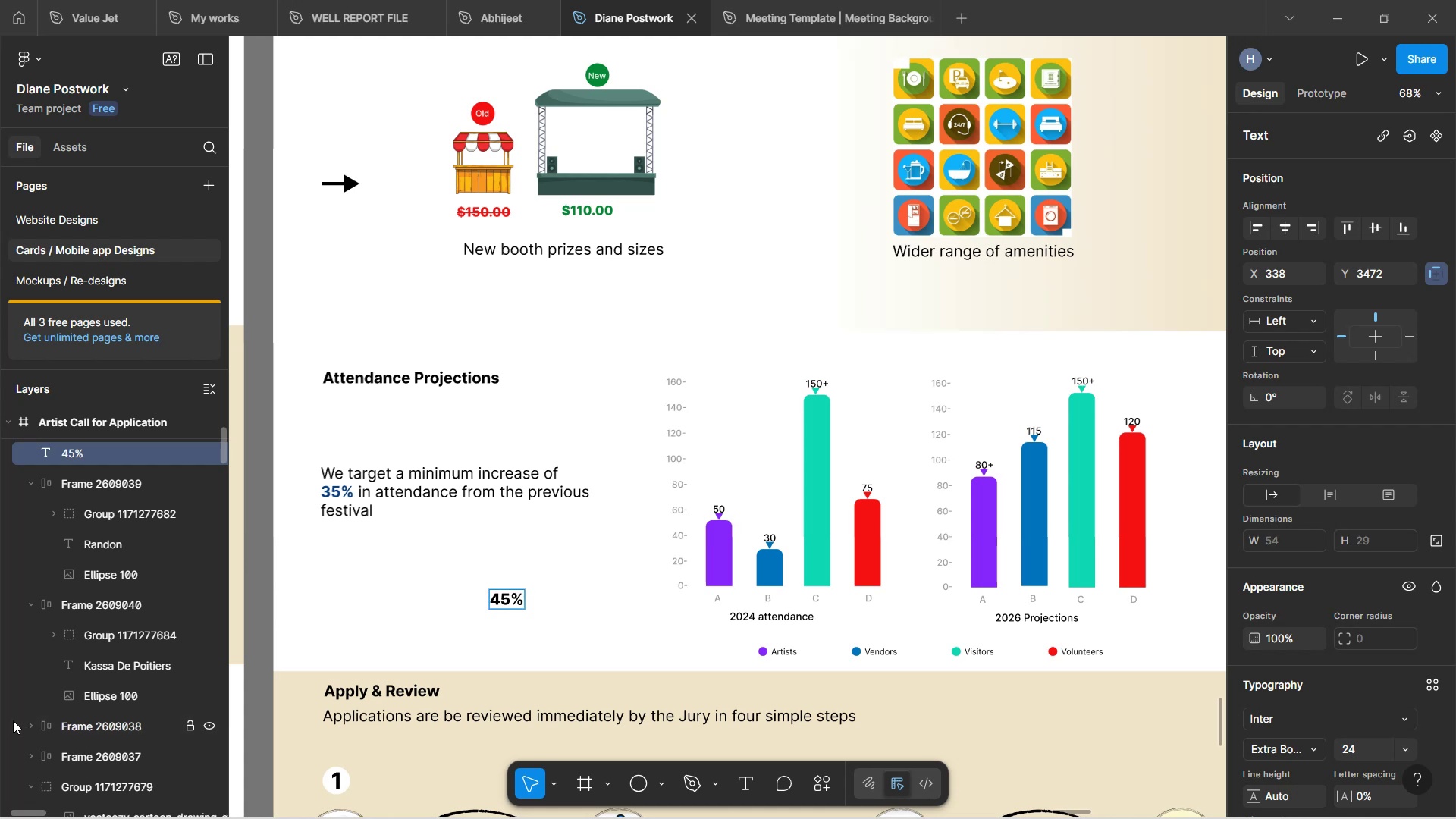 
left_click([436, 588])
 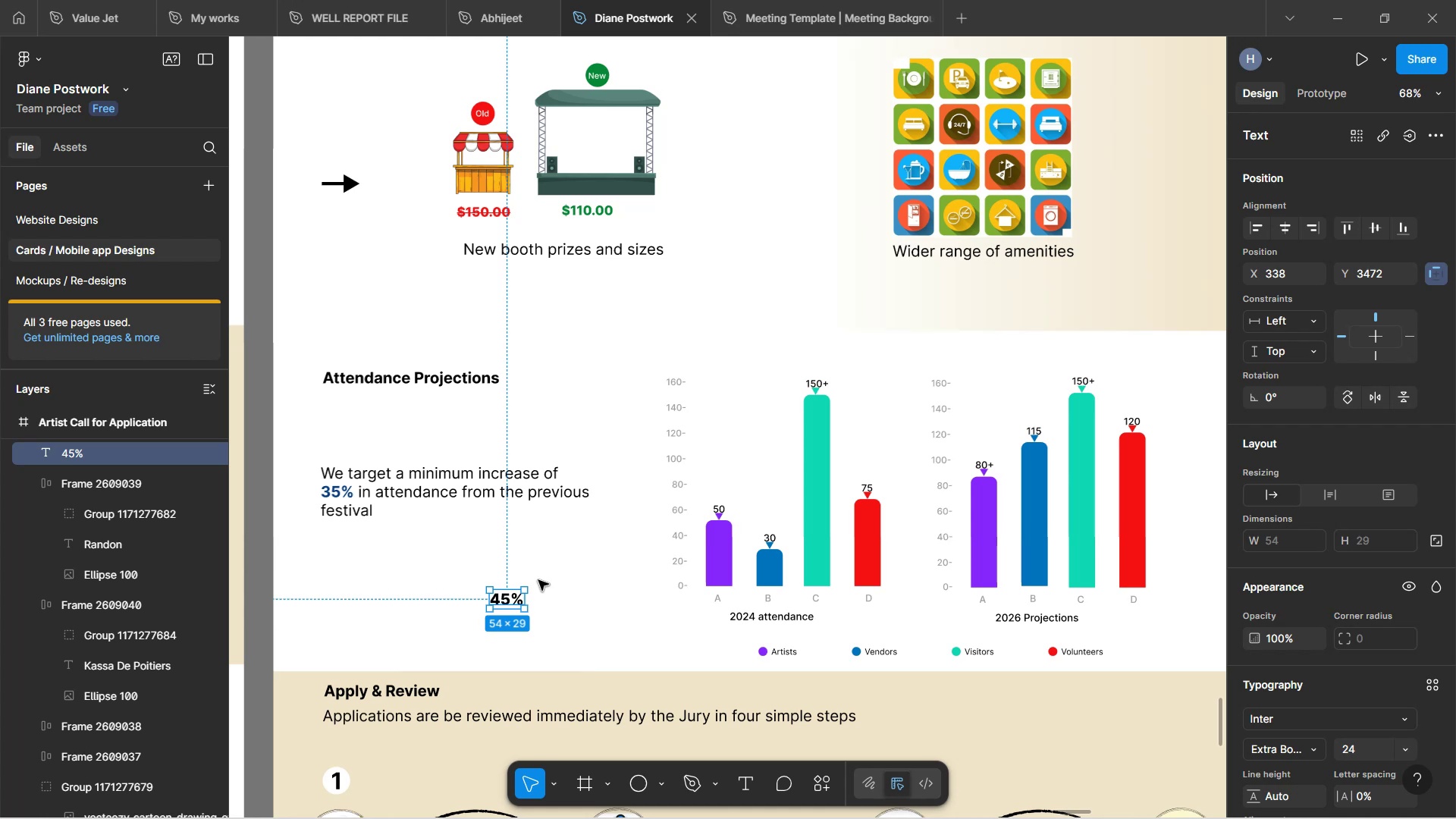 
wait(55.77)
 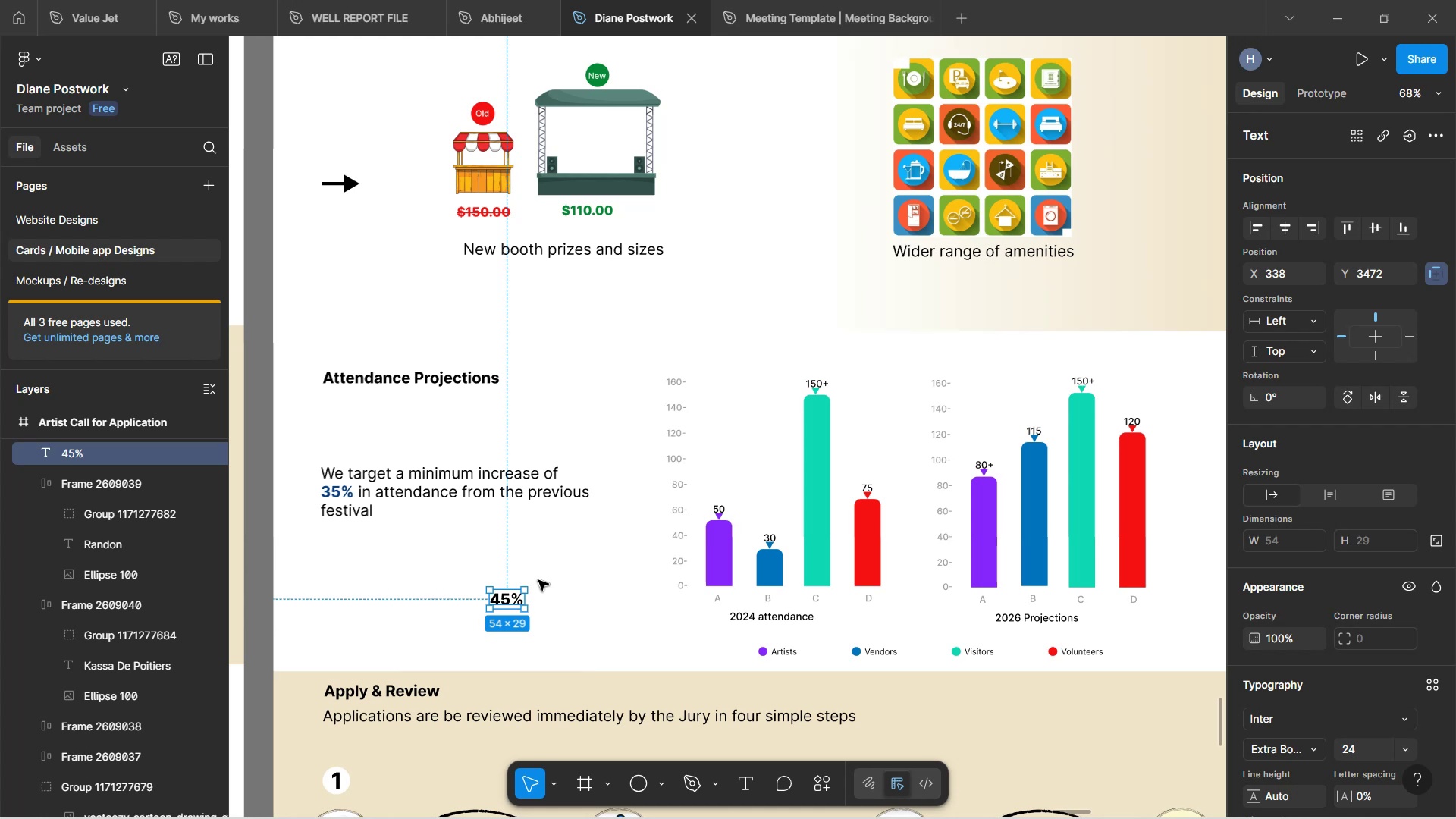 
scroll: coordinate [1397, 505], scroll_direction: down, amount: 6.0
 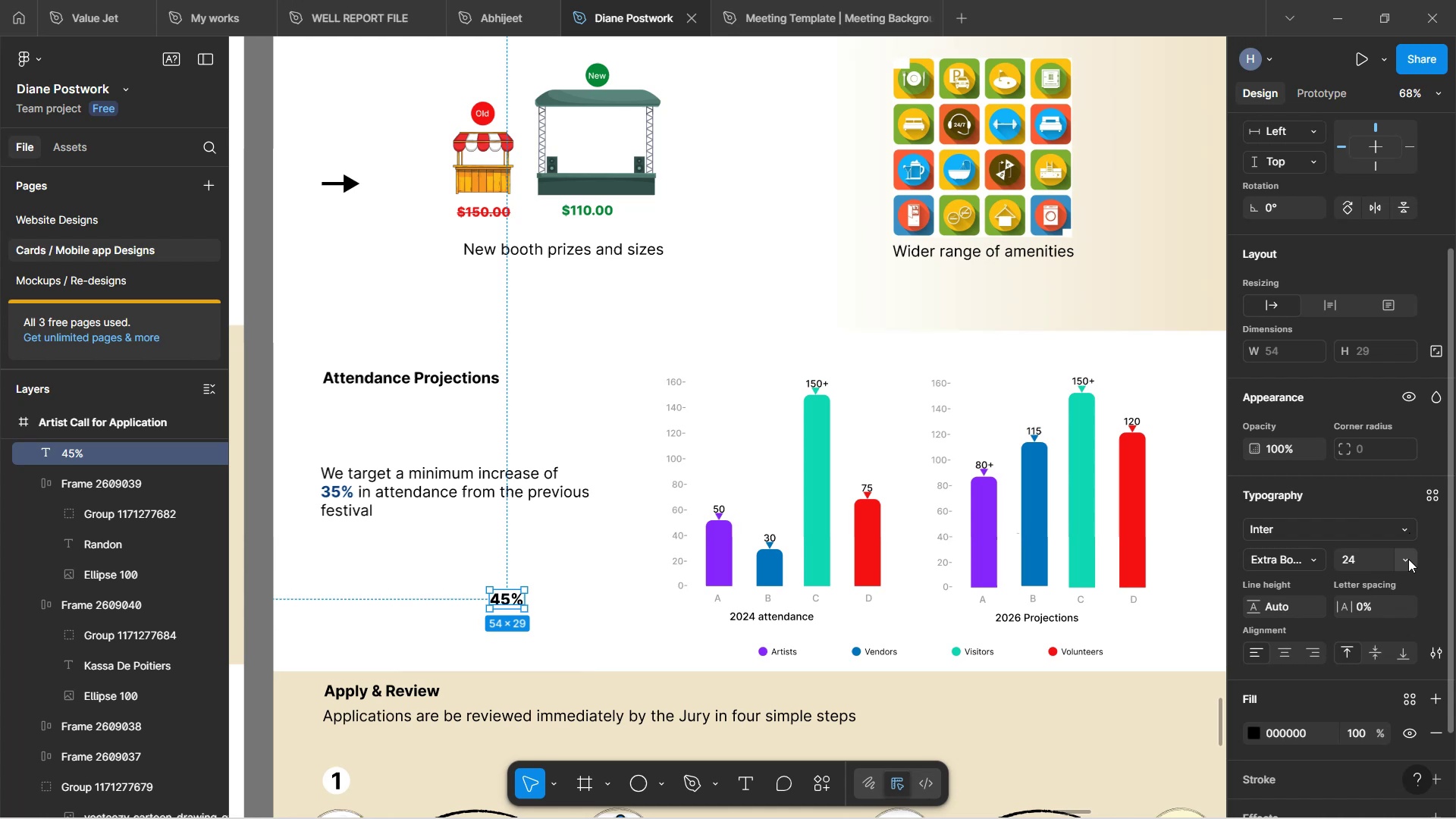 
left_click([1407, 558])
 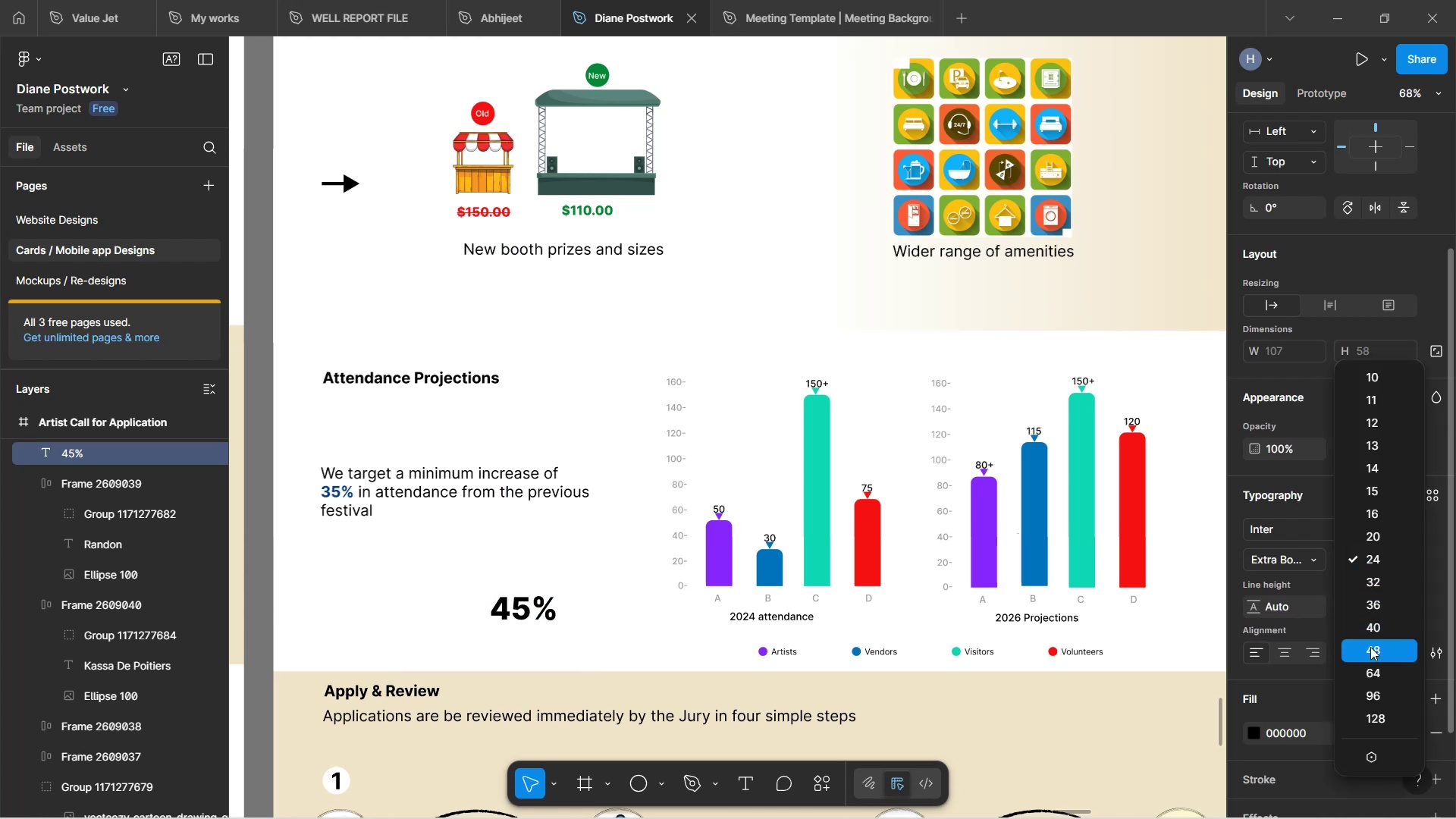 
left_click([1368, 631])
 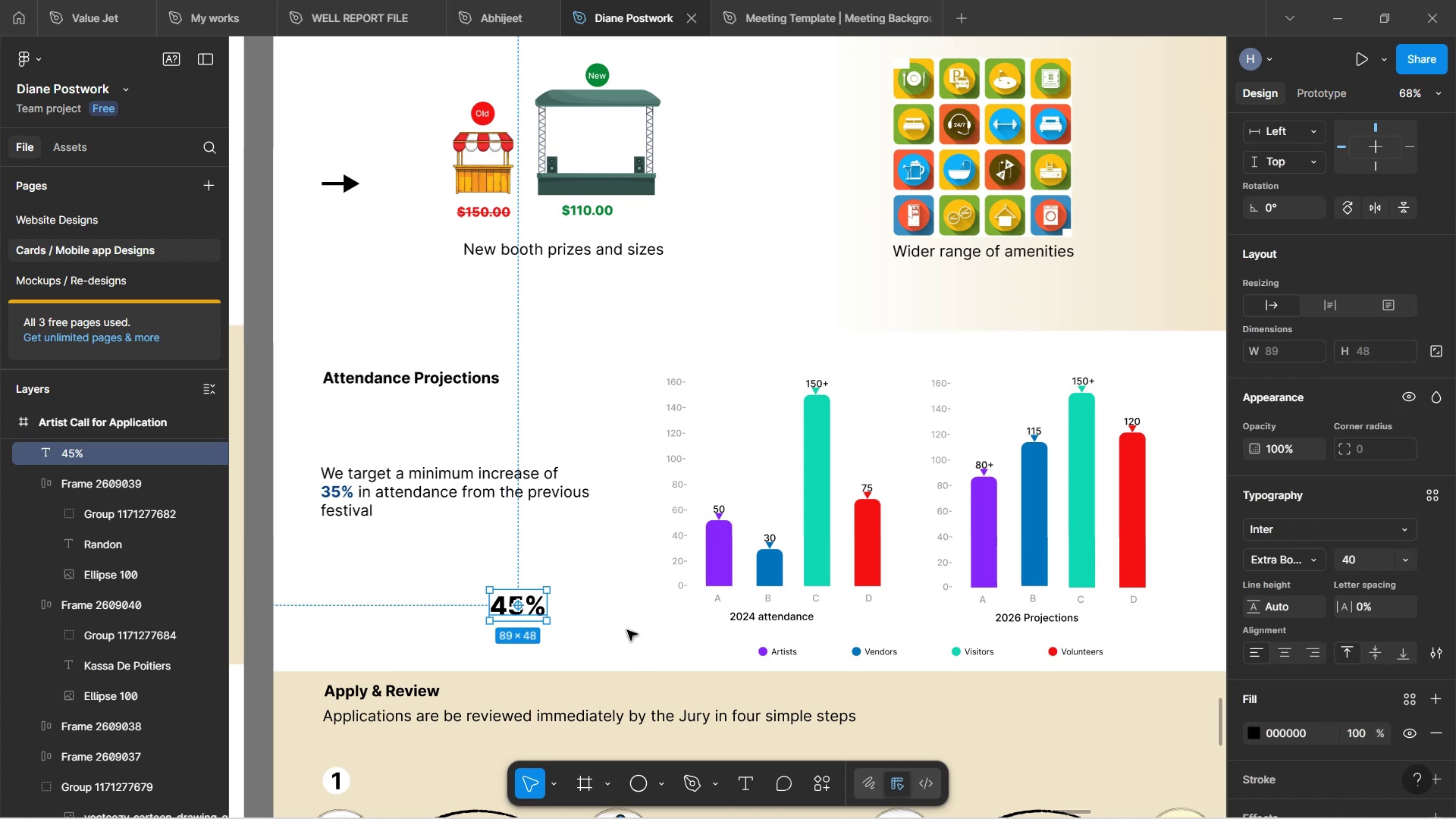 
left_click([627, 630])
 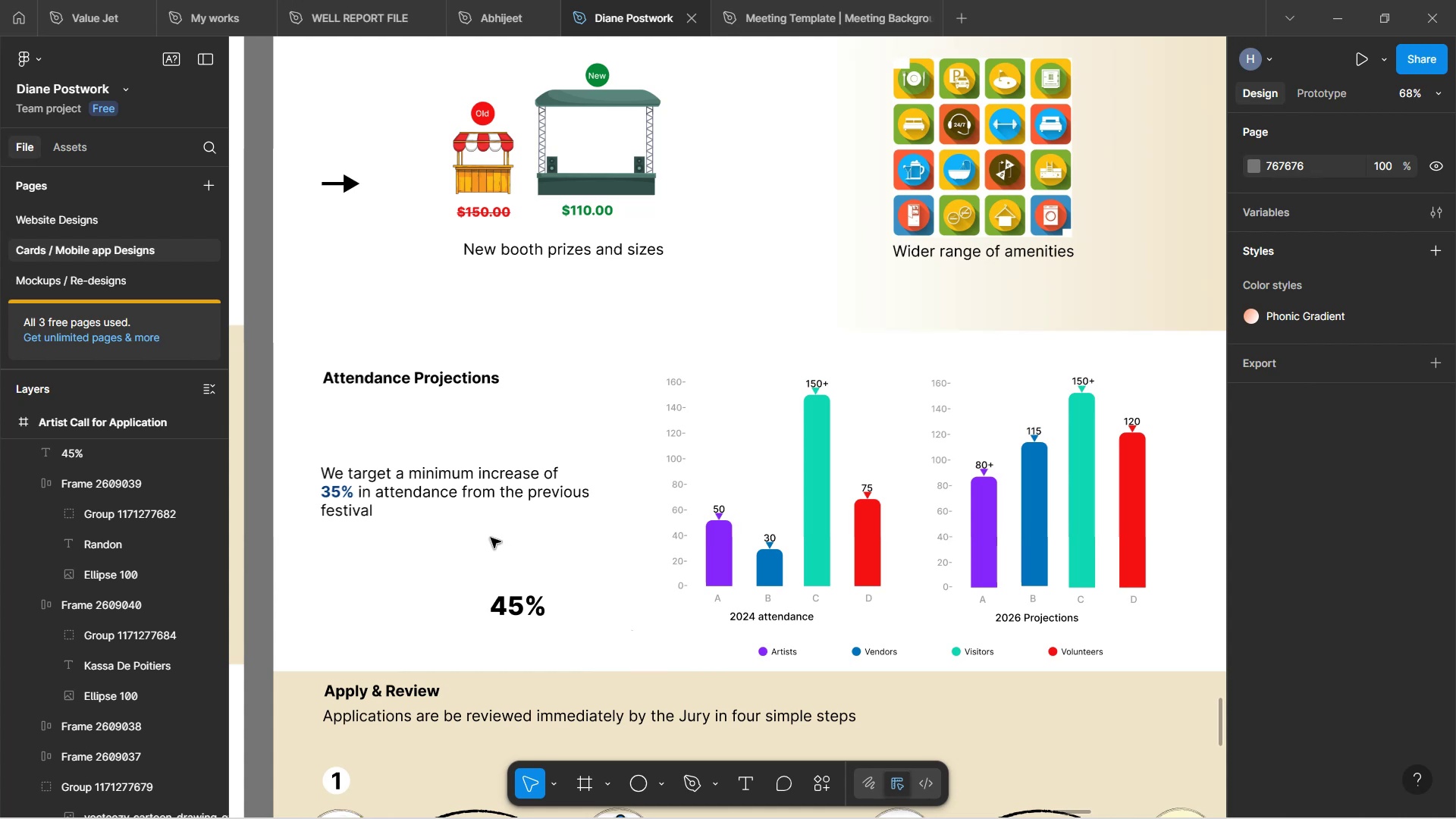 
left_click([433, 474])
 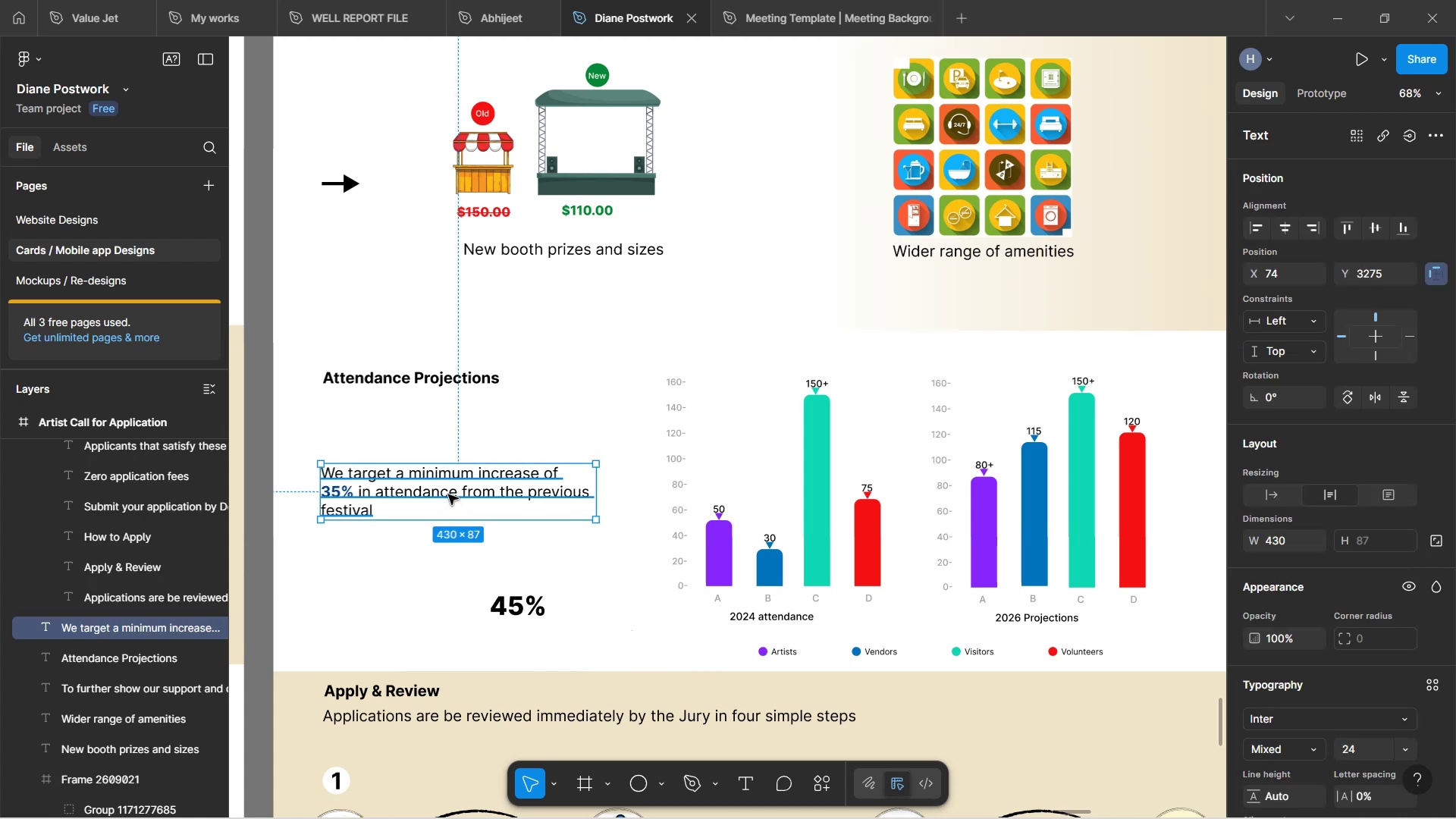 
left_click_drag(start_coordinate=[448, 491], to_coordinate=[450, 538])
 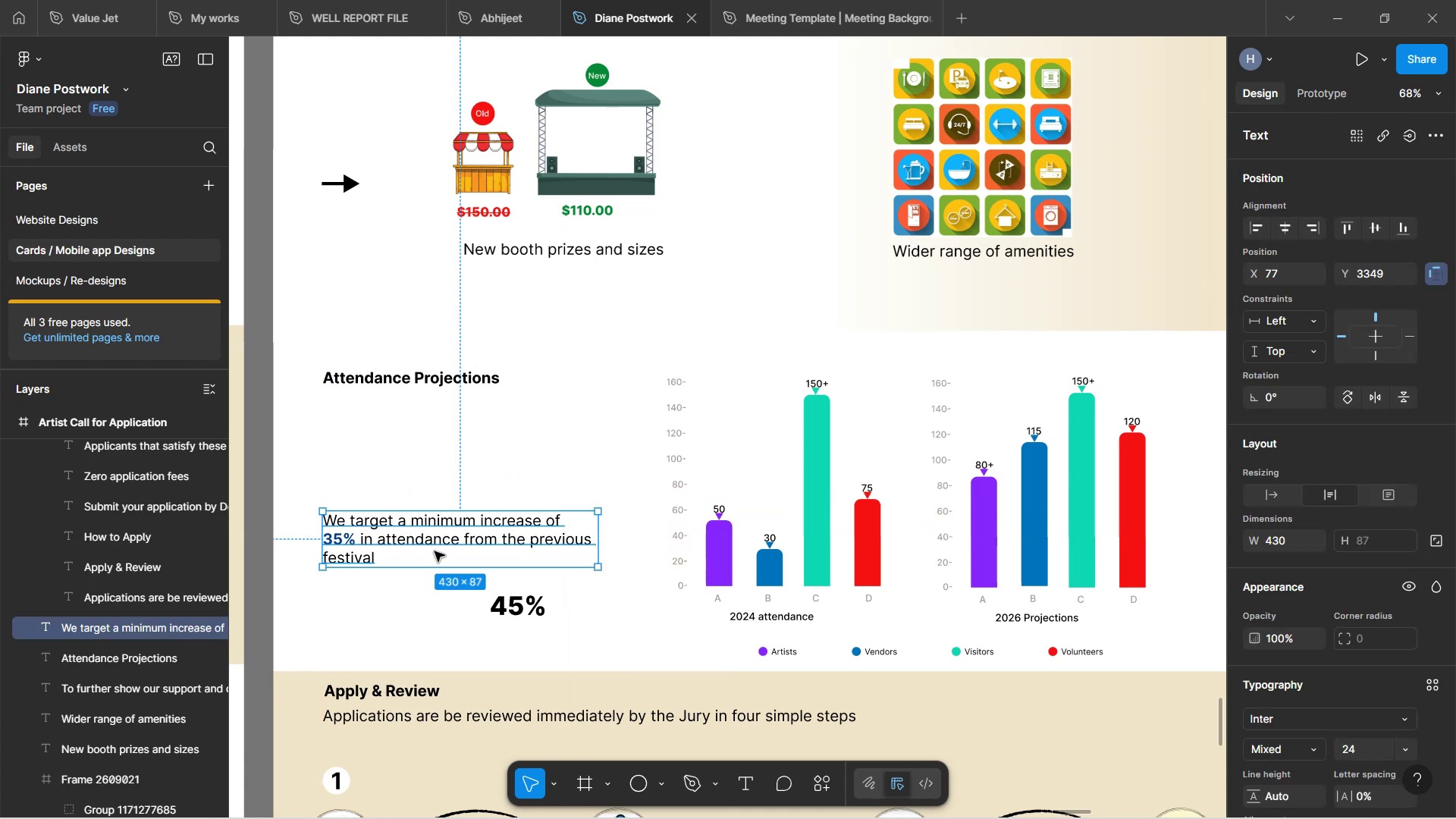 
left_click_drag(start_coordinate=[437, 541], to_coordinate=[429, 539])
 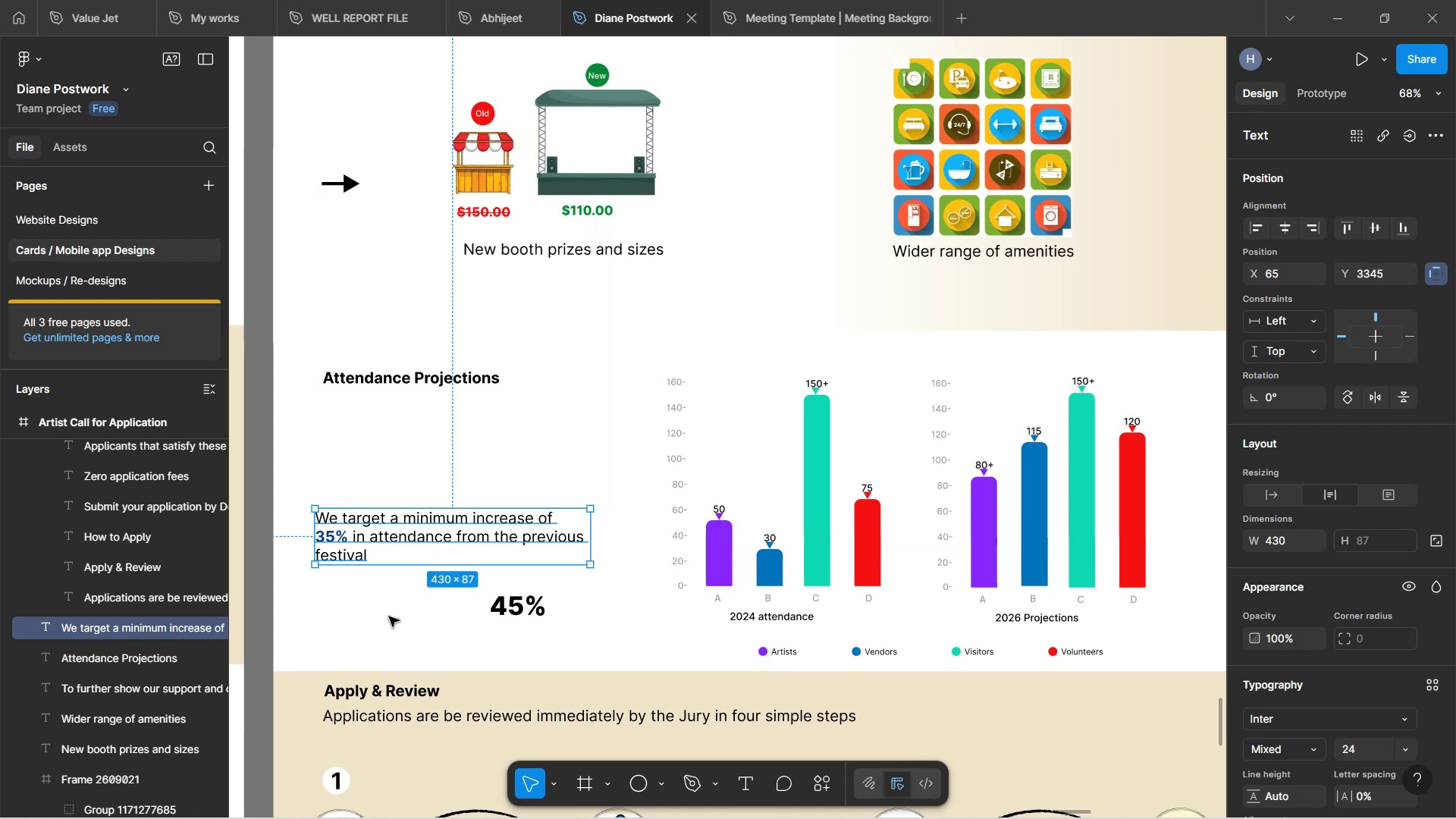 
left_click([389, 616])
 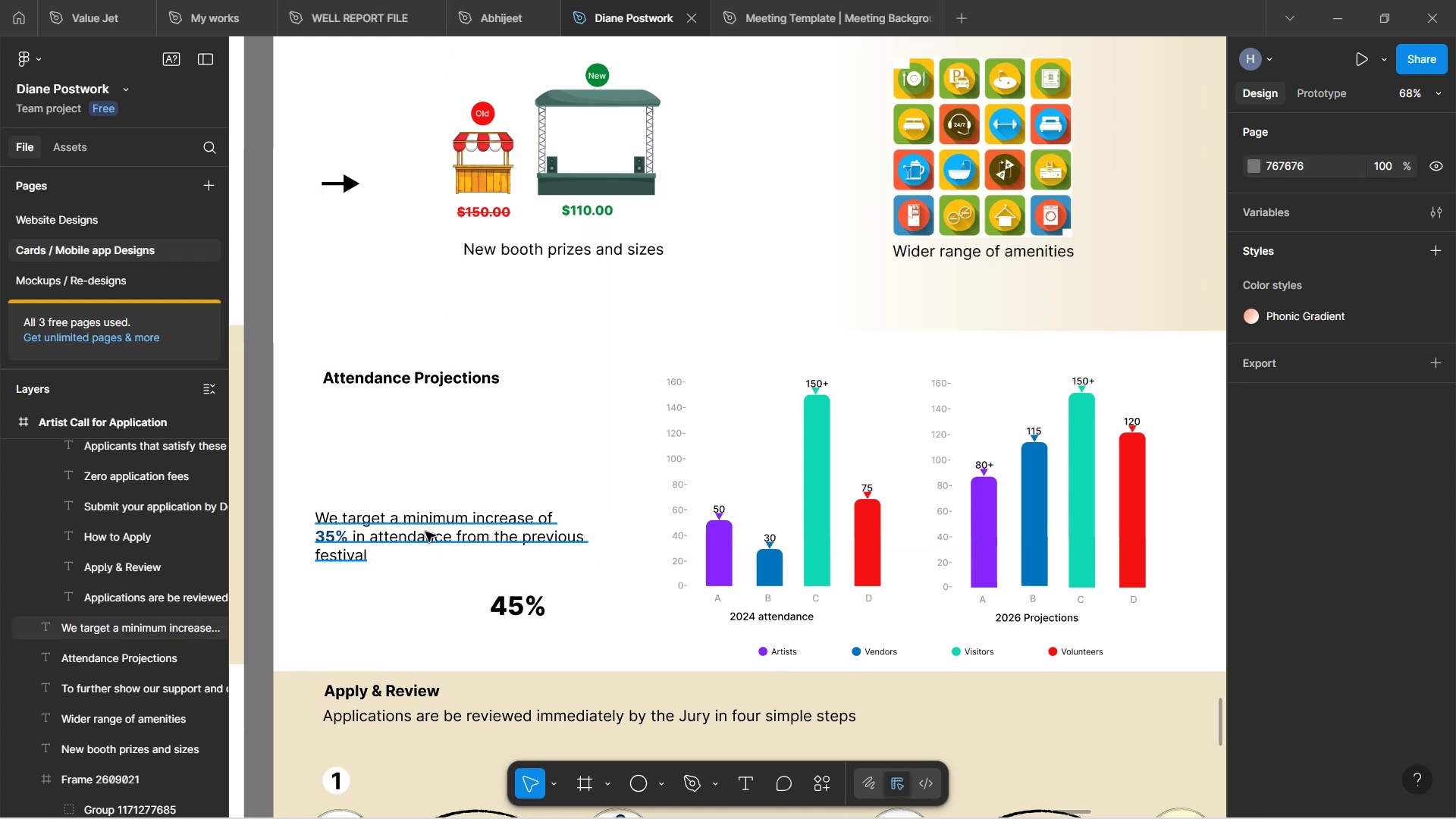 
left_click_drag(start_coordinate=[427, 532], to_coordinate=[431, 532])
 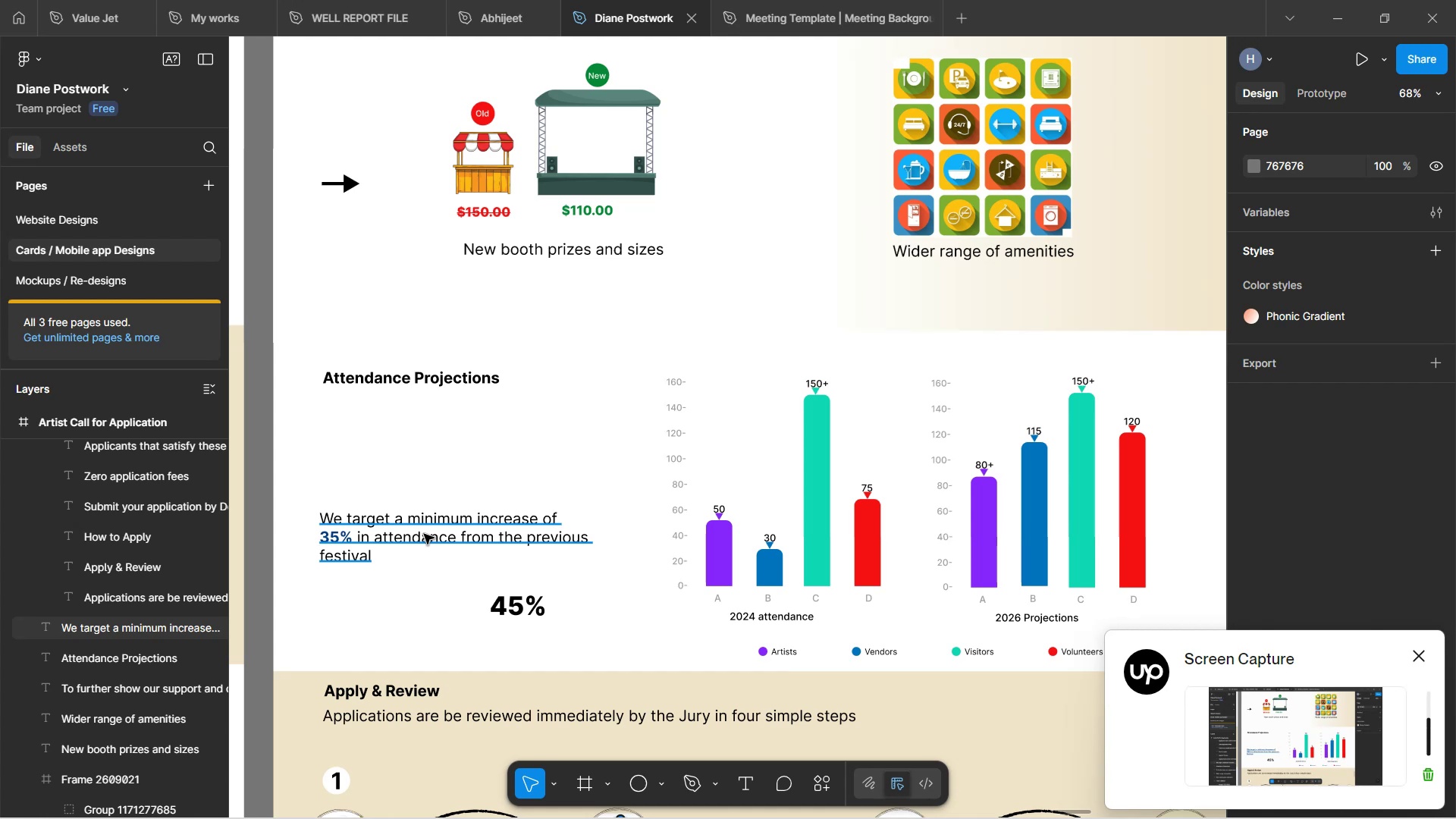 
wait(42.63)
 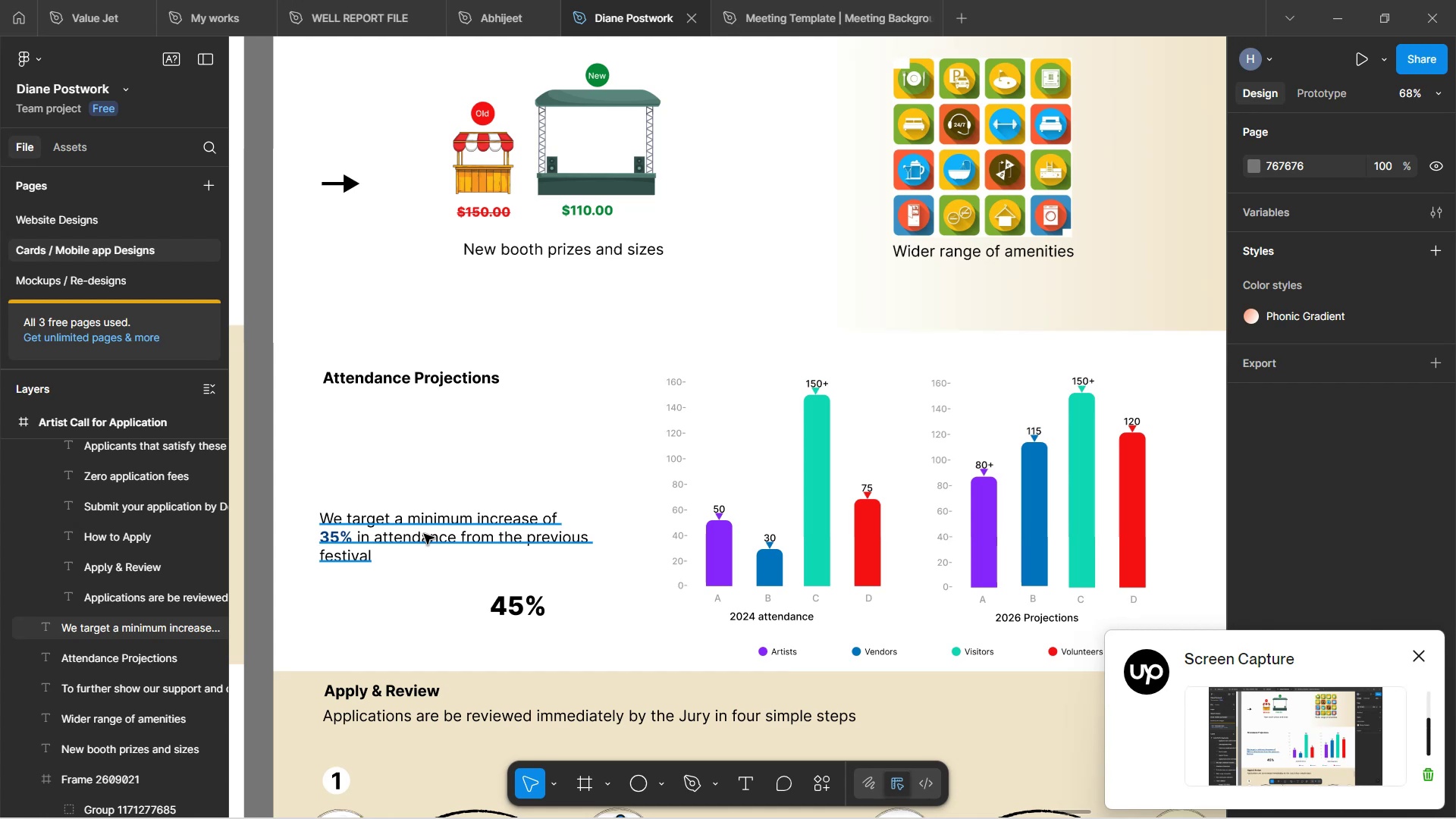 
double_click([429, 534])
 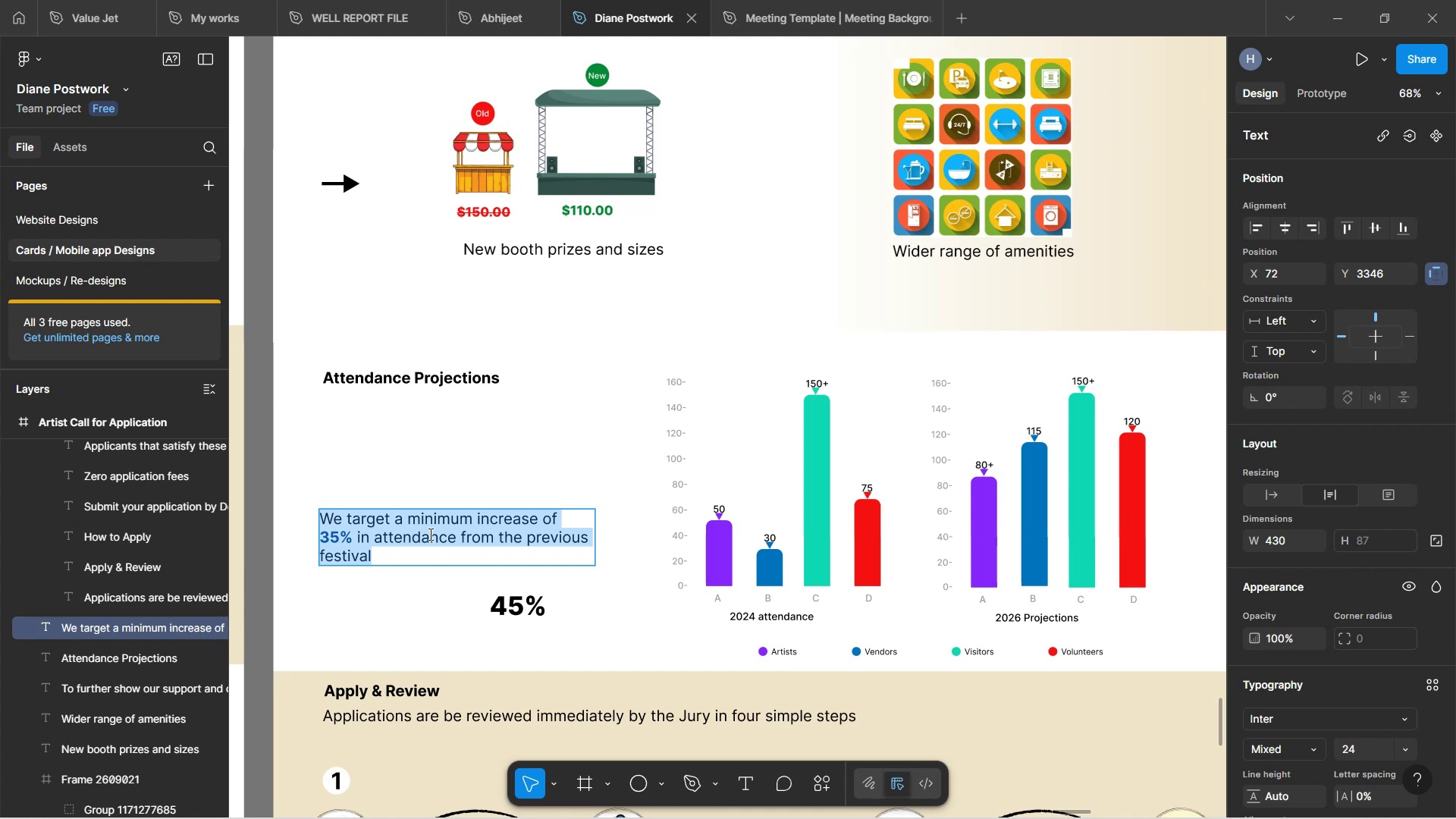 
type(From lst)
key(Backspace)
key(Backspace)
type(ast festival's attendace)
 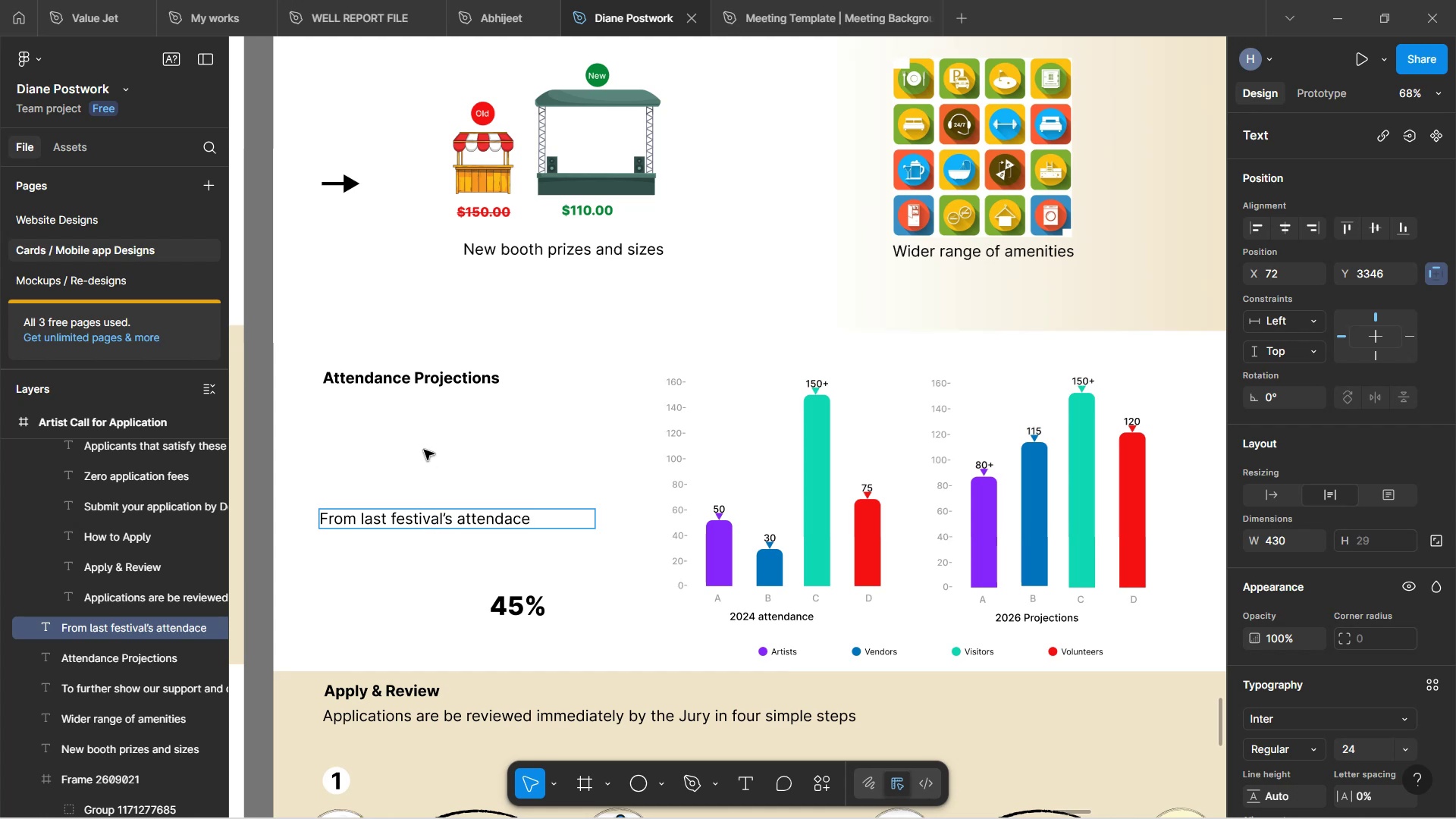 
left_click([437, 570])
 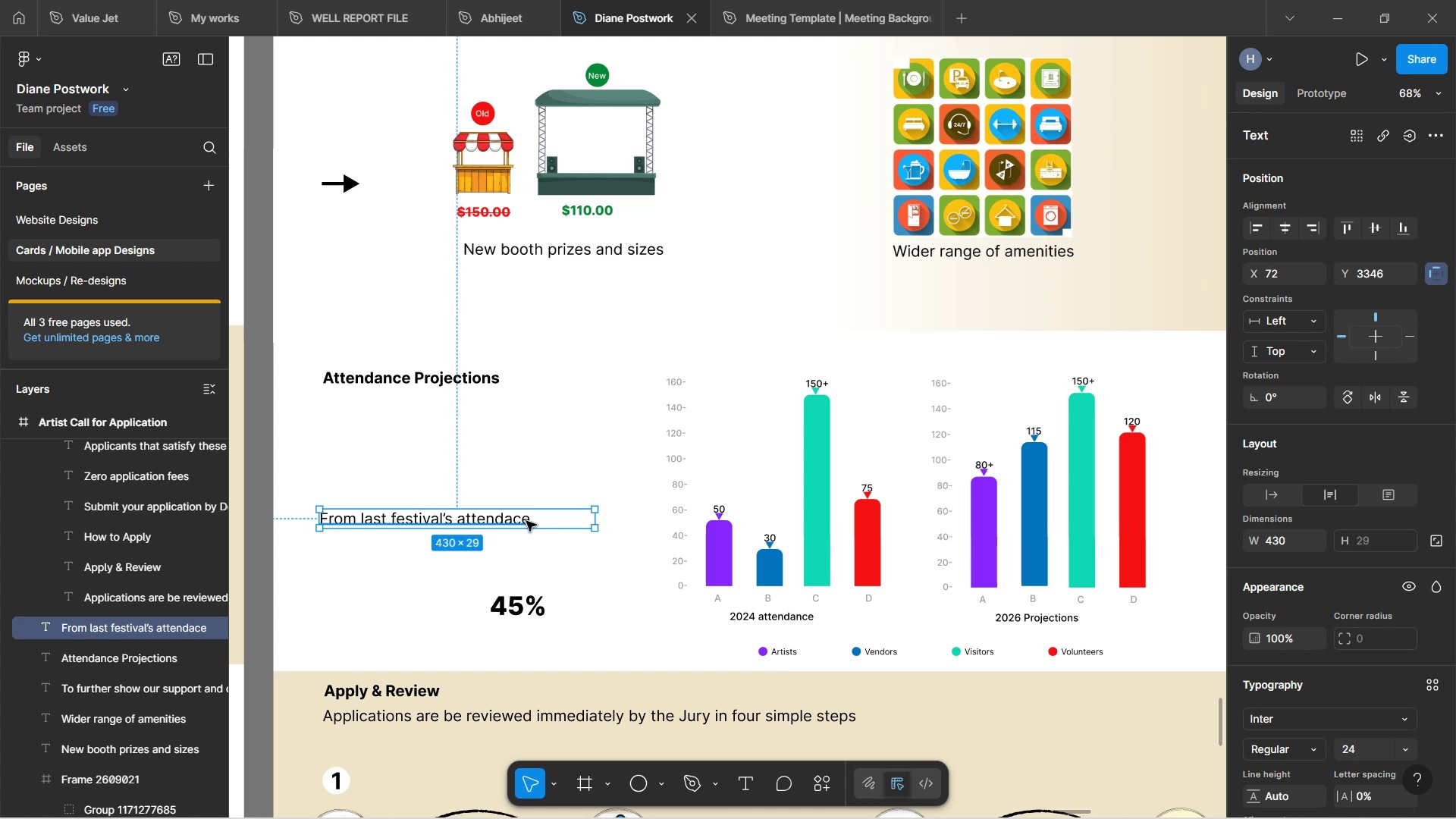 
double_click([511, 516])
 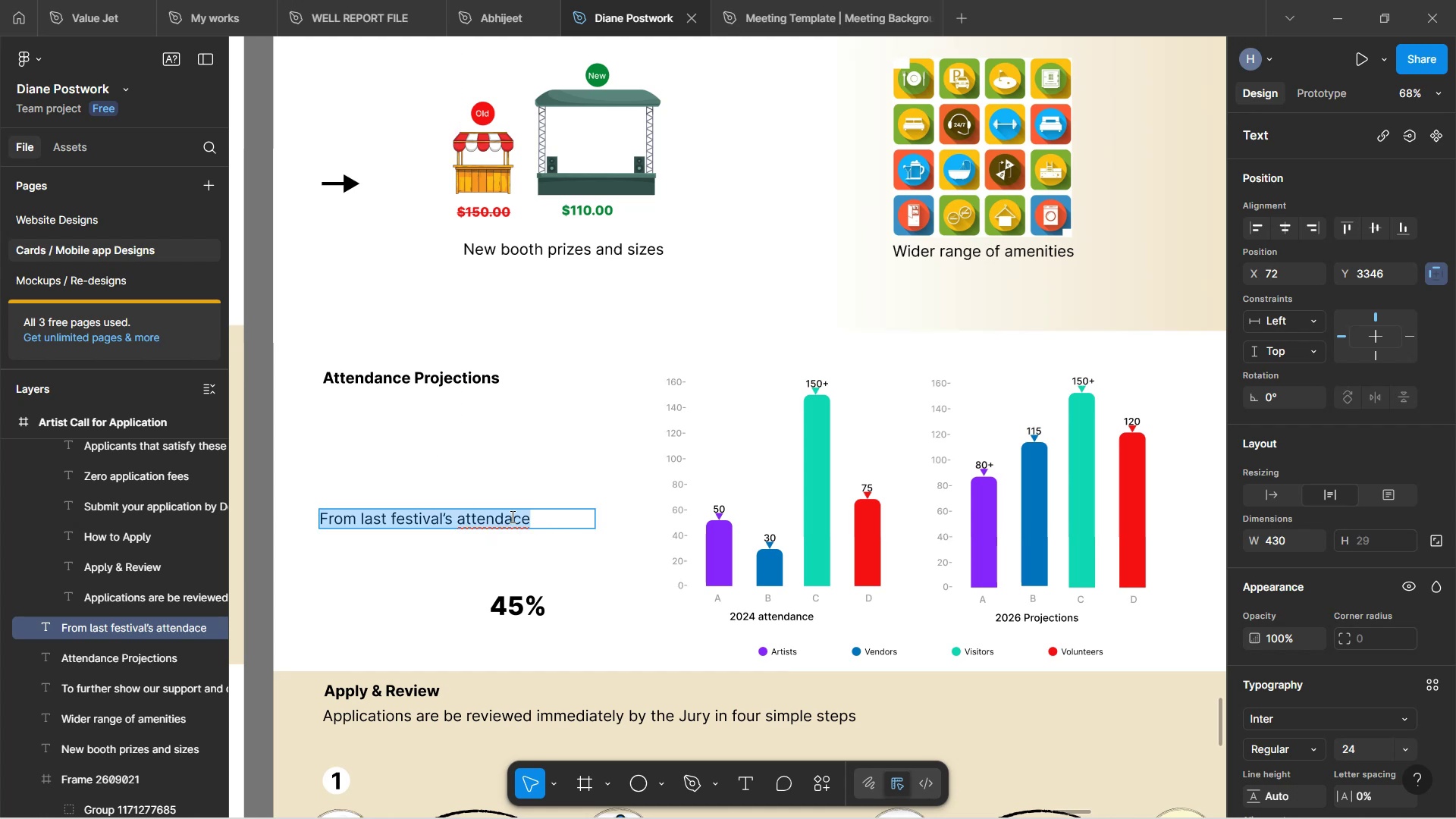 
left_click([511, 516])
 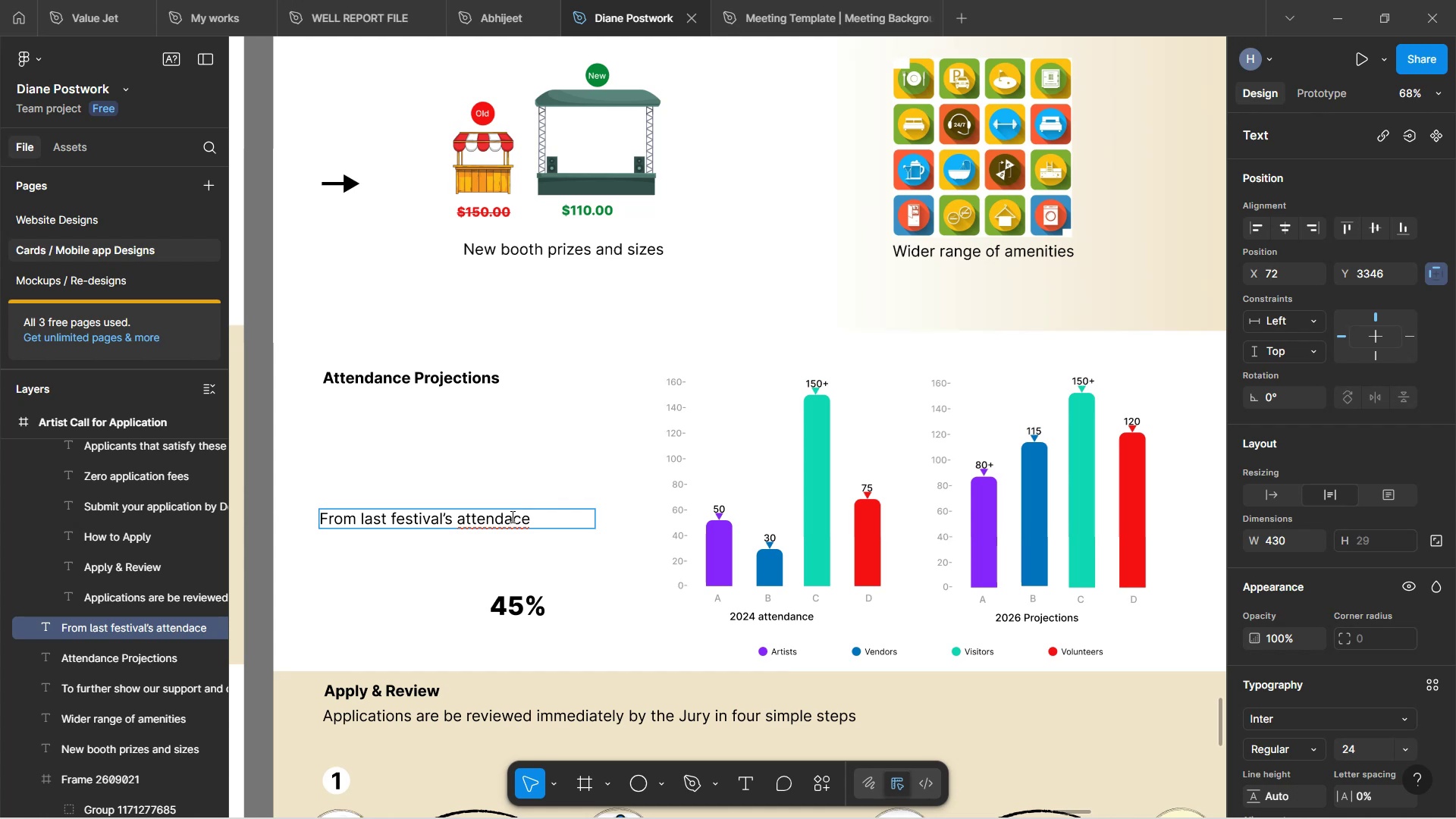 
key(N)
 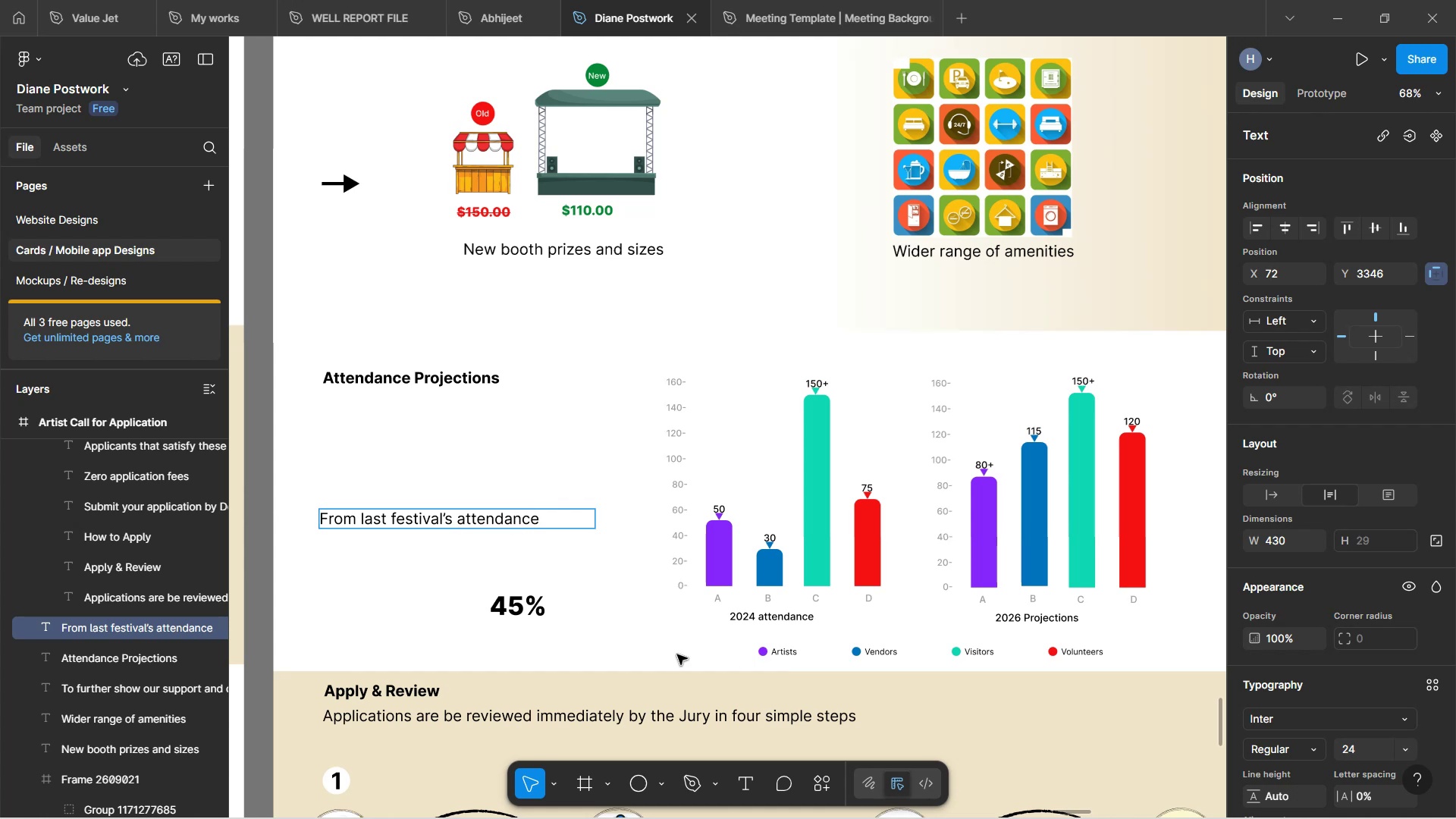 
left_click([574, 596])
 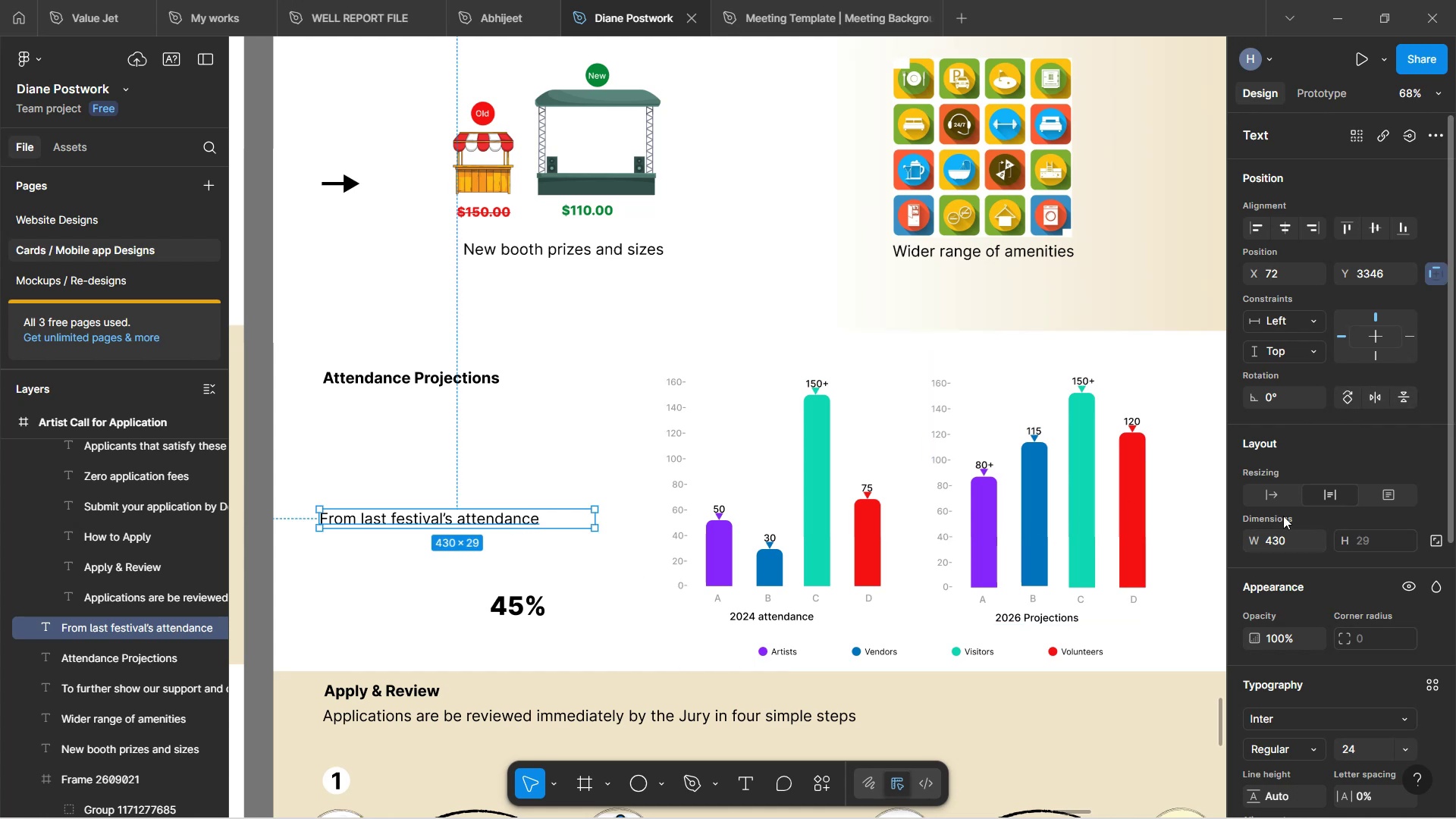 
left_click([1268, 495])
 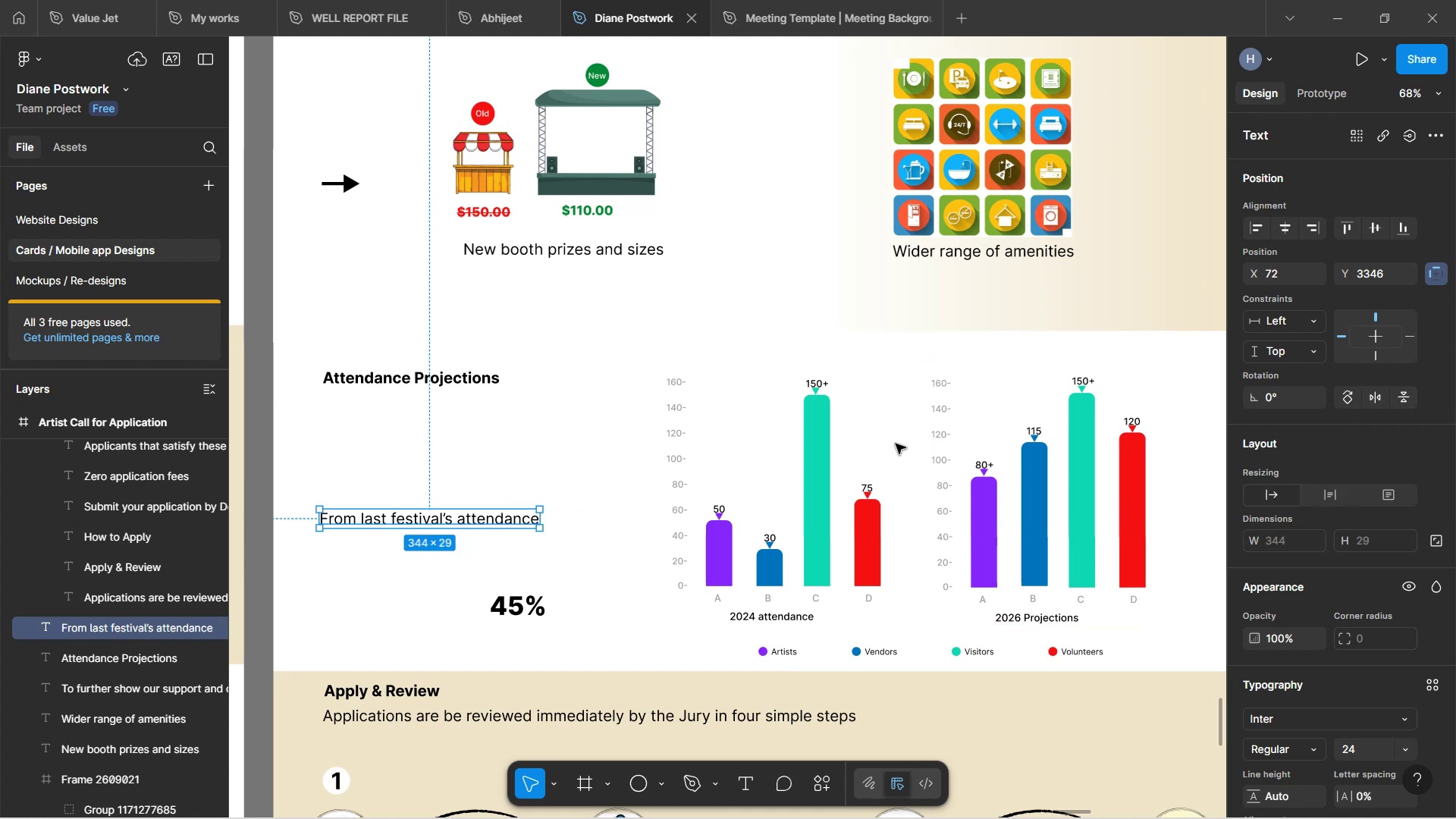 
left_click([379, 462])
 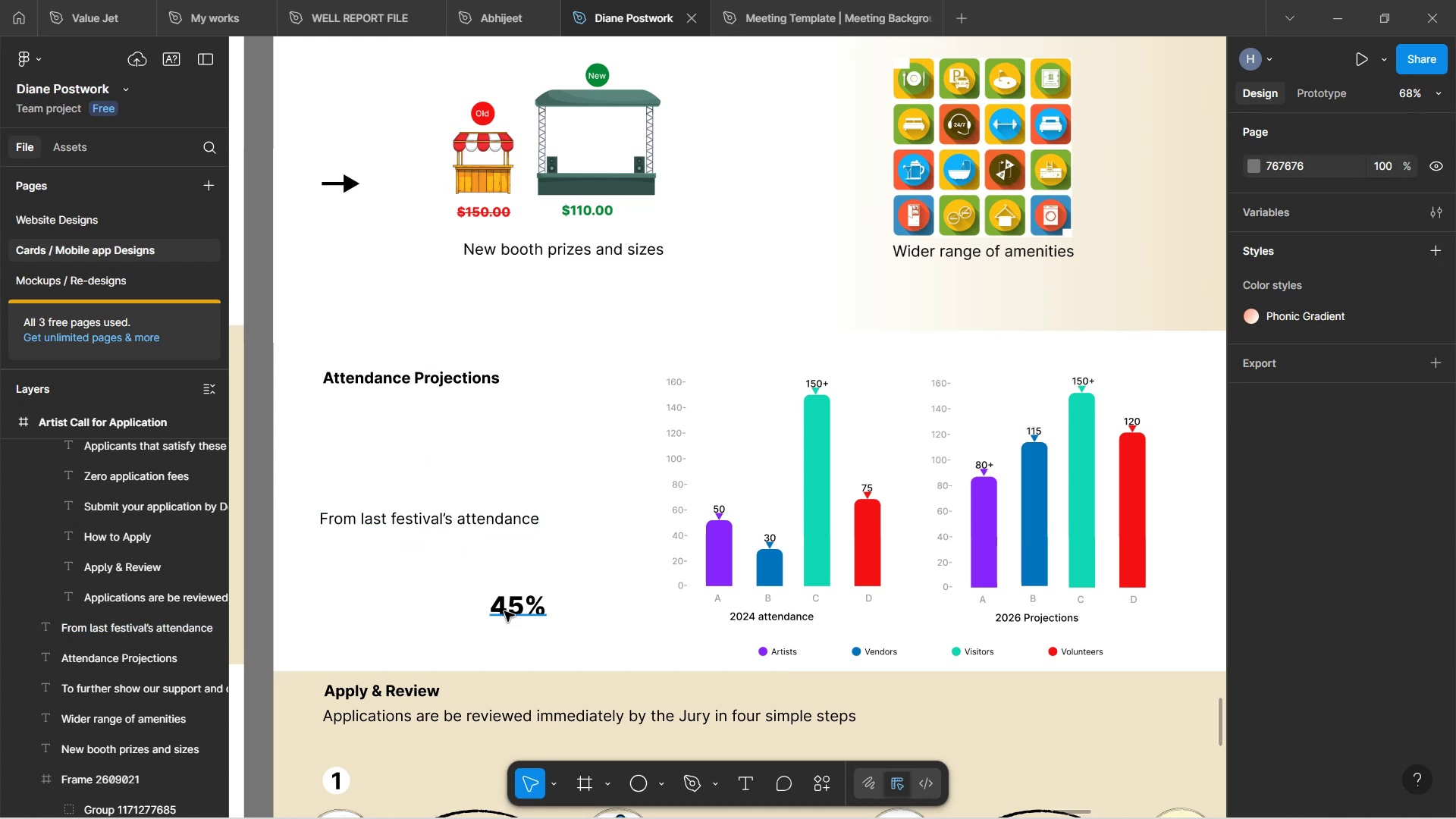 
left_click([507, 610])
 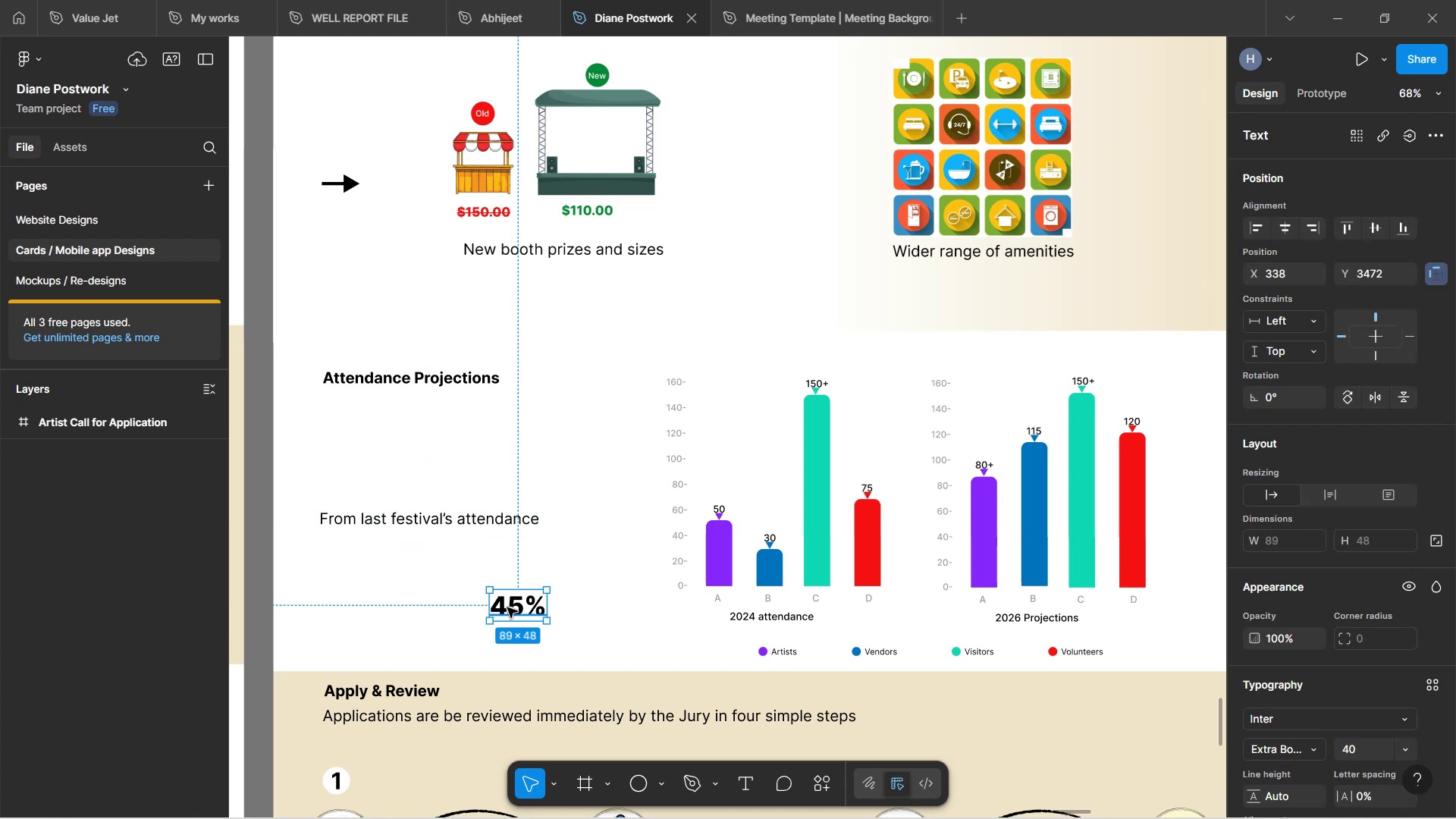 
left_click_drag(start_coordinate=[507, 607], to_coordinate=[393, 458])
 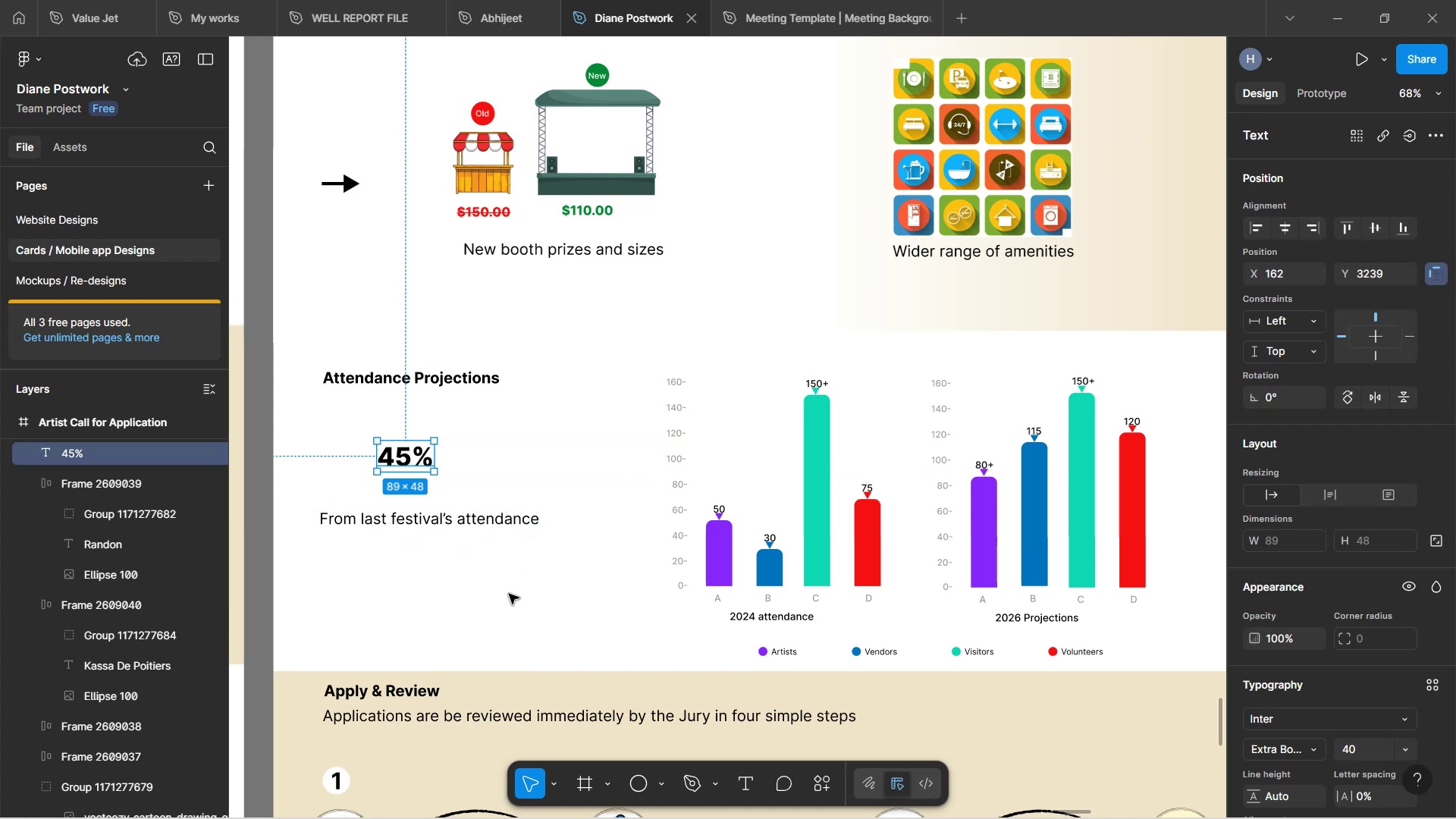 
left_click([507, 596])
 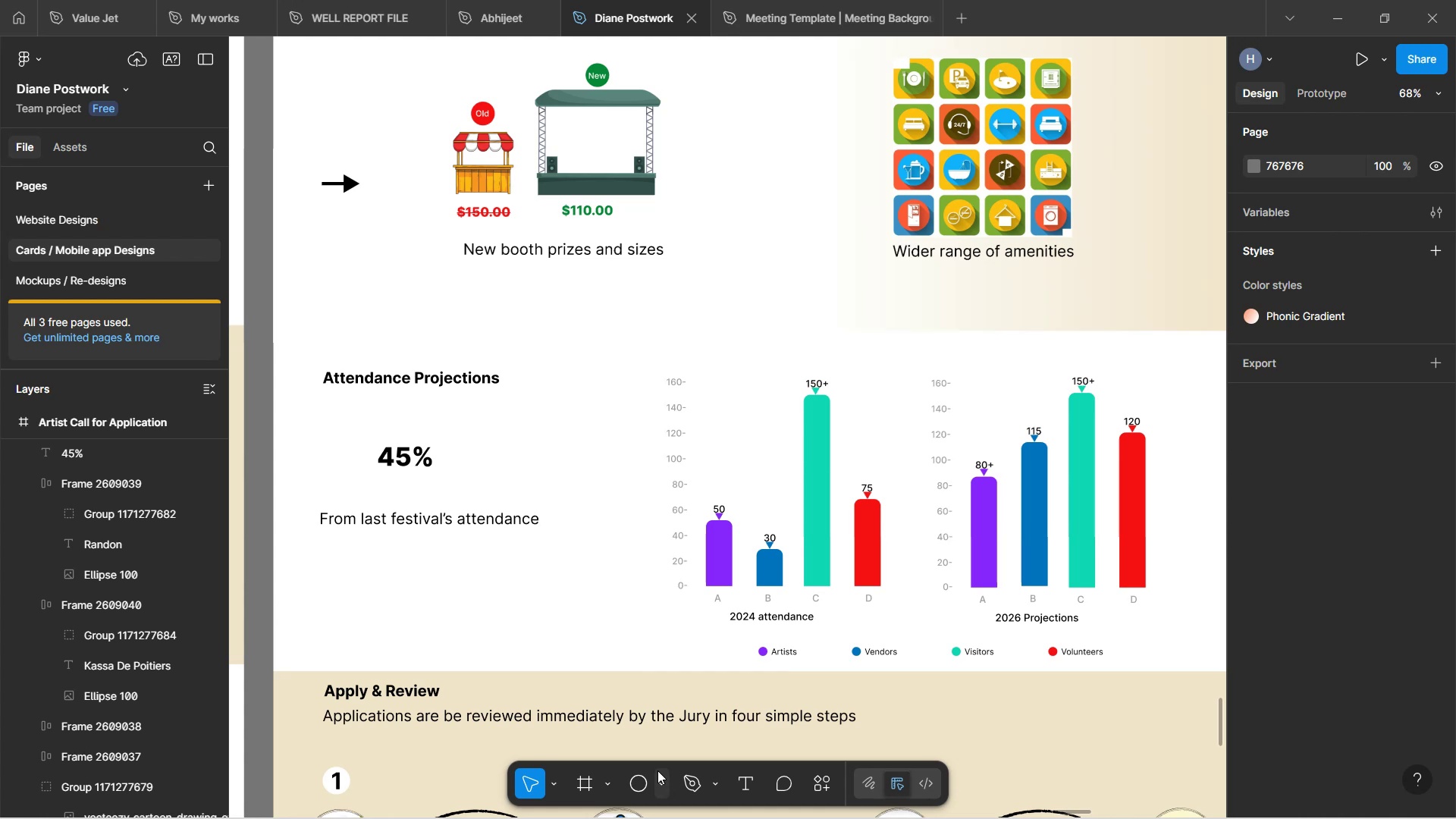 
left_click([639, 780])
 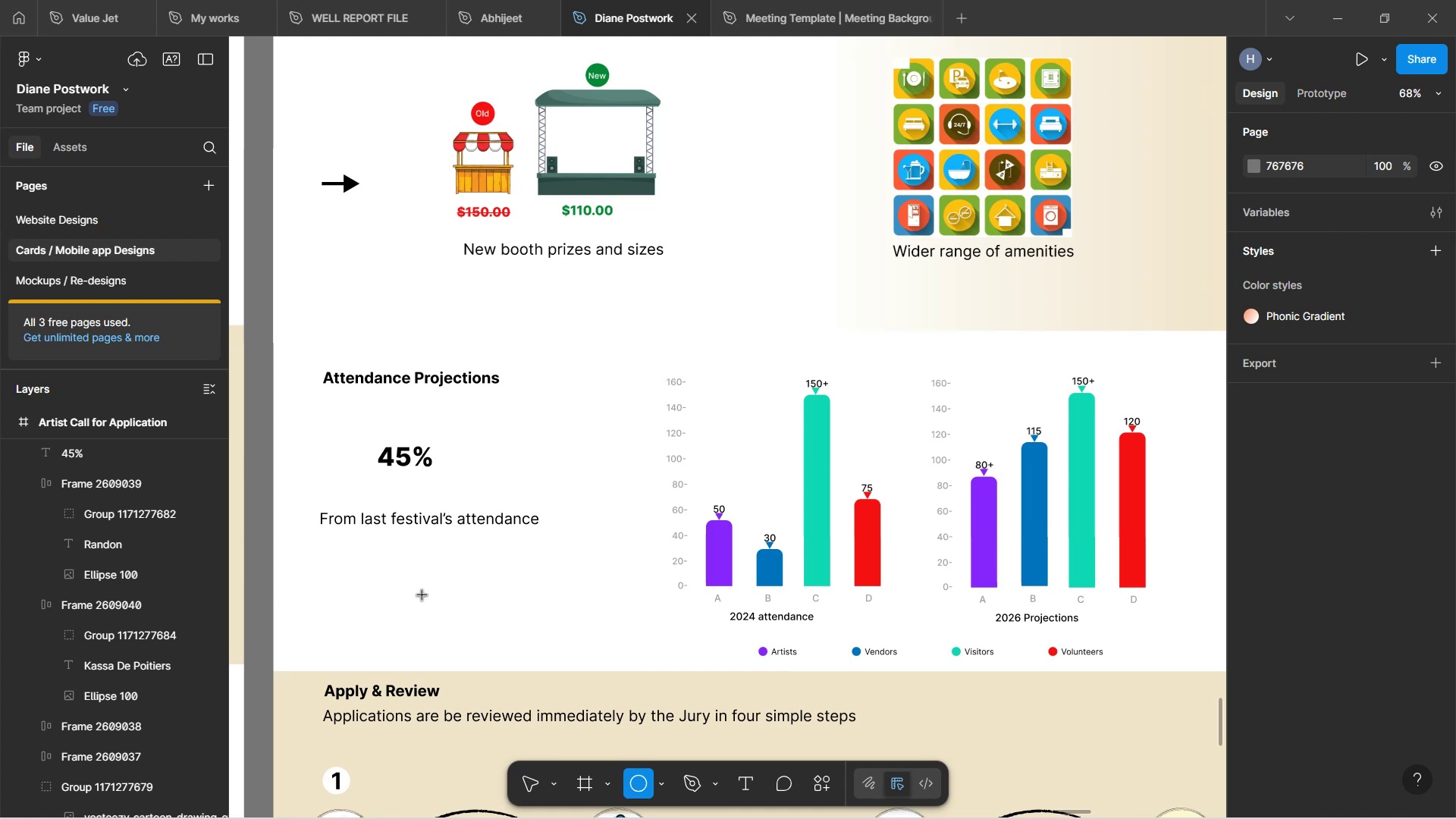 
hold_key(key=ShiftLeft, duration=1.51)
left_click_drag(start_coordinate=[403, 561], to_coordinate=[484, 645])
 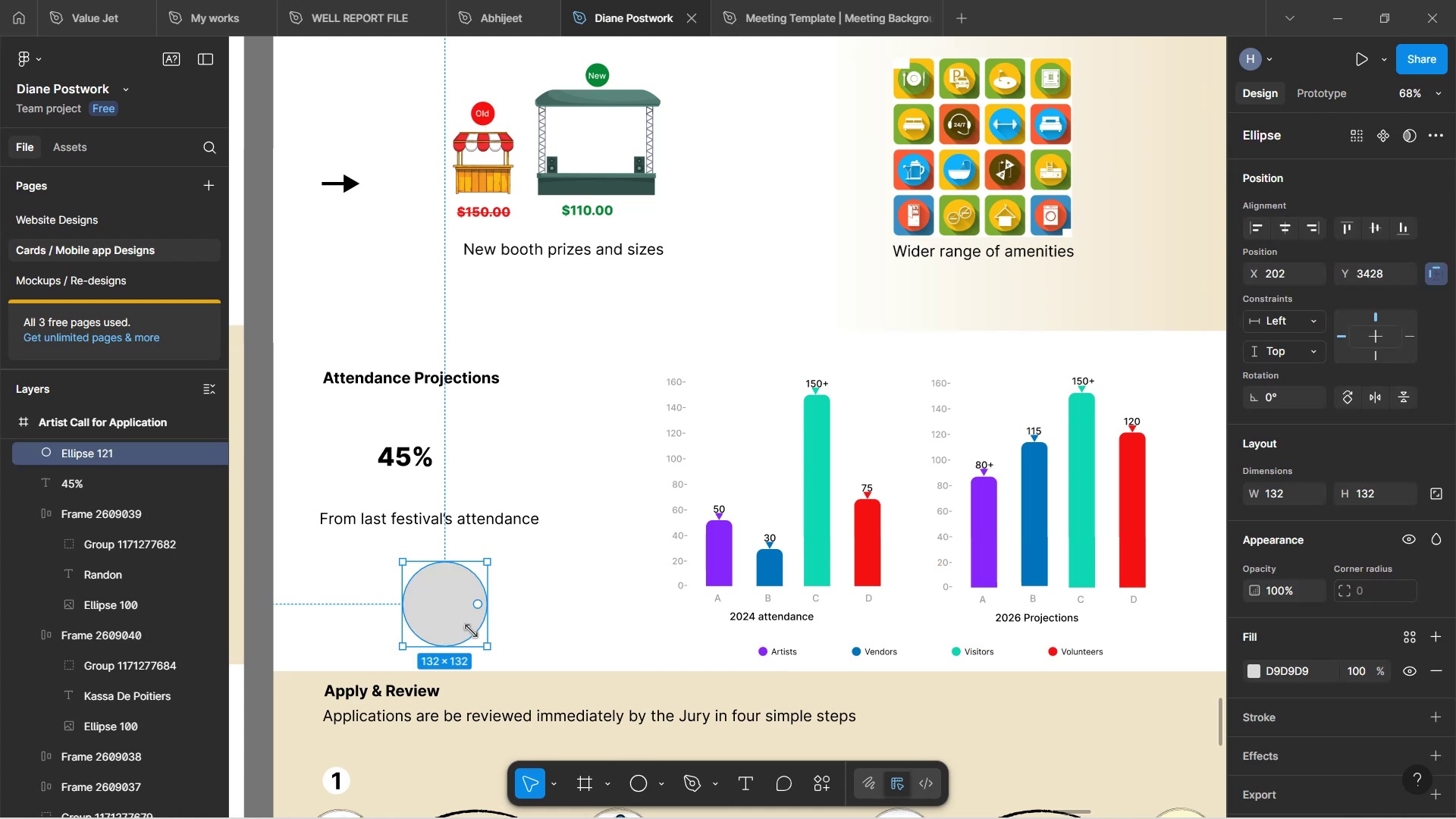 
hold_key(key=ShiftLeft, duration=1.5)
 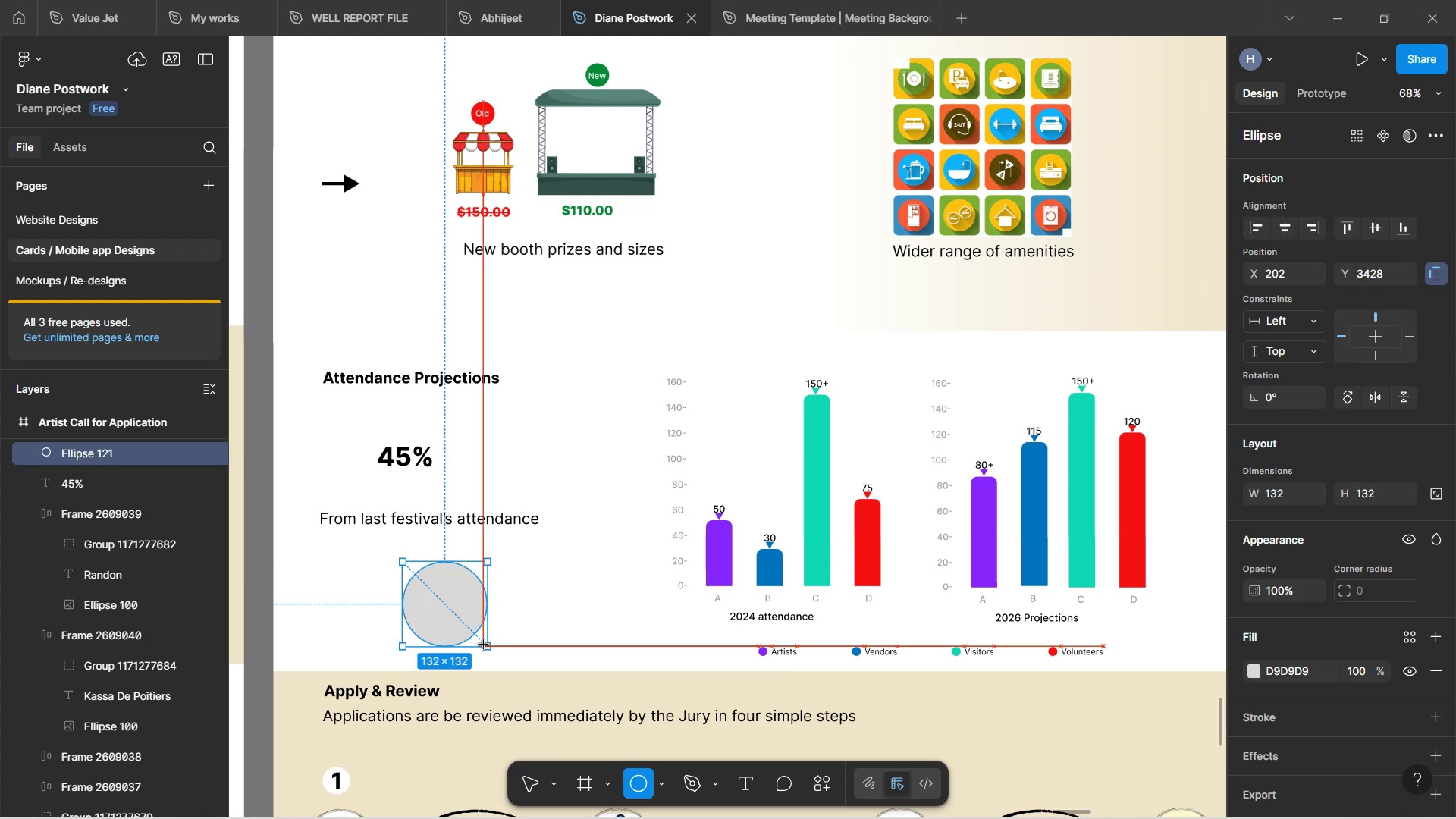 
hold_key(key=ShiftLeft, duration=0.41)
 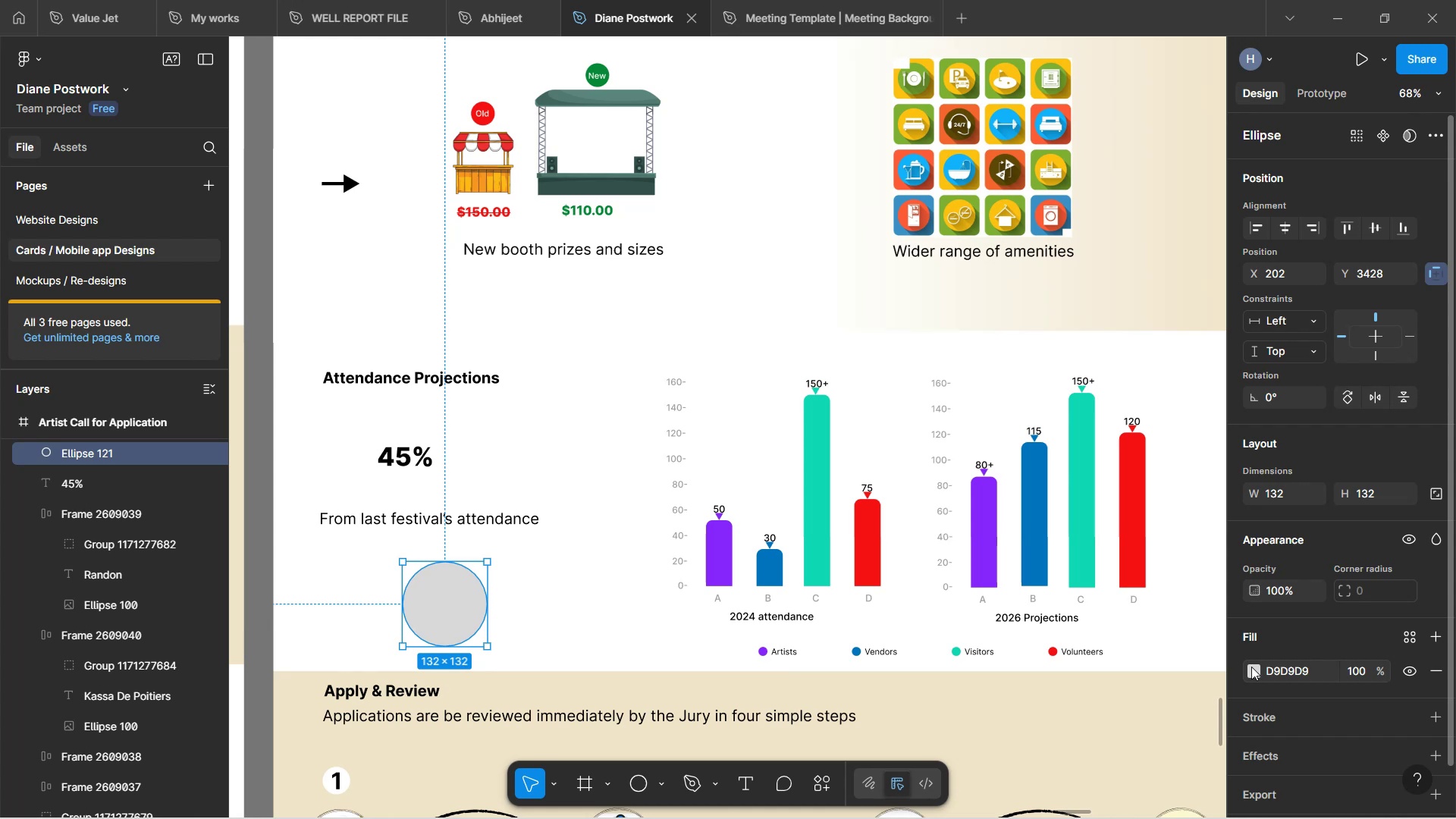 
wait(12.35)
 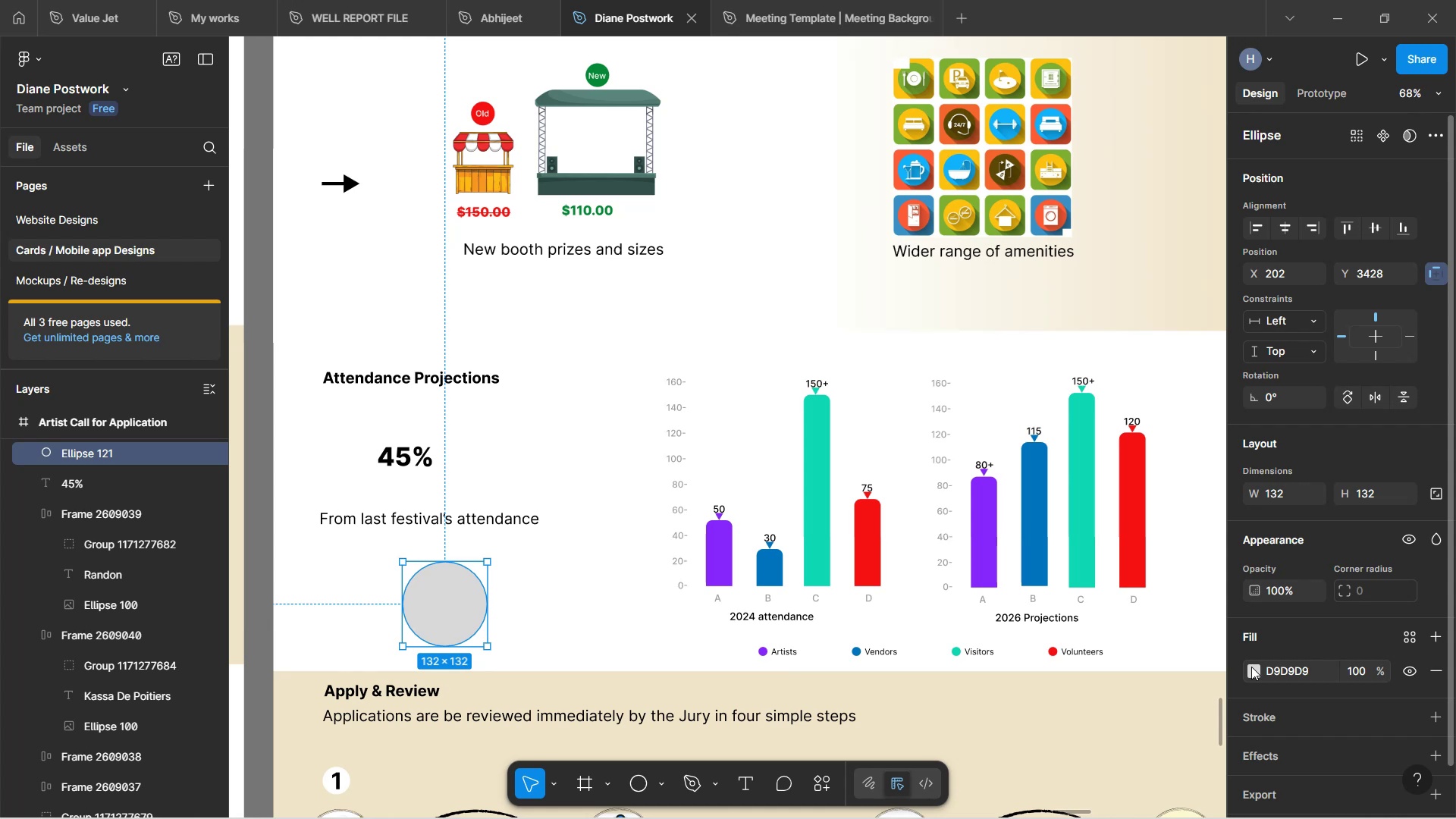 
left_click([520, 454])
 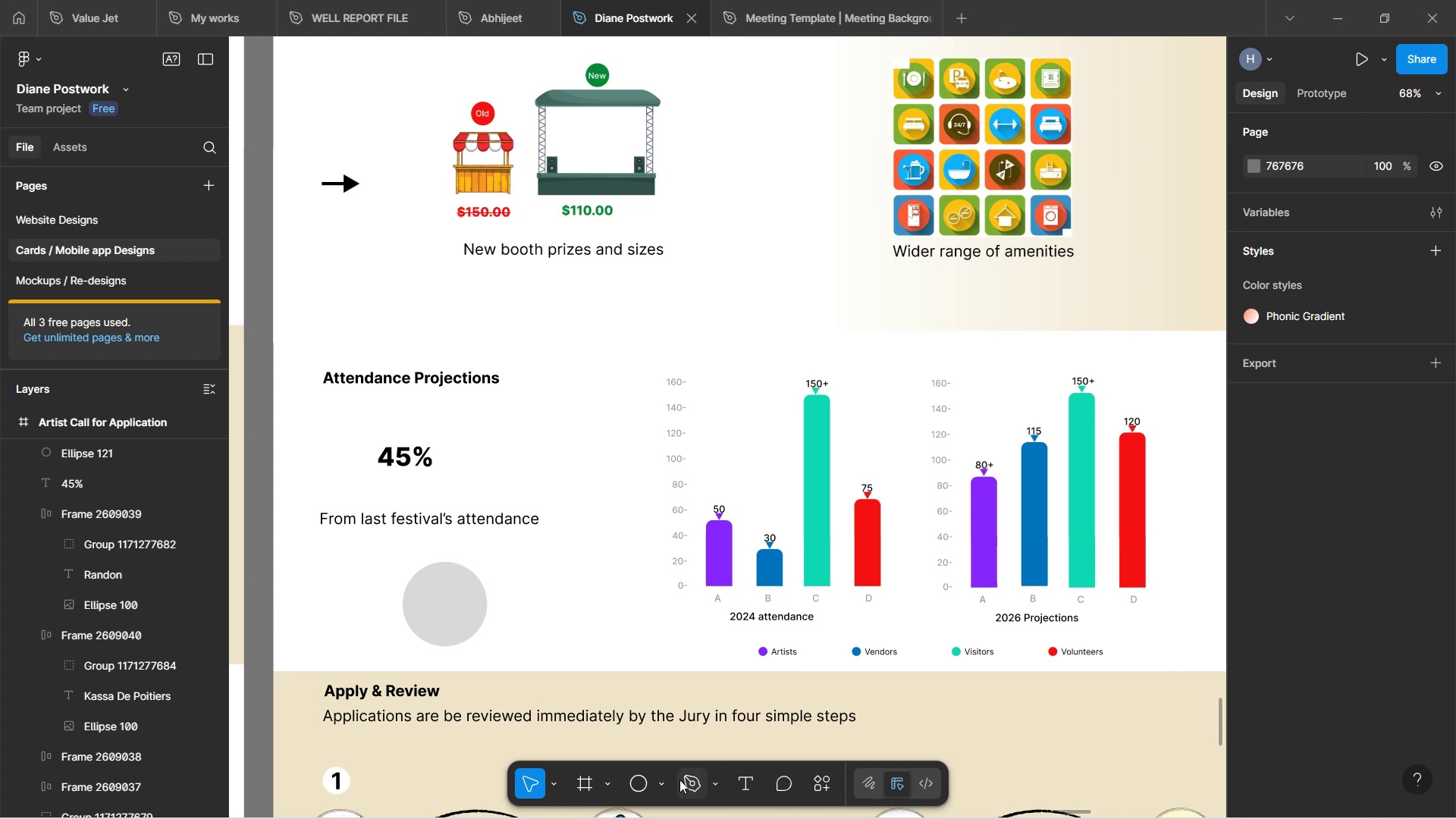 
left_click([658, 787])
 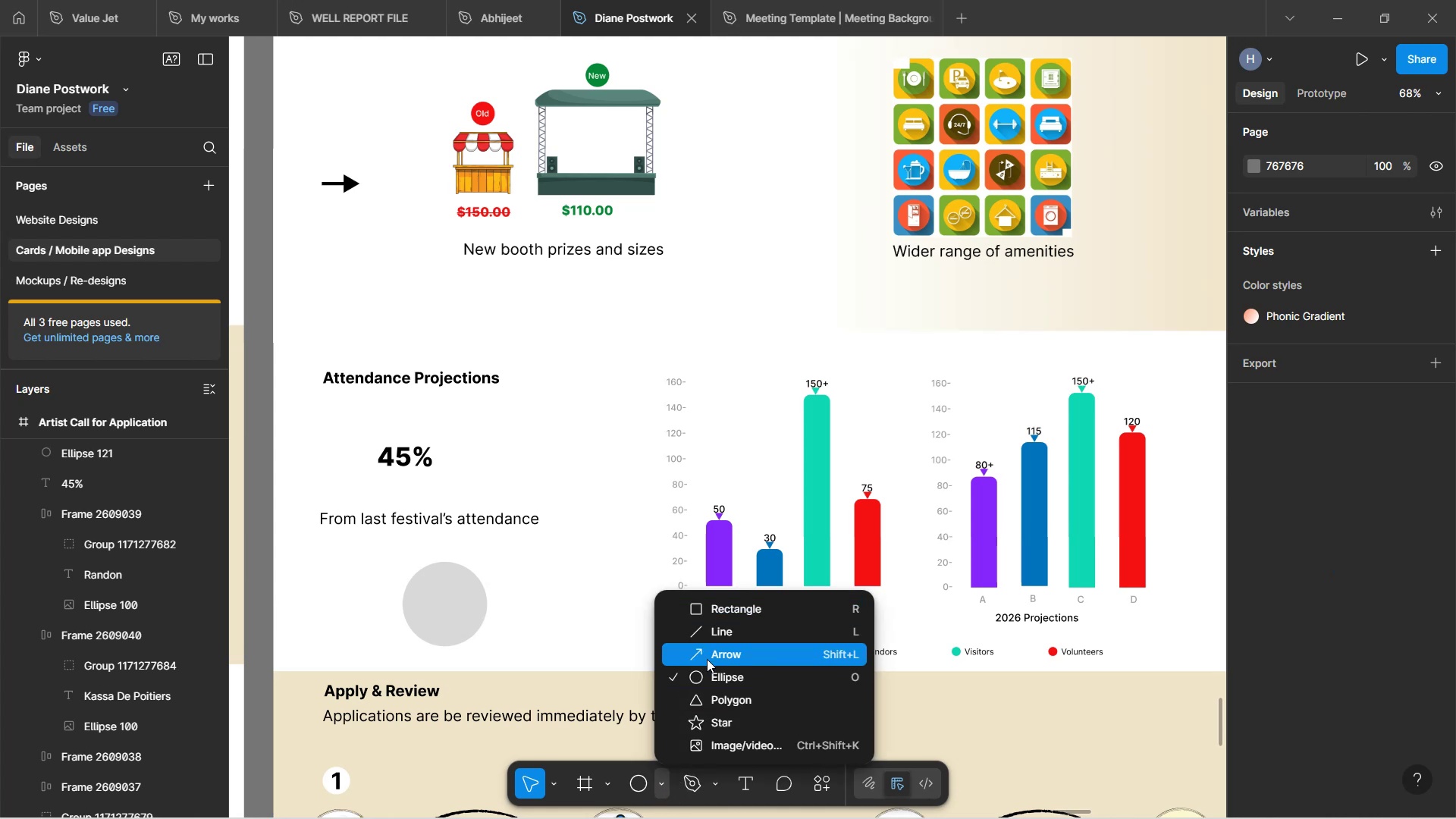 
left_click([715, 651])
 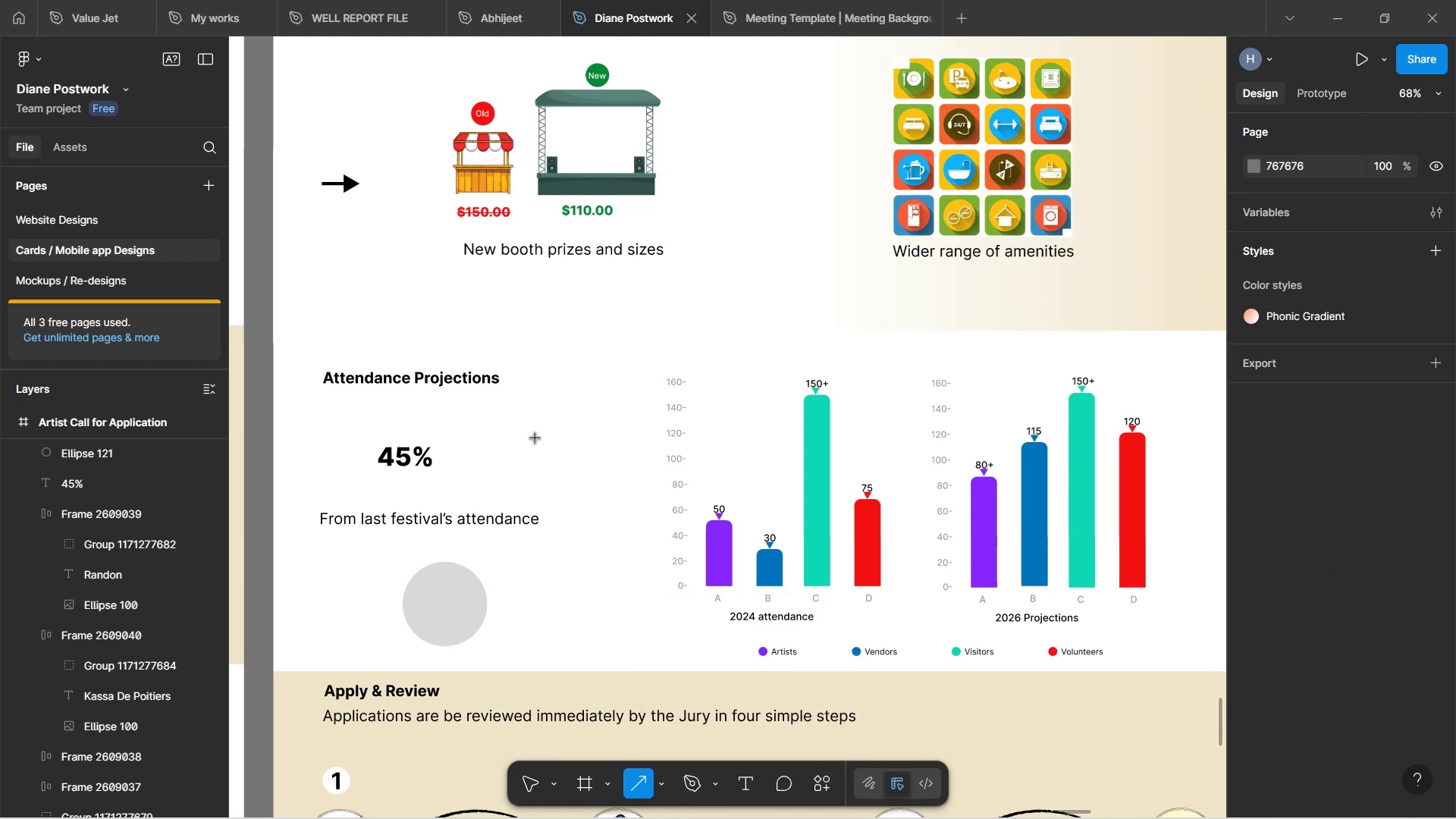 
hold_key(key=ShiftLeft, duration=1.52)
left_click_drag(start_coordinate=[535, 438], to_coordinate=[522, 491])
 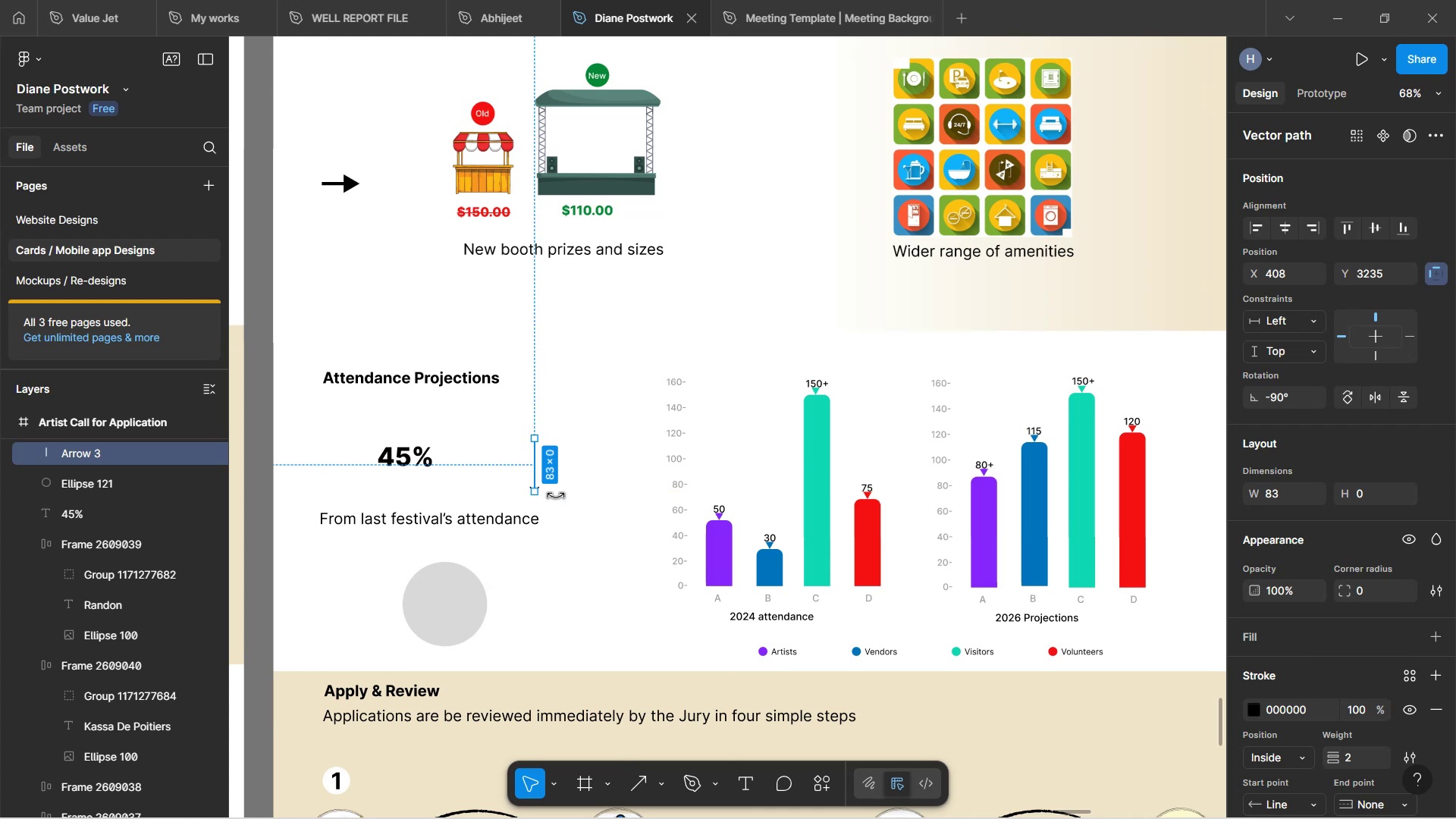 
hold_key(key=ShiftLeft, duration=1.5)
 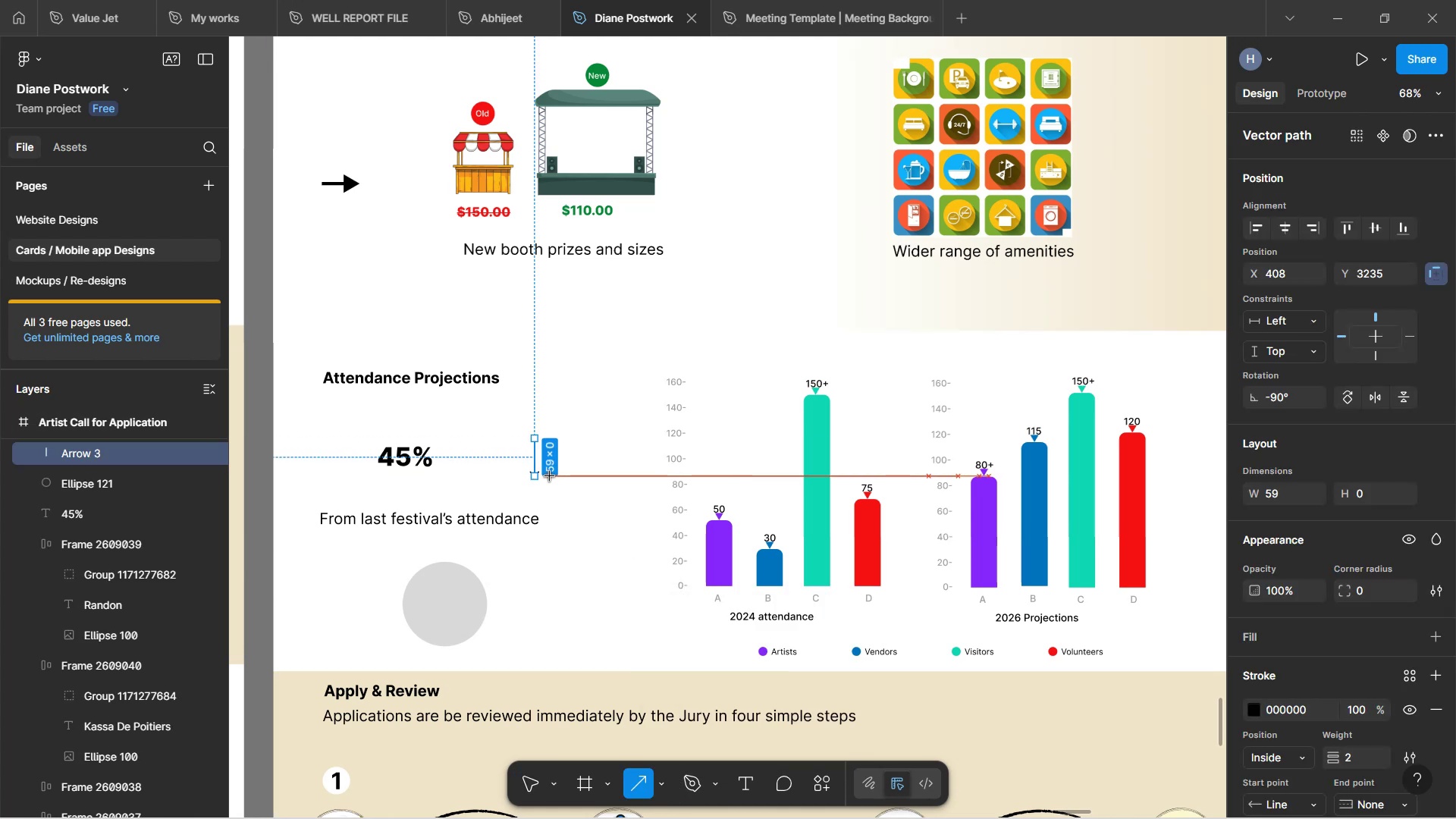 
hold_key(key=ShiftLeft, duration=1.51)
 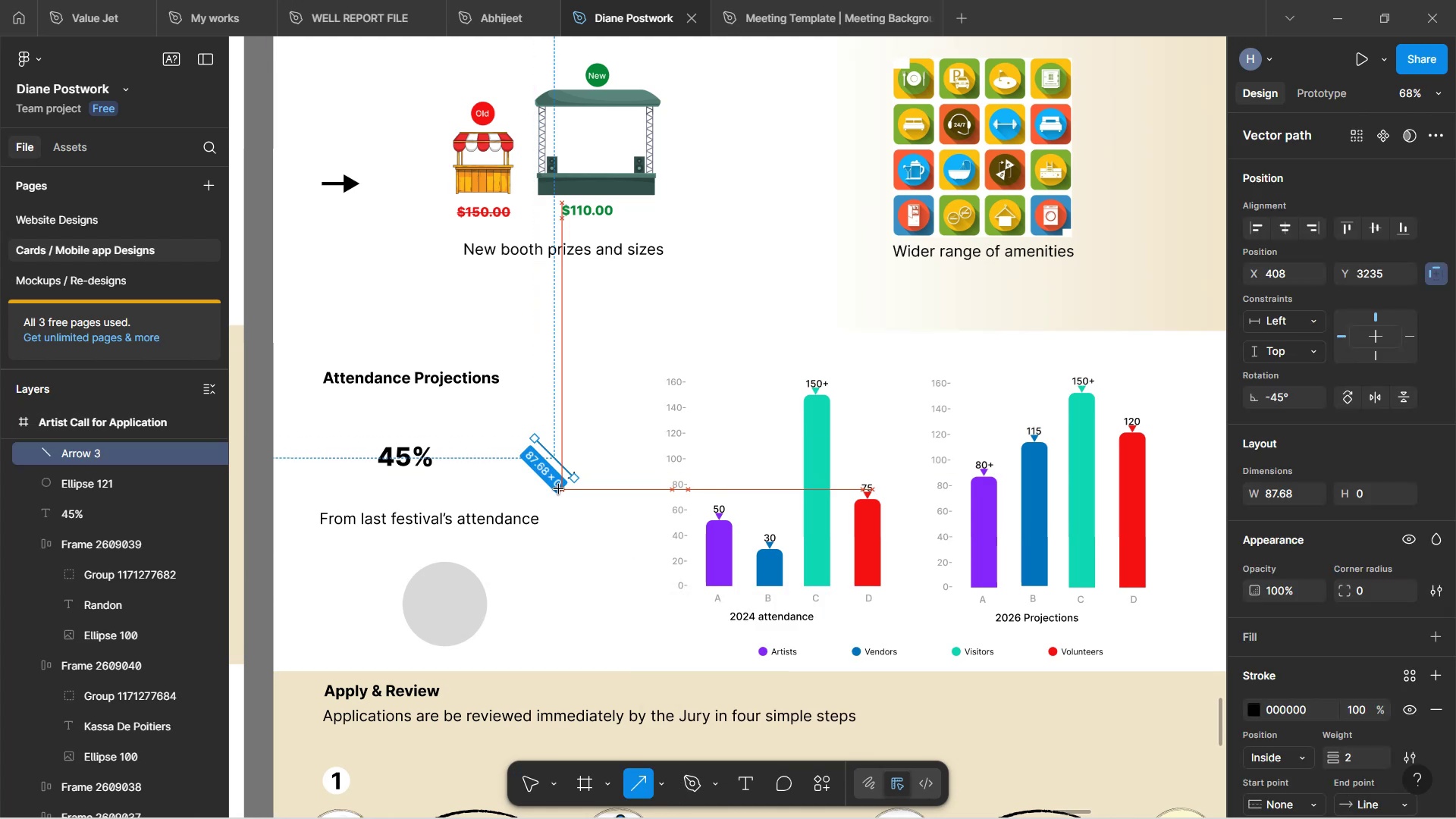 
hold_key(key=ShiftLeft, duration=1.54)
 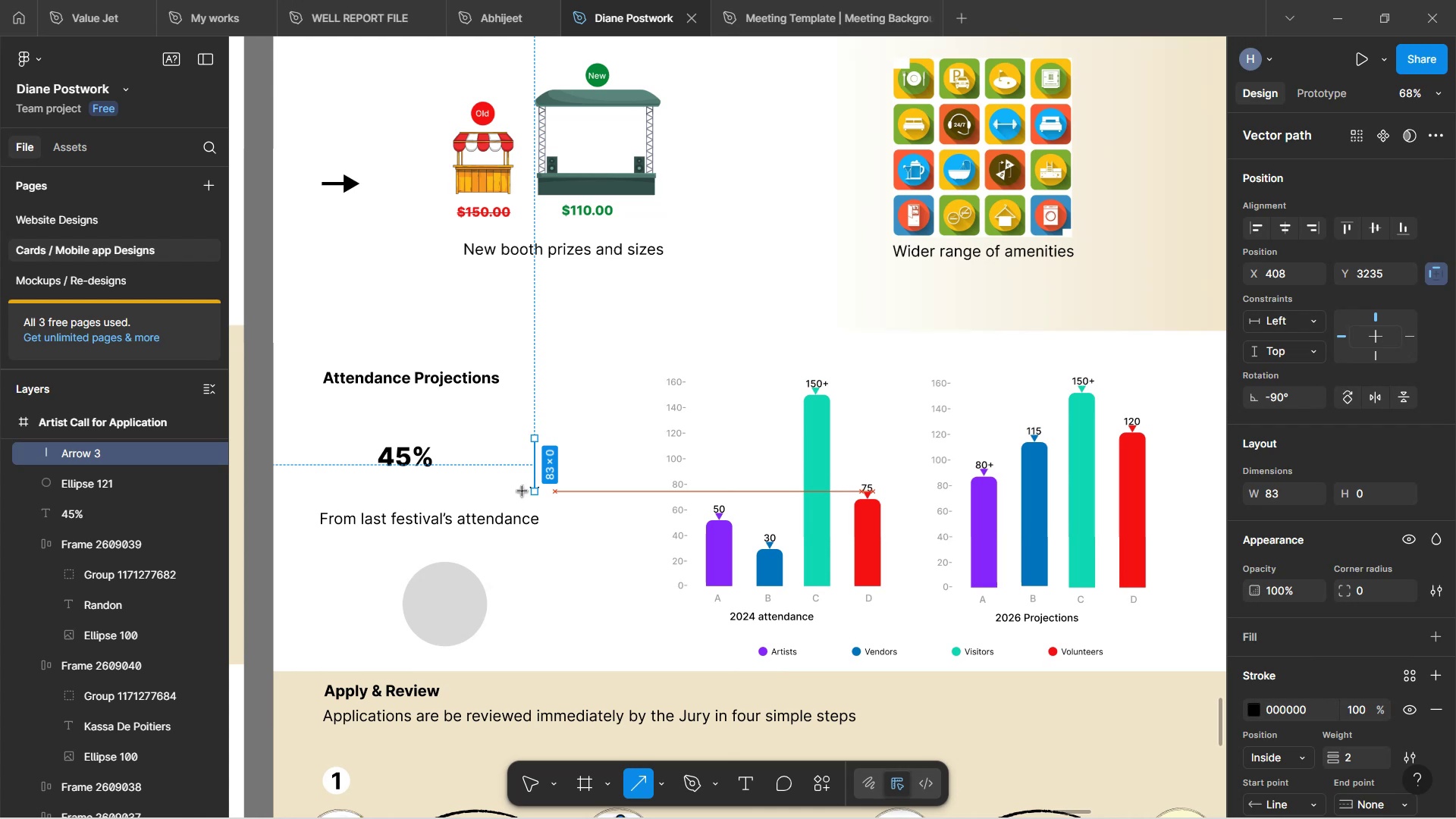 
hold_key(key=ShiftLeft, duration=0.5)
 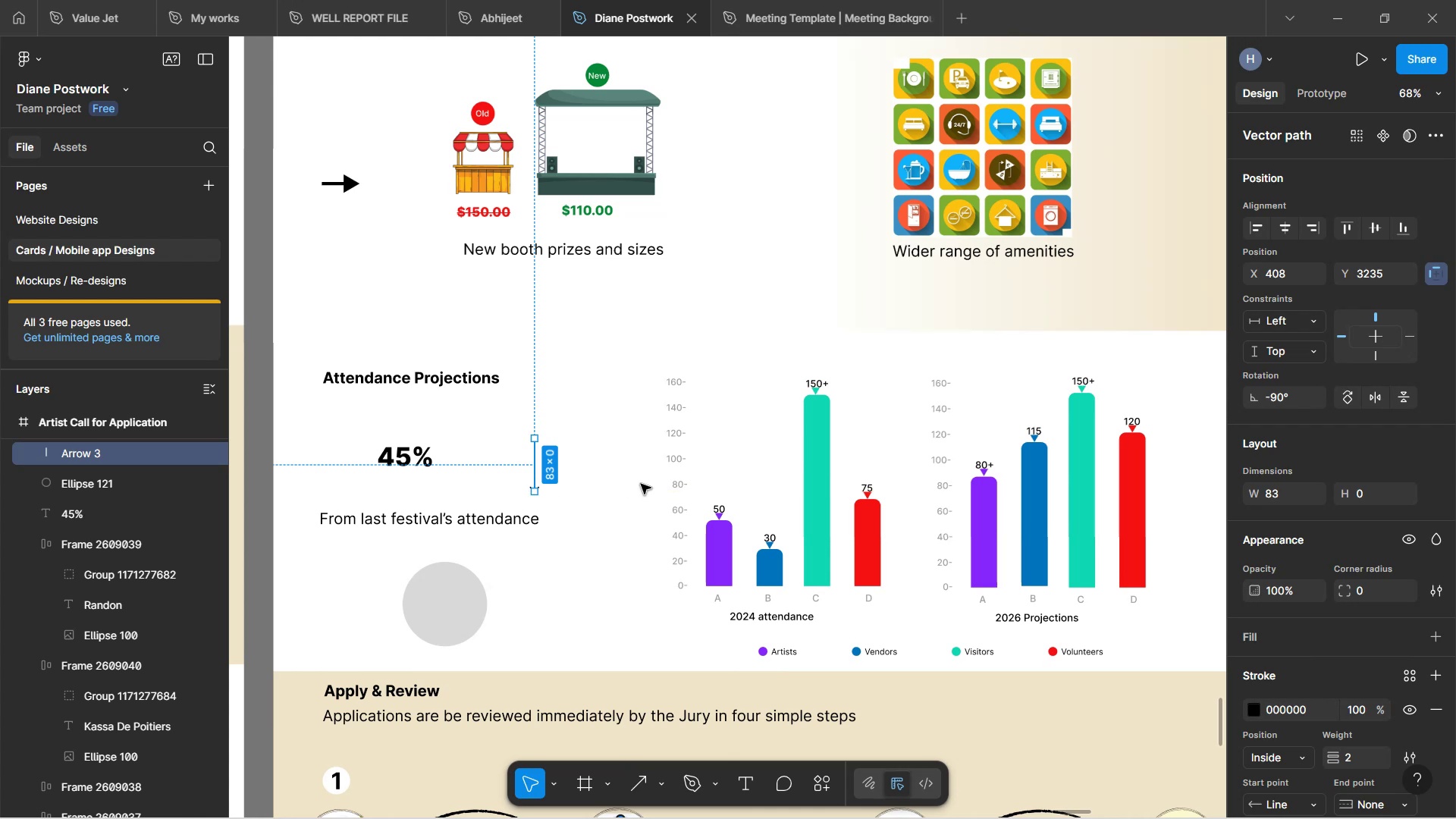 
hold_key(key=ControlLeft, duration=1.51)
scroll: coordinate [551, 458], scroll_direction: up, amount: 4.0
 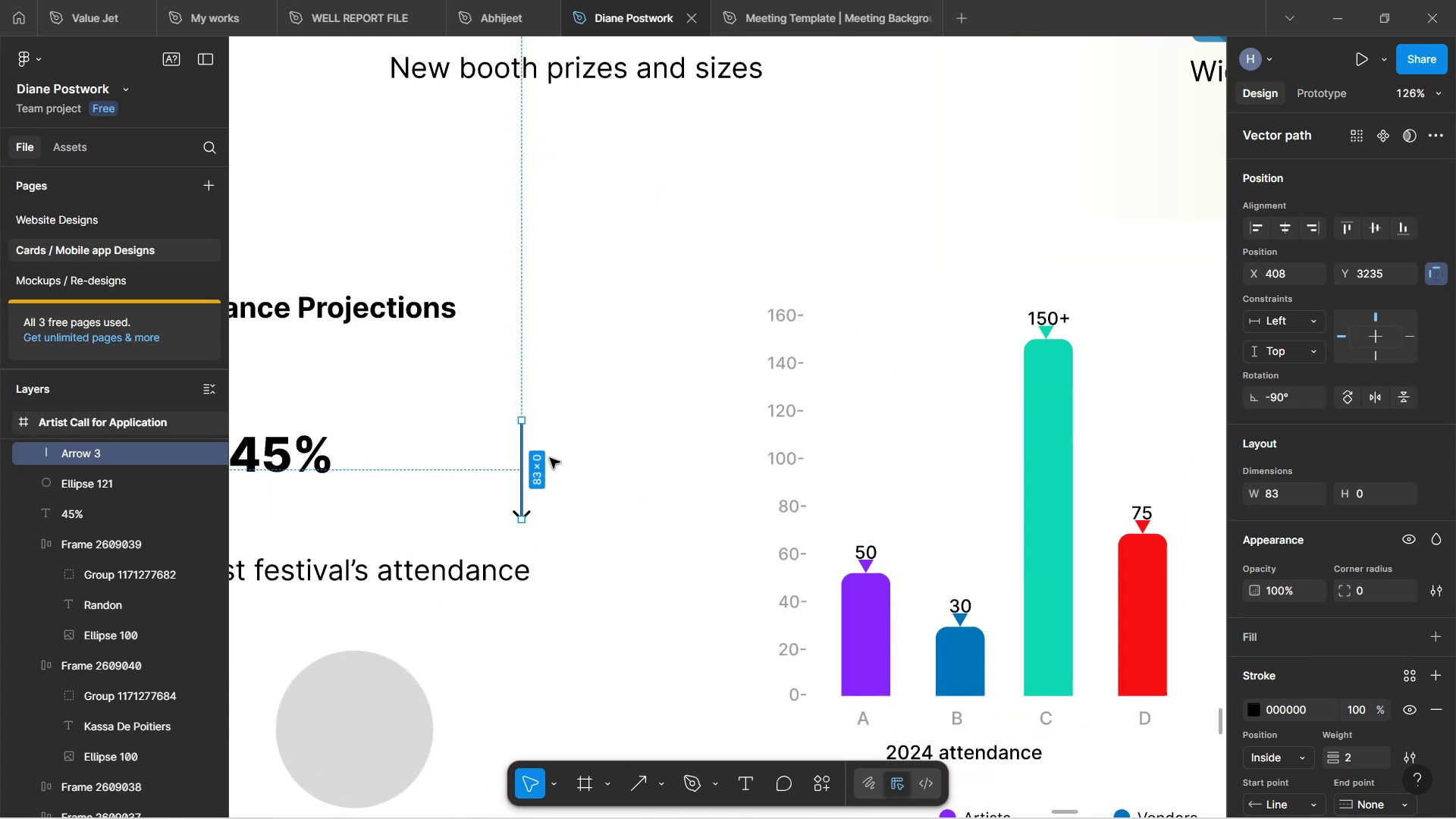 
scroll: coordinate [550, 458], scroll_direction: down, amount: 1.0
 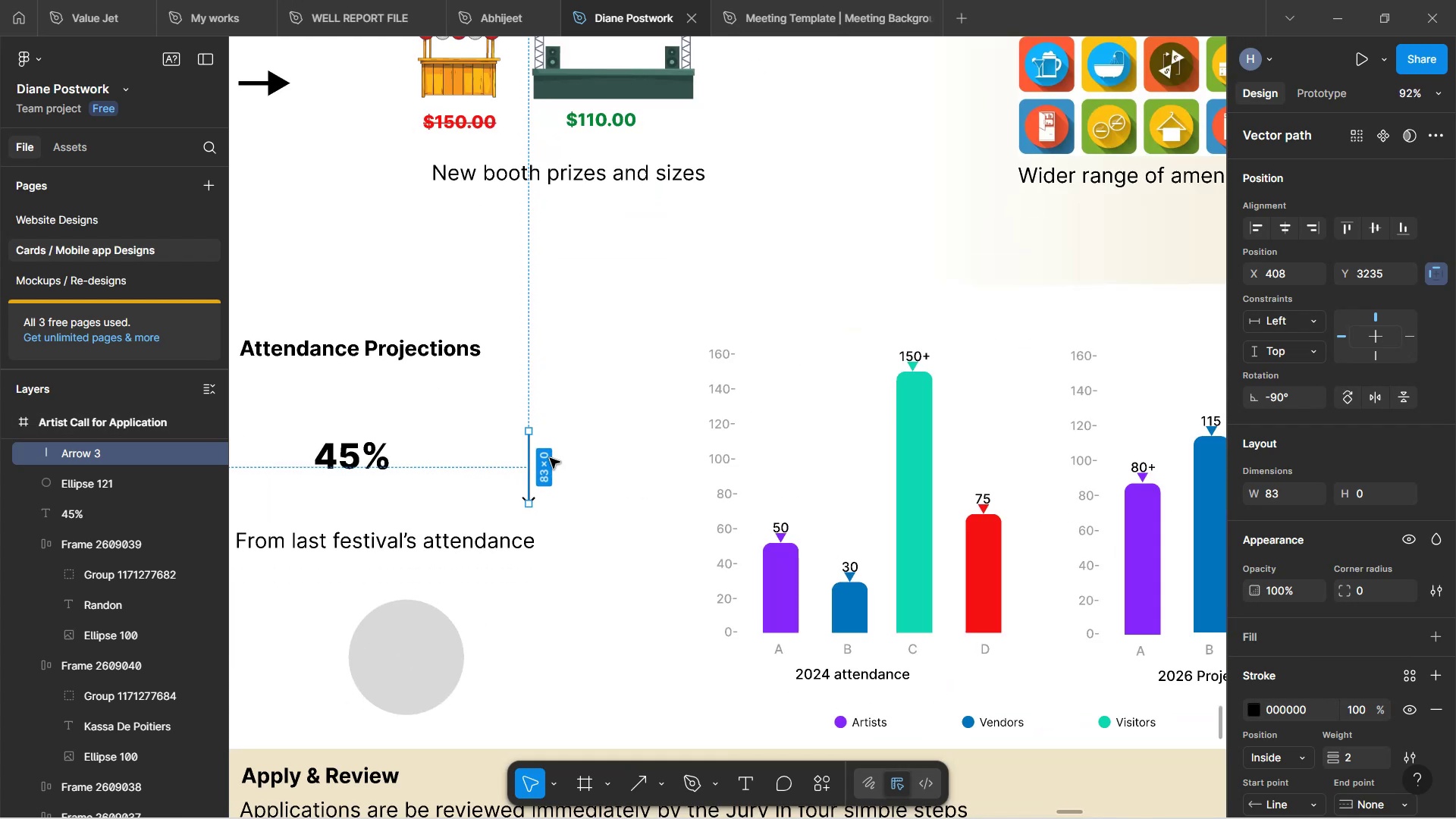 
hold_key(key=ControlLeft, duration=1.01)
 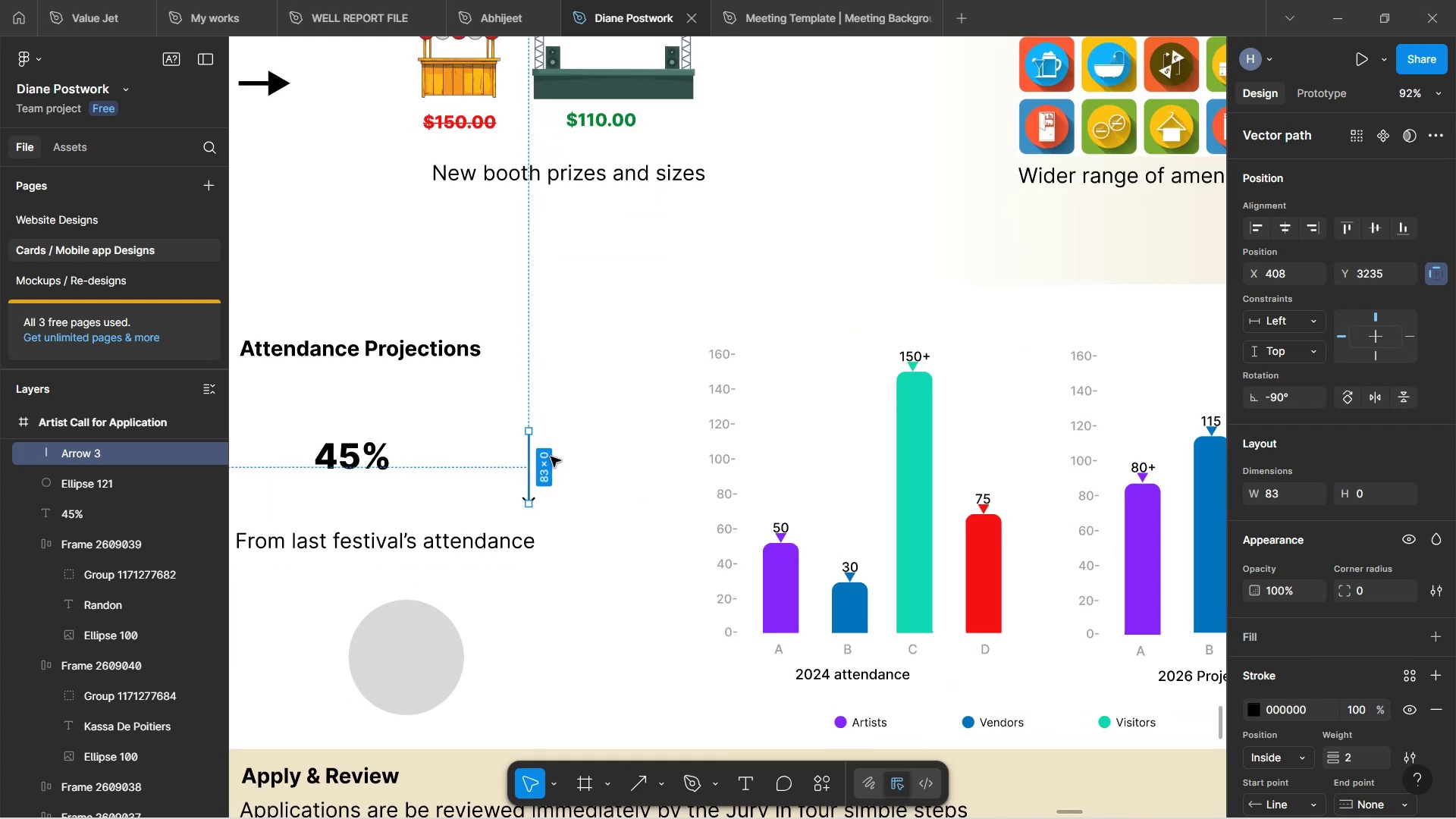 
key(Shift+H)
 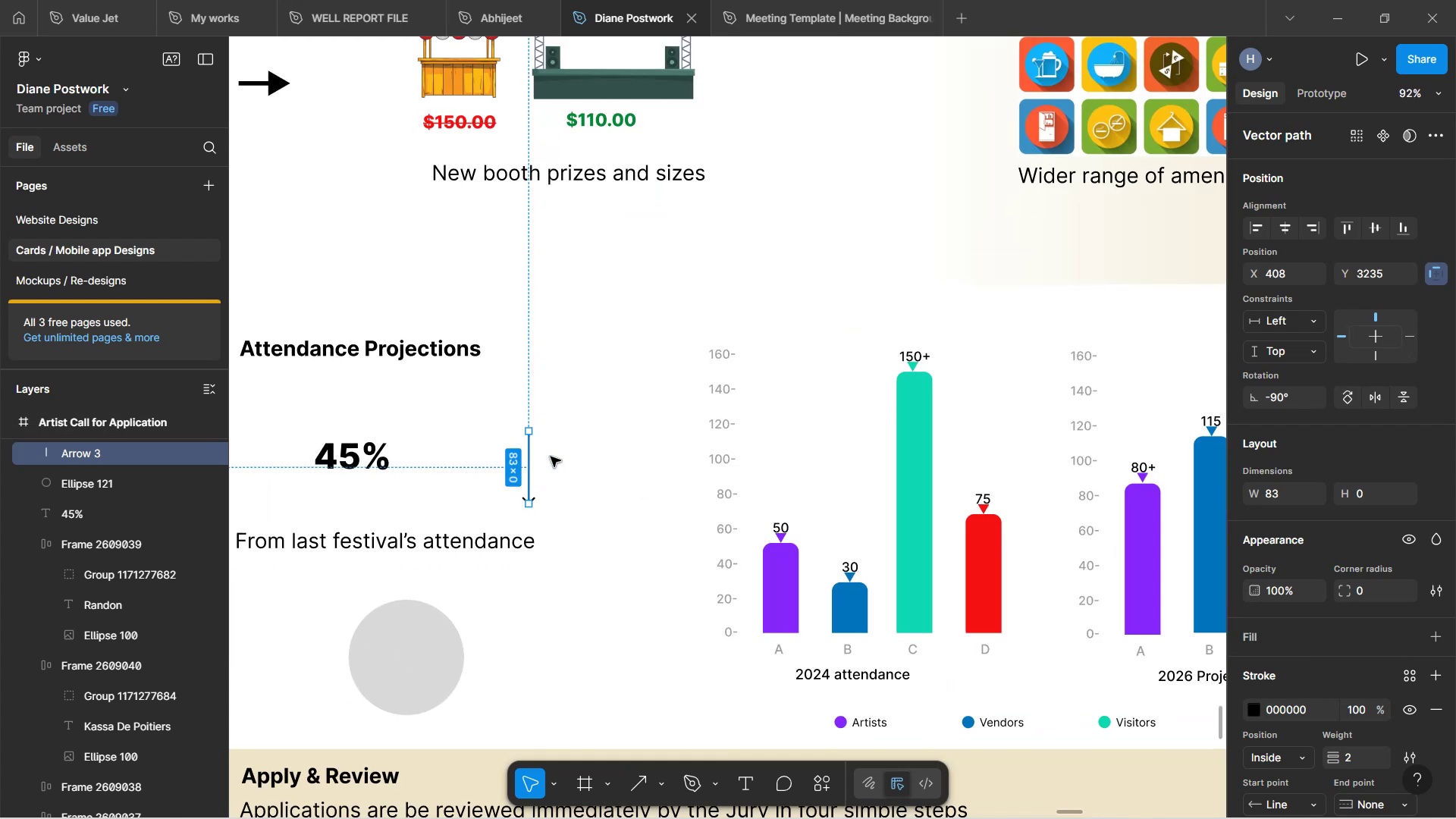 
key(Control+ControlLeft)
 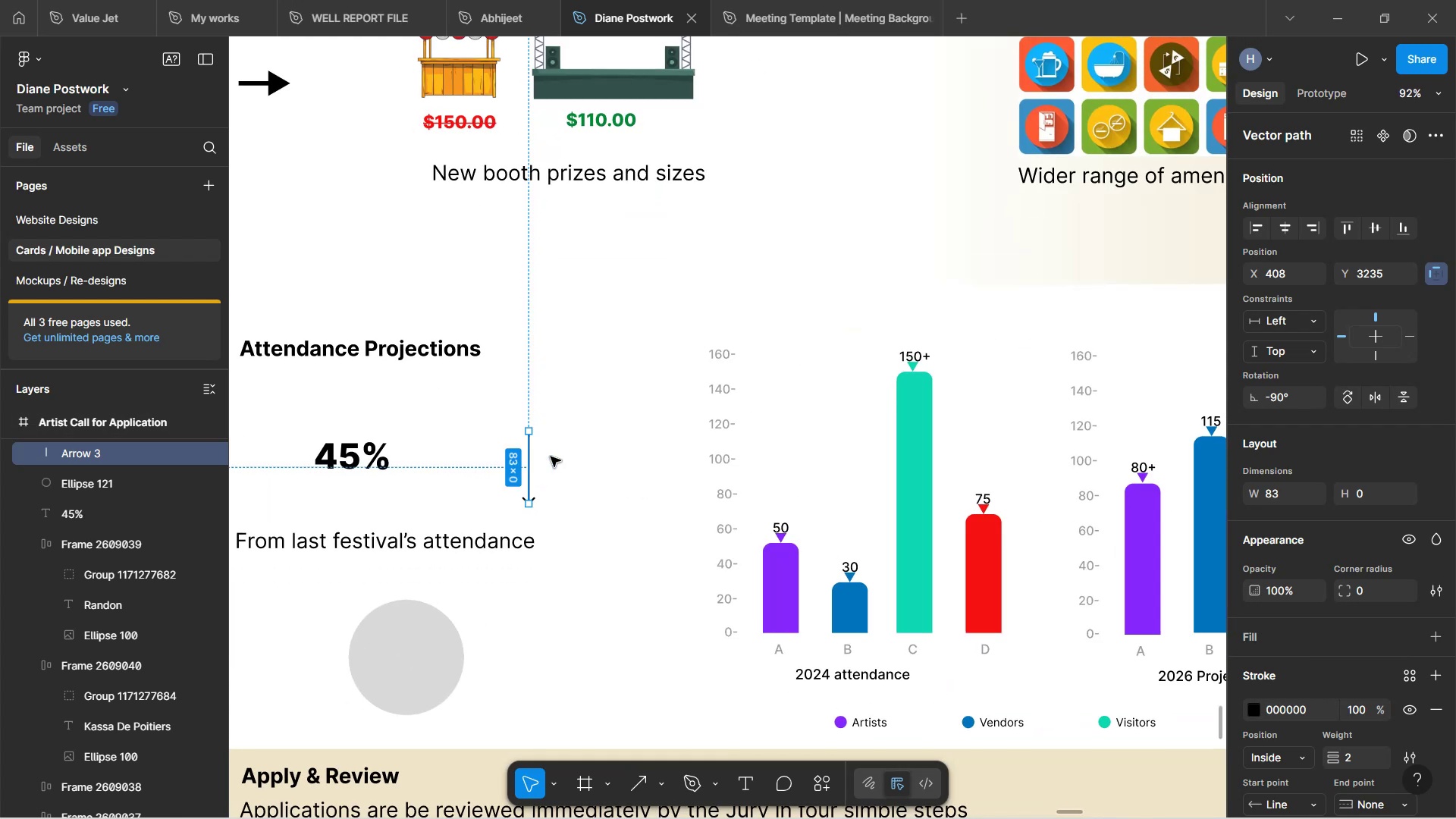 
key(Shift+V)
 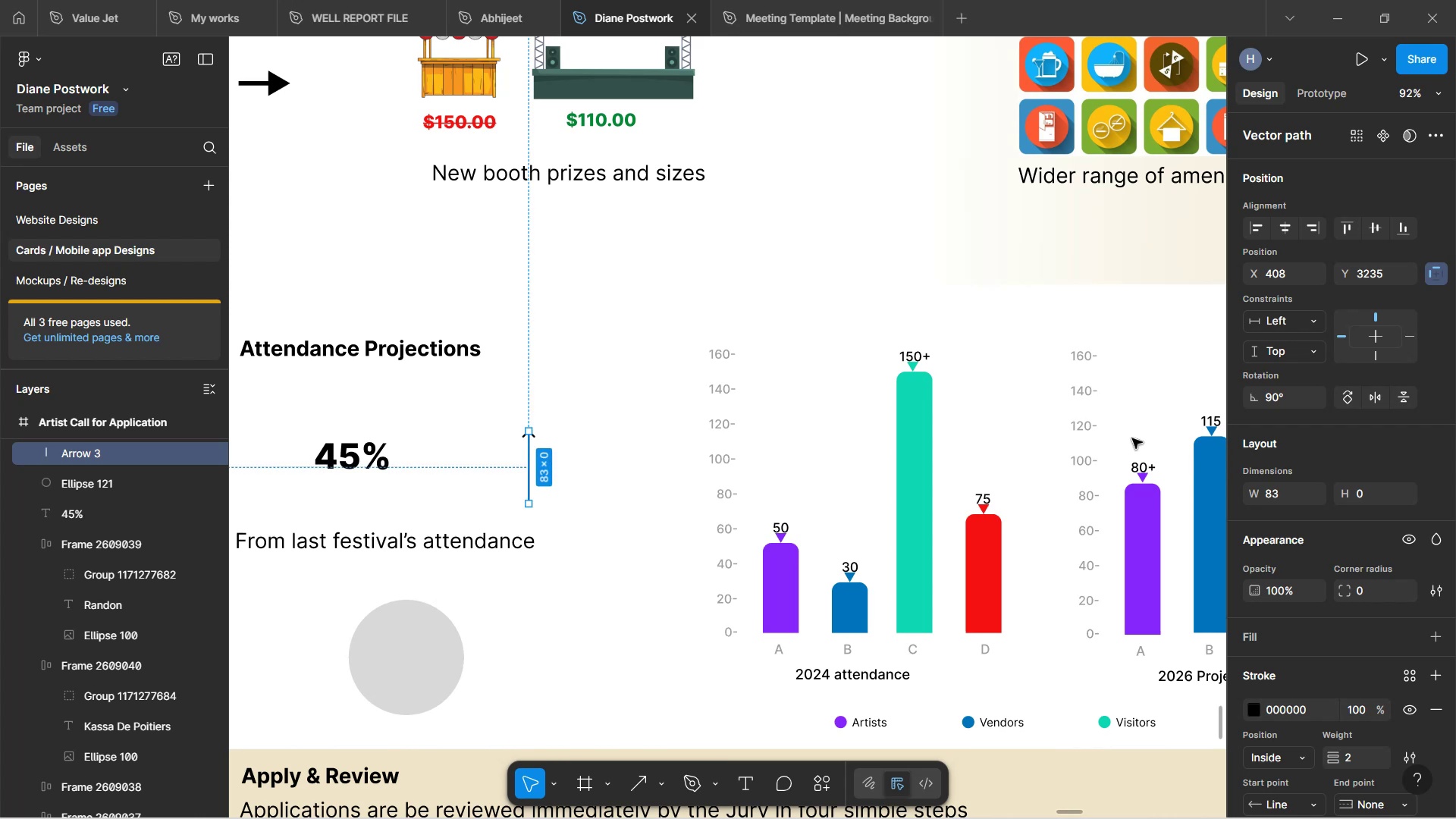 
scroll: coordinate [1354, 554], scroll_direction: down, amount: 6.0
 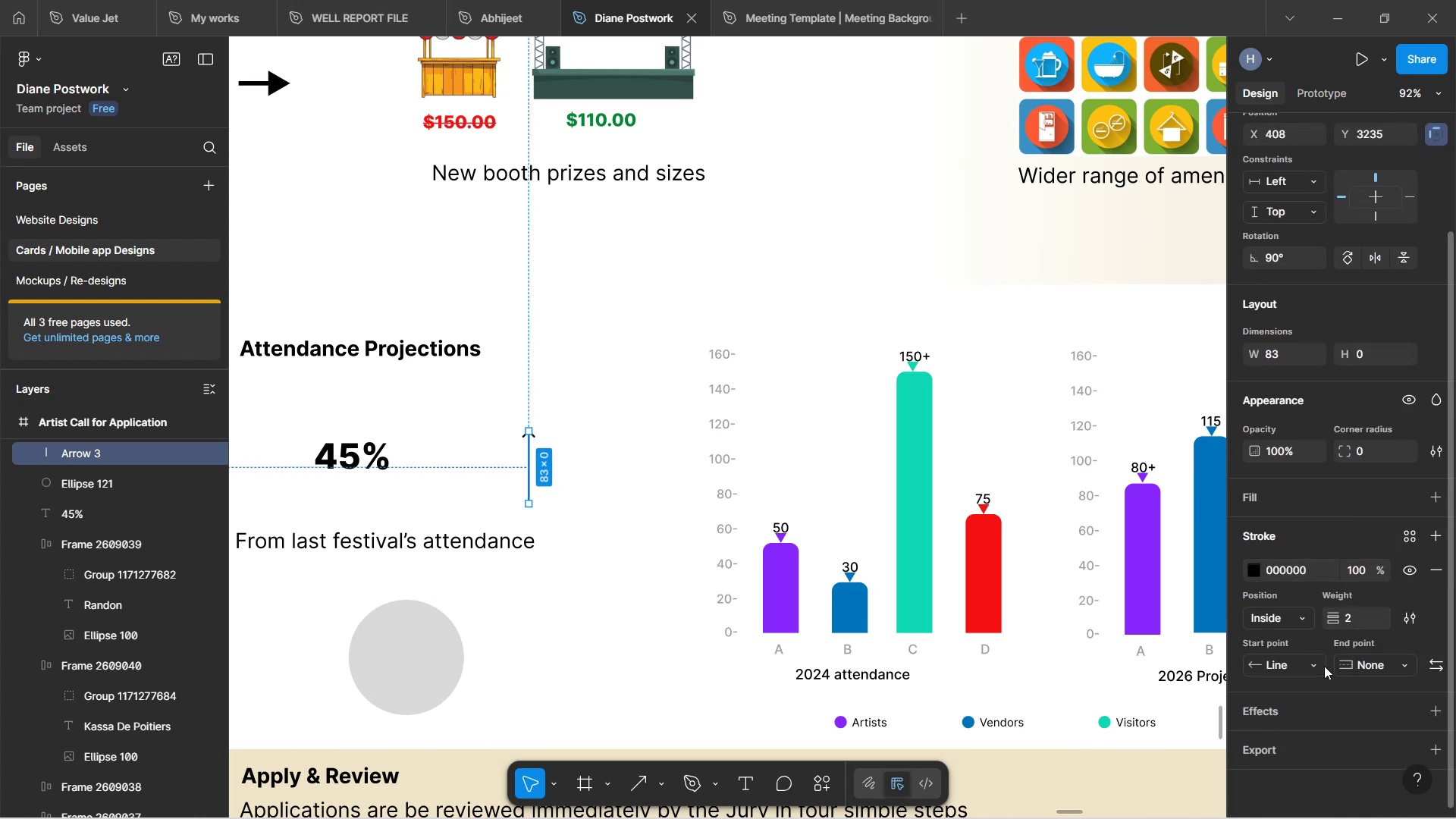 
left_click([1316, 666])
 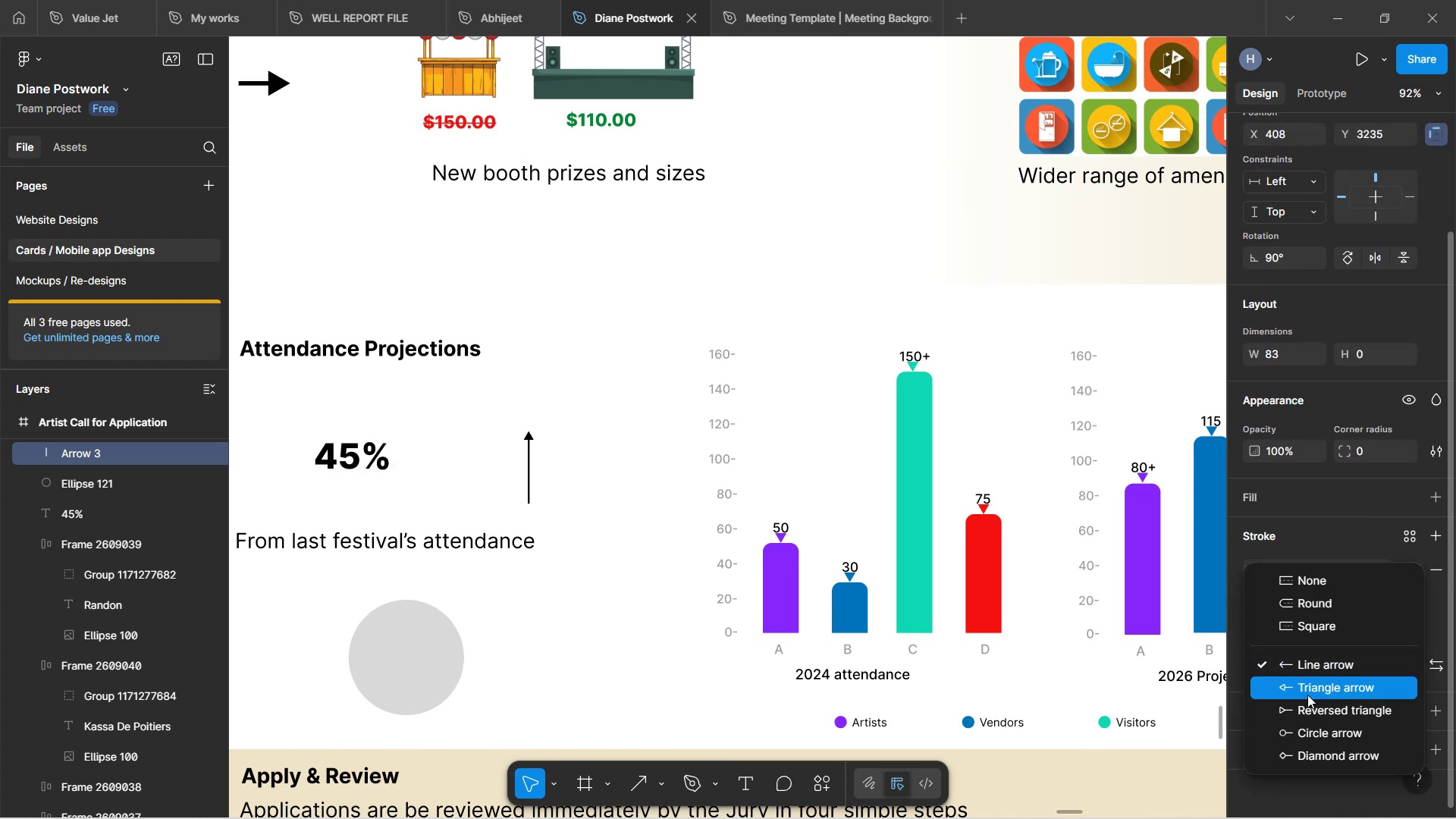 
wait(8.33)
 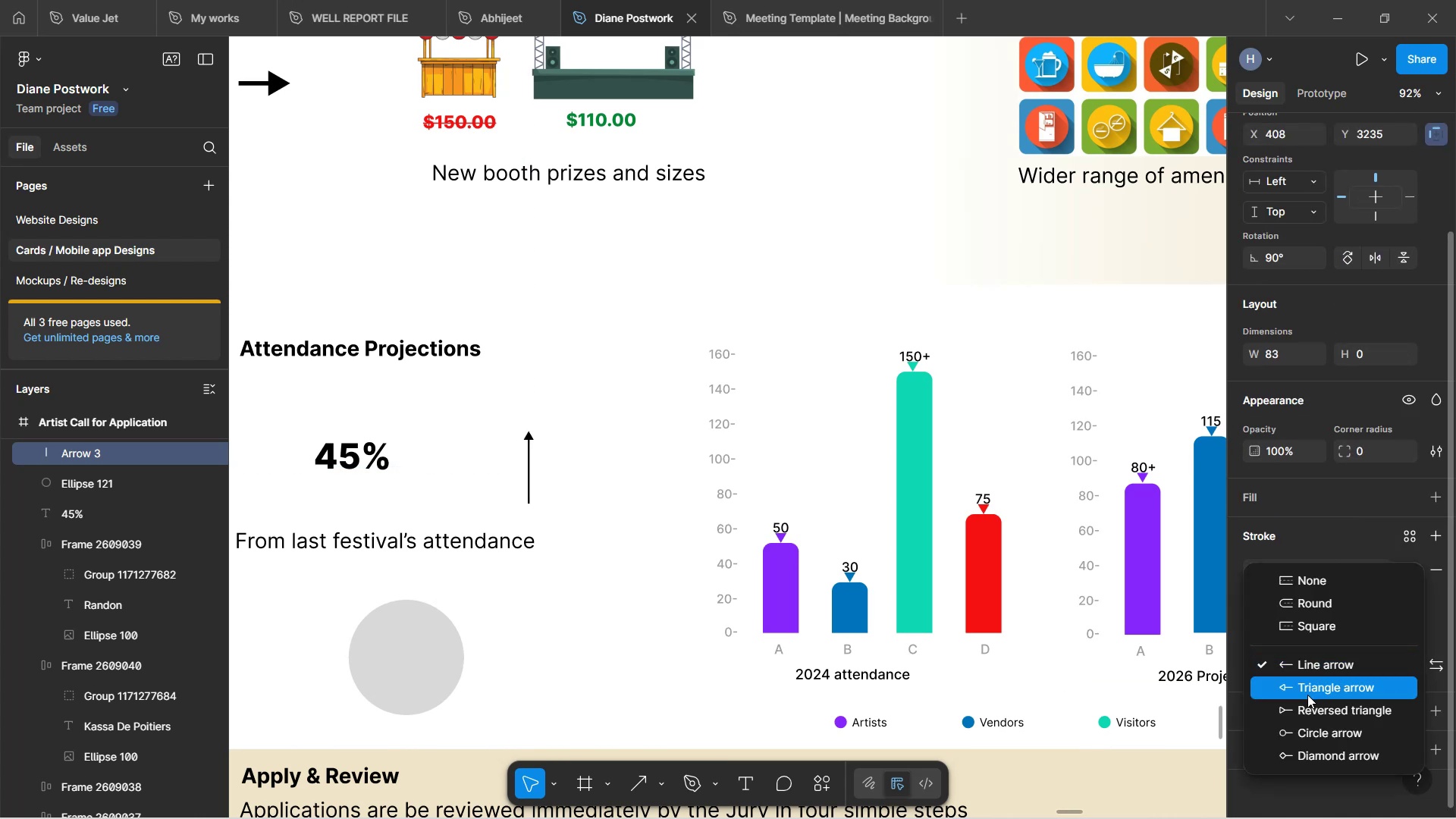 
left_click([1300, 692])
 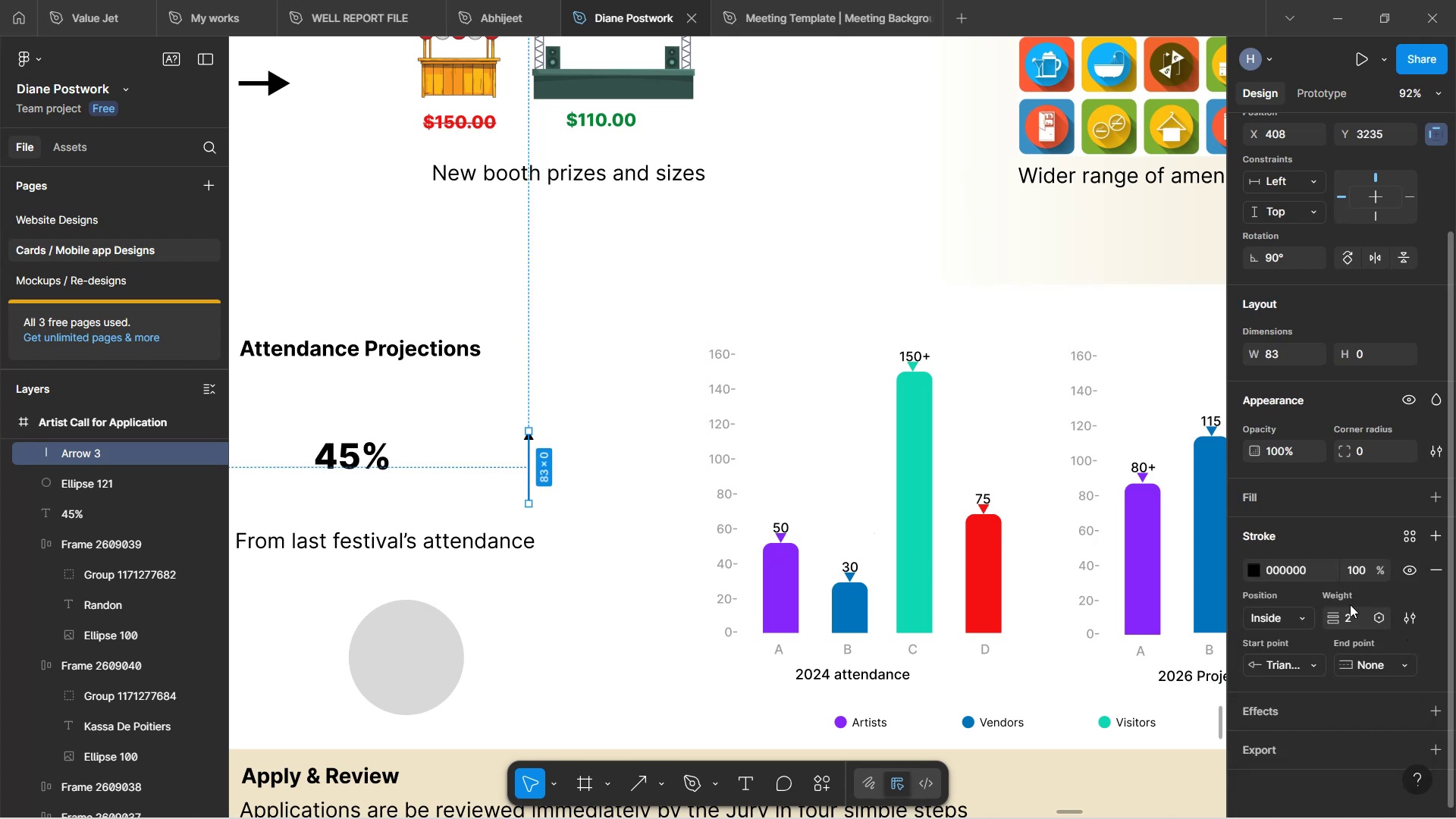 
left_click([1307, 617])
 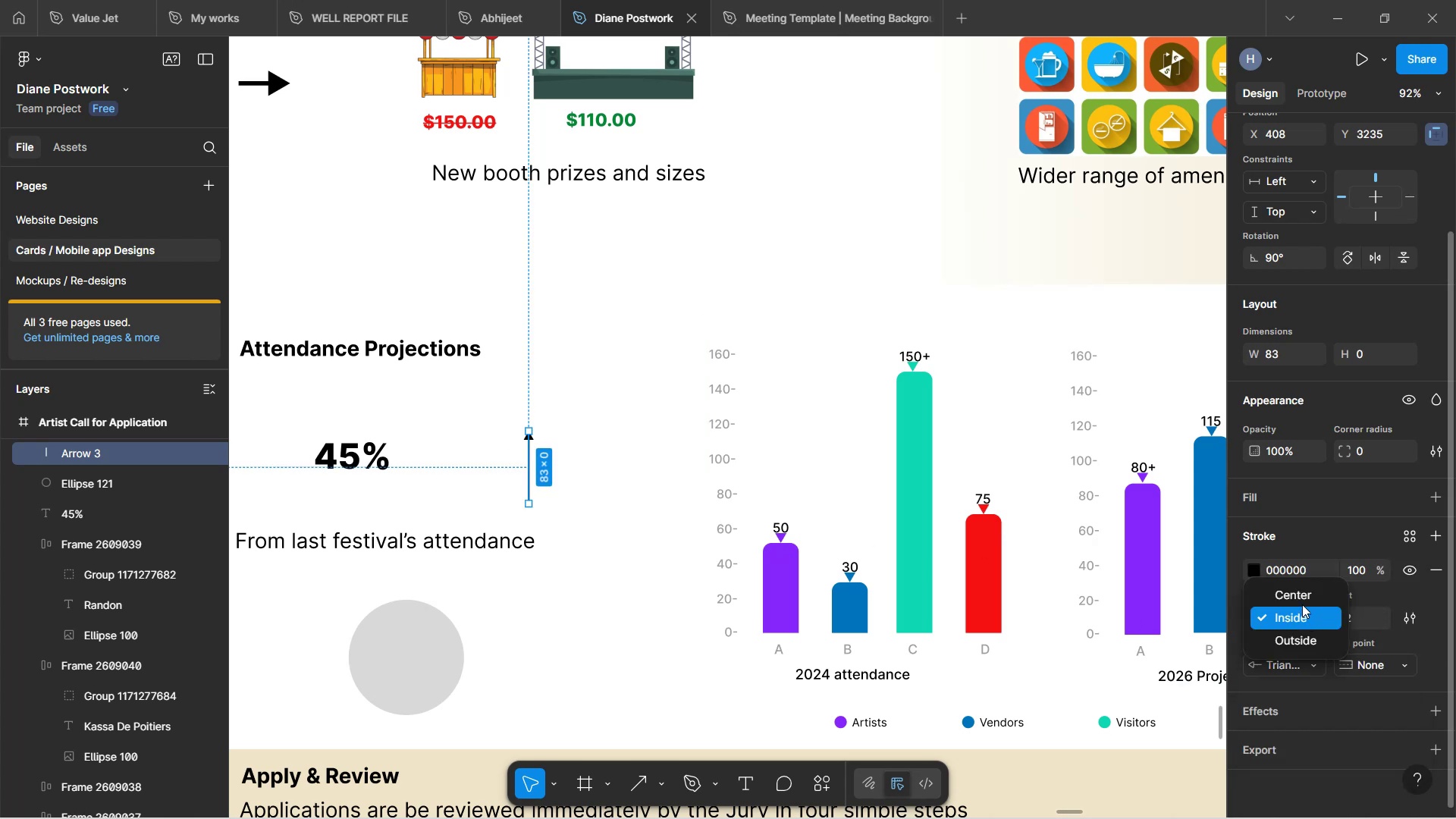 
left_click([1302, 595])
 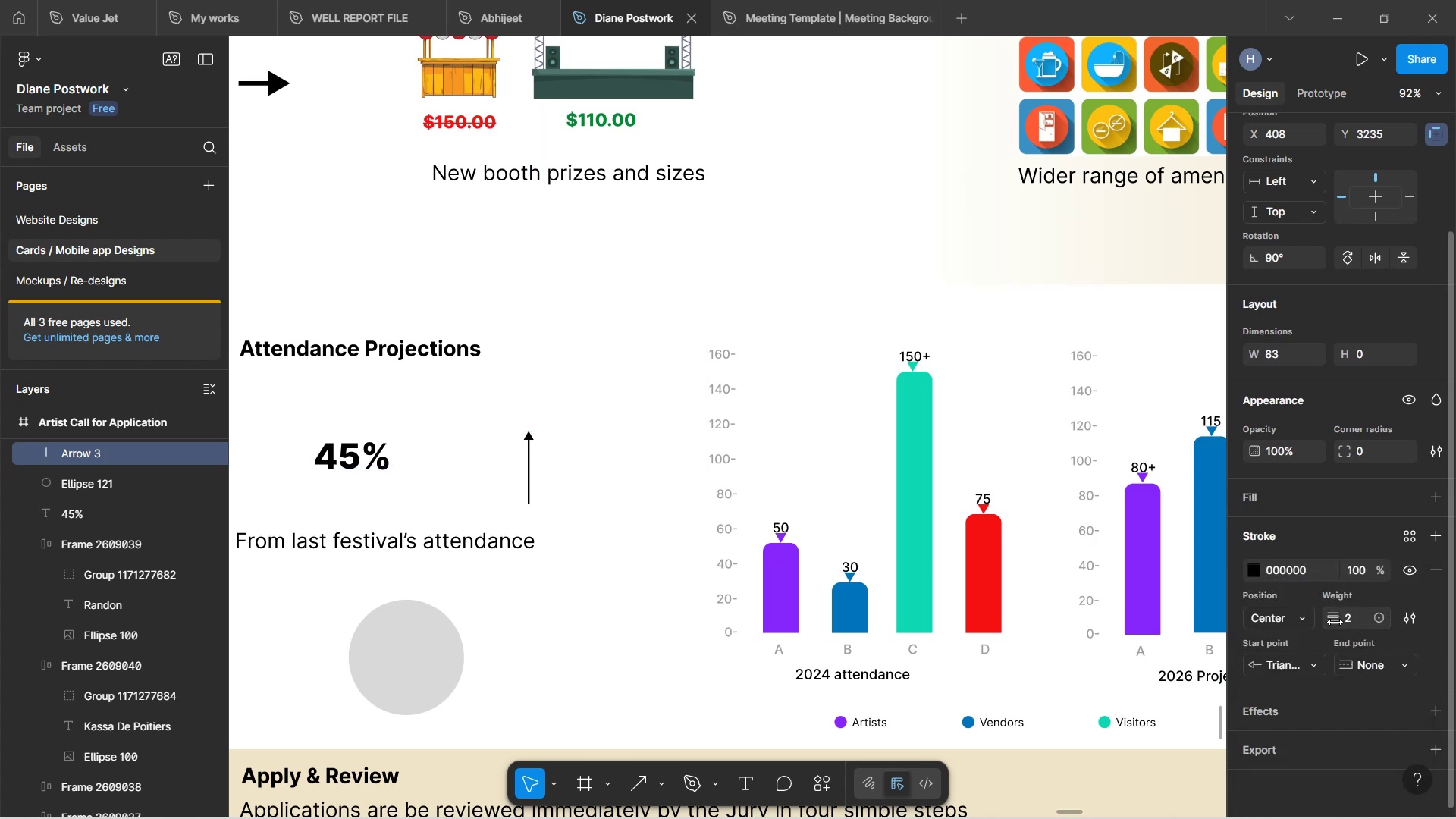 
left_click_drag(start_coordinate=[1333, 621], to_coordinate=[739, 416])
 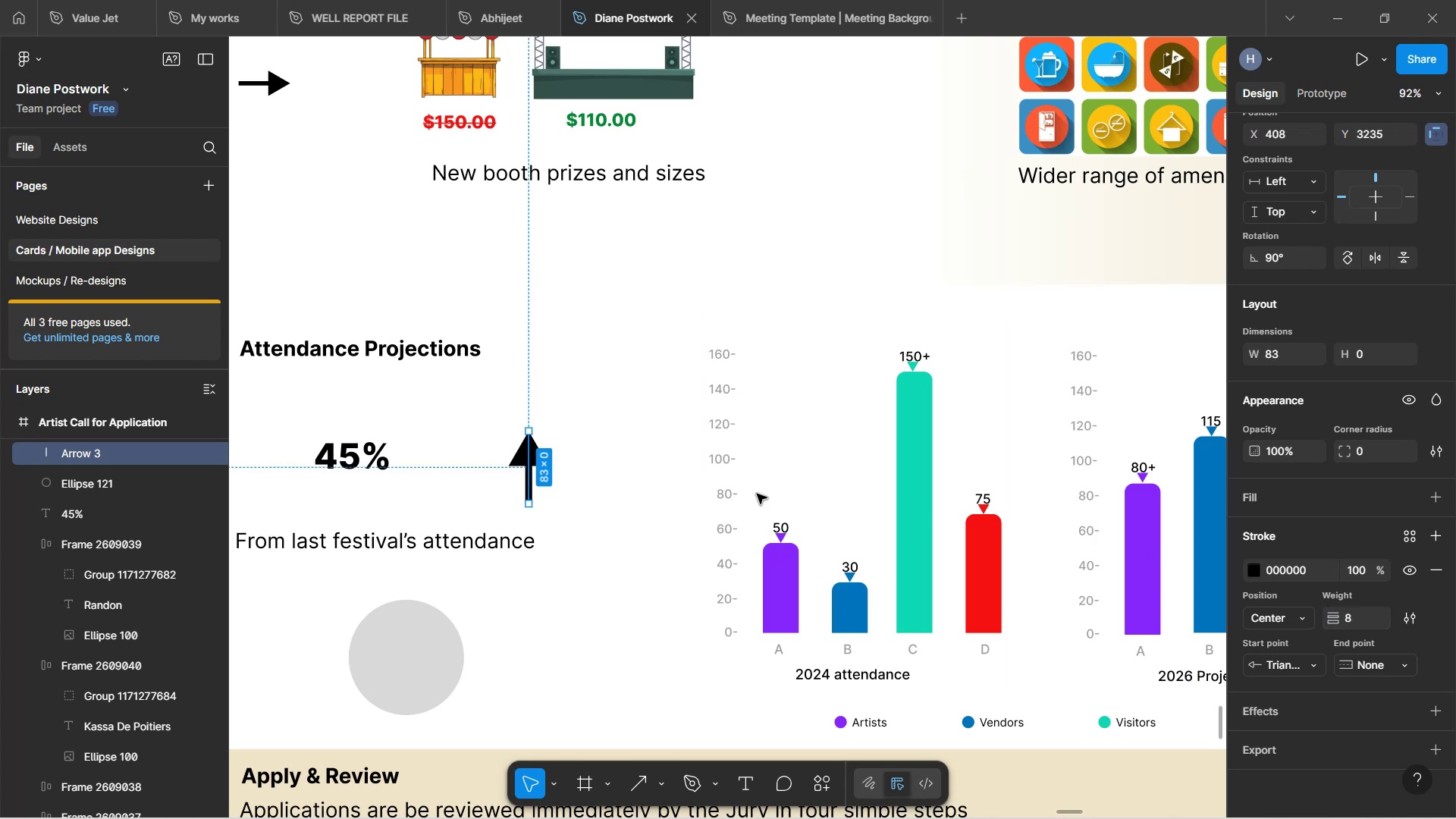 
left_click([619, 475])
 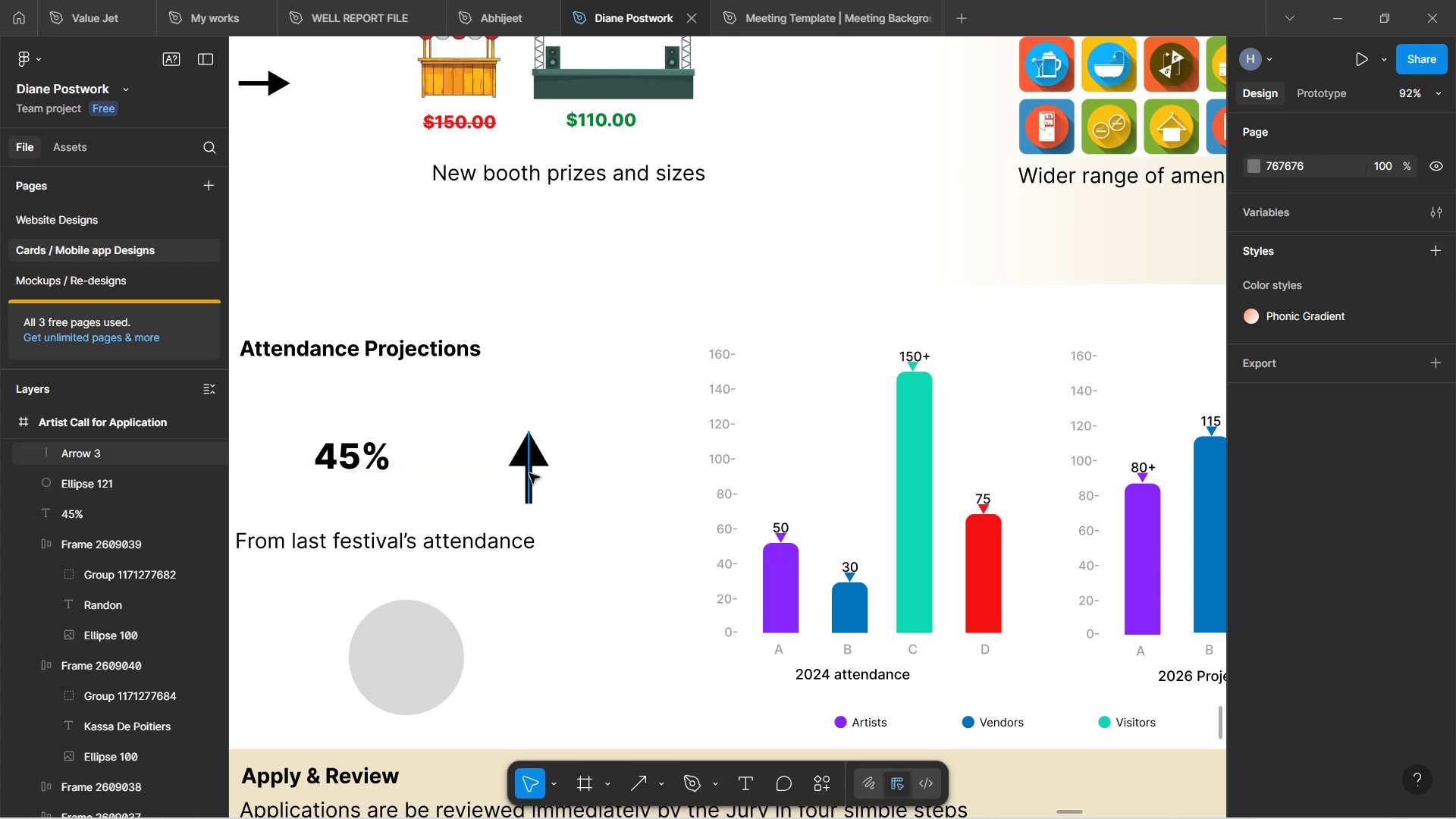 
left_click([529, 469])
 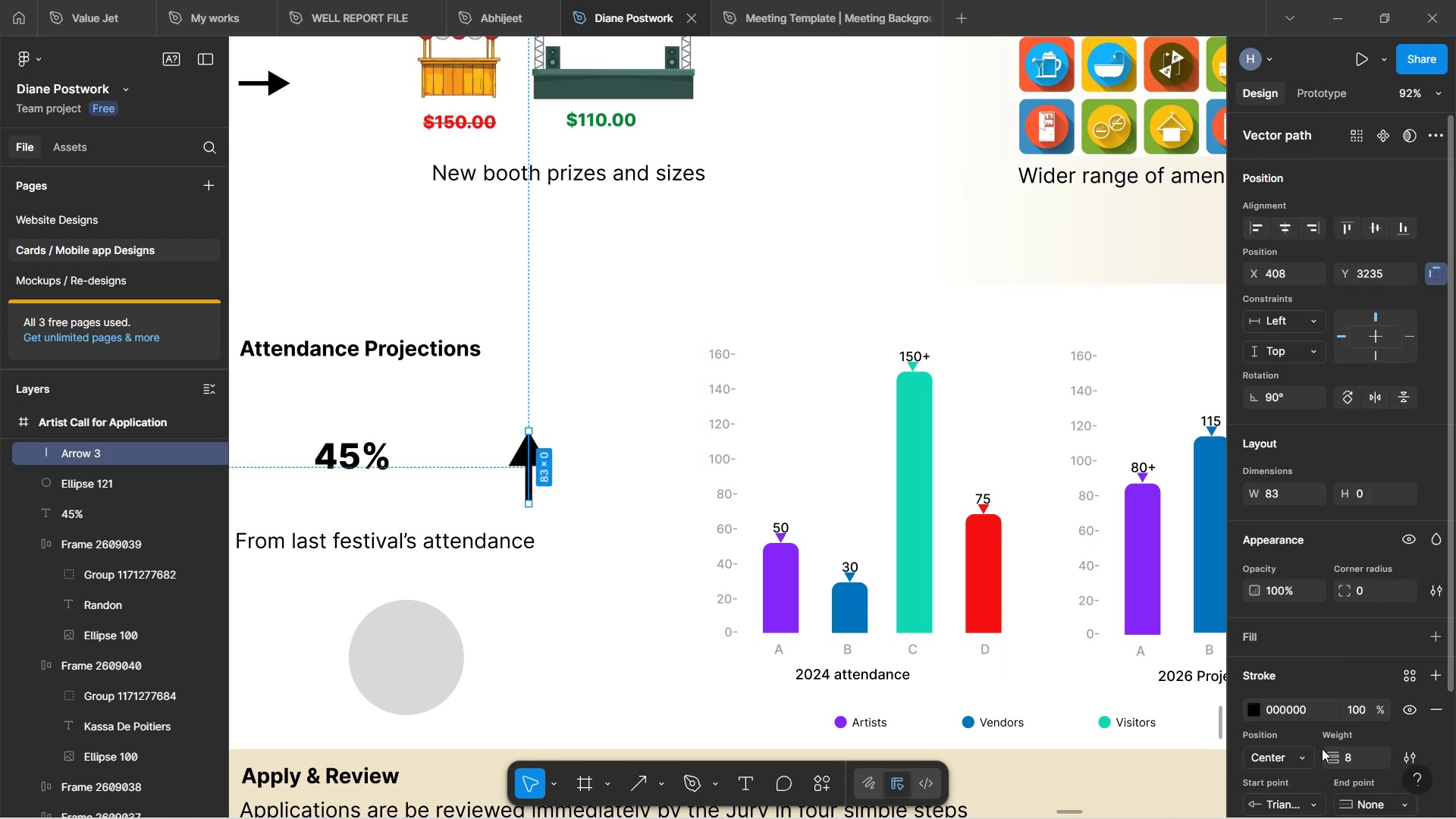 
left_click_drag(start_coordinate=[1331, 757], to_coordinate=[725, 423])
 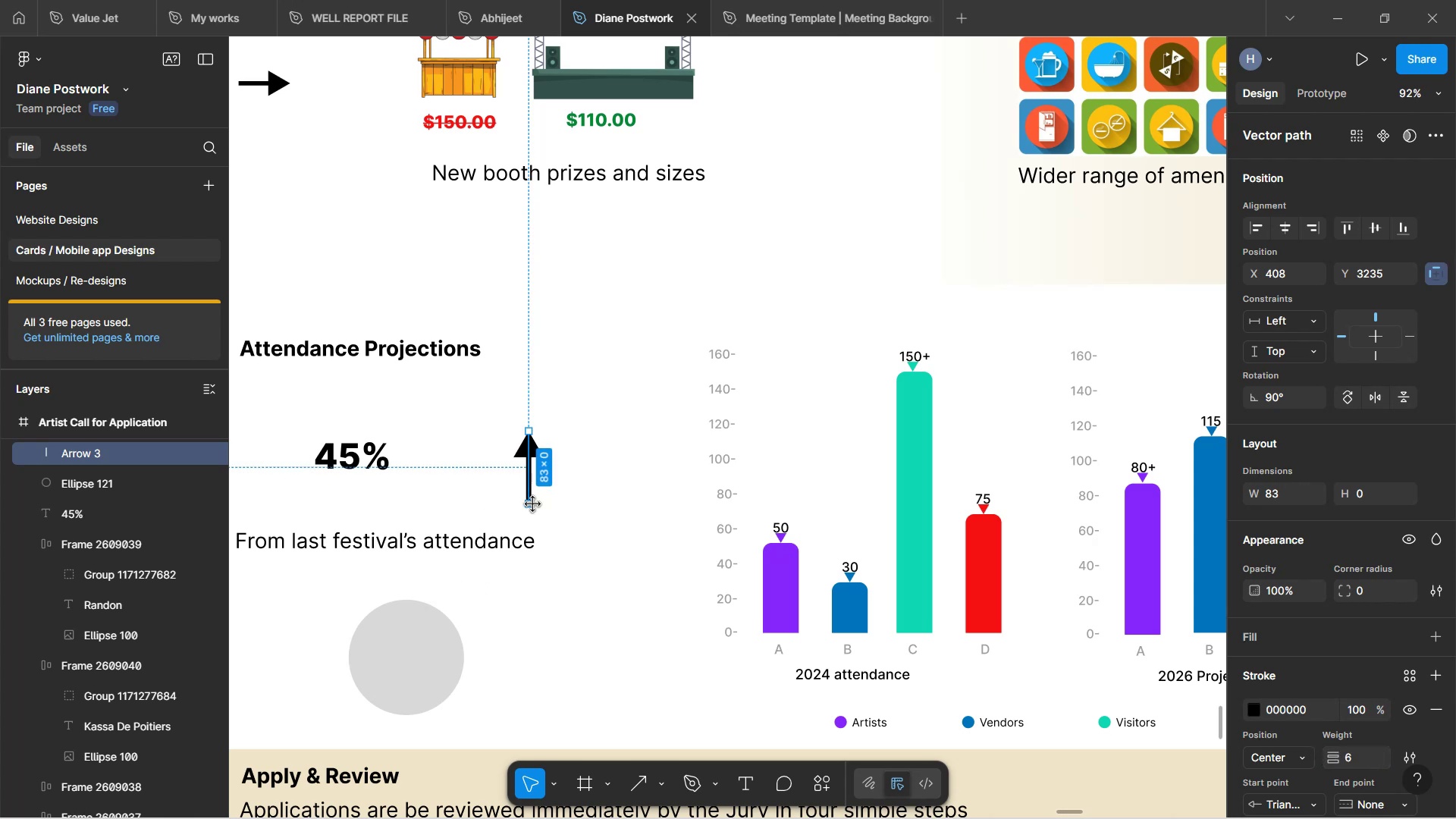 
left_click_drag(start_coordinate=[532, 504], to_coordinate=[533, 487])
 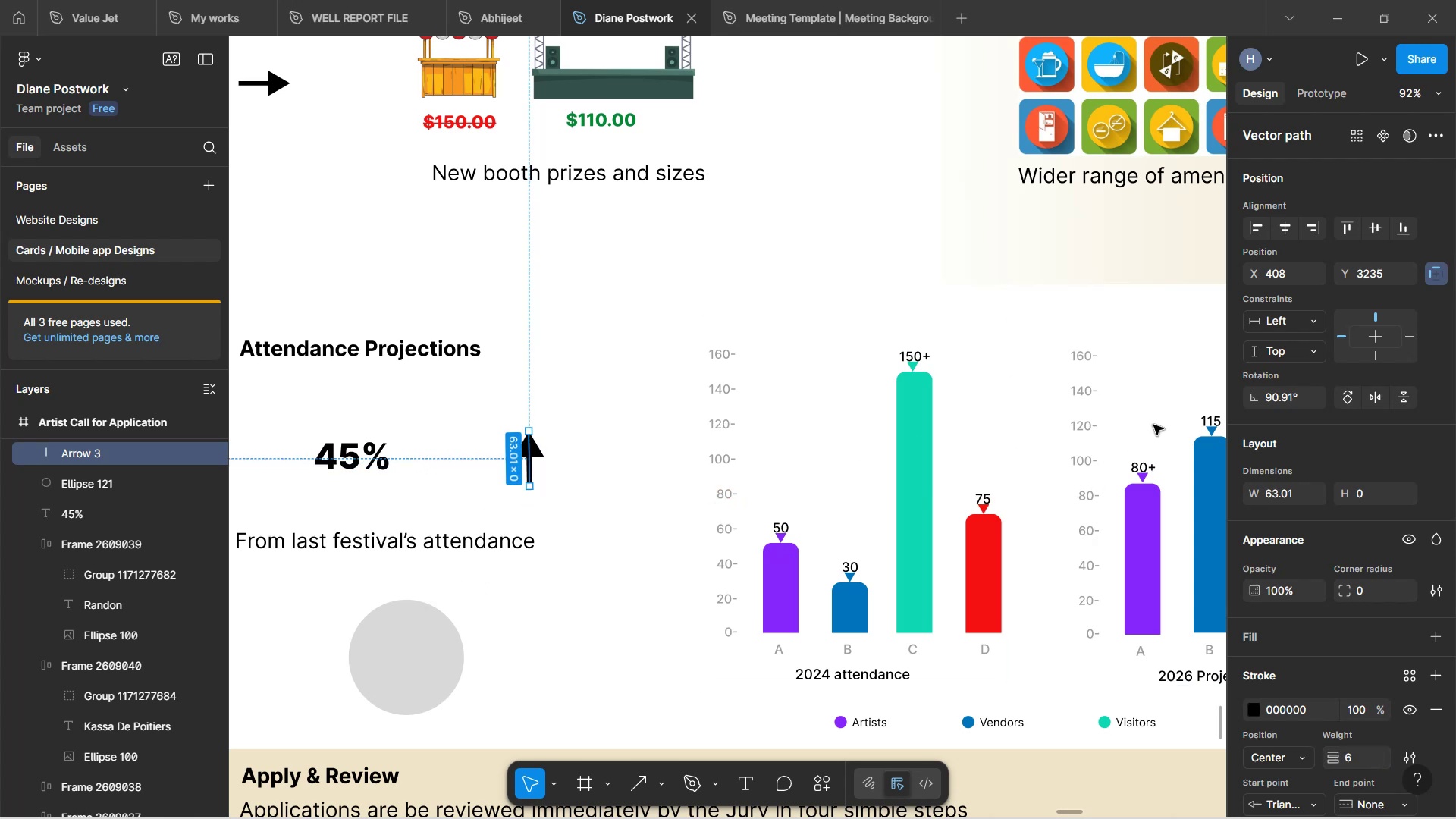 
left_click([1276, 402])
 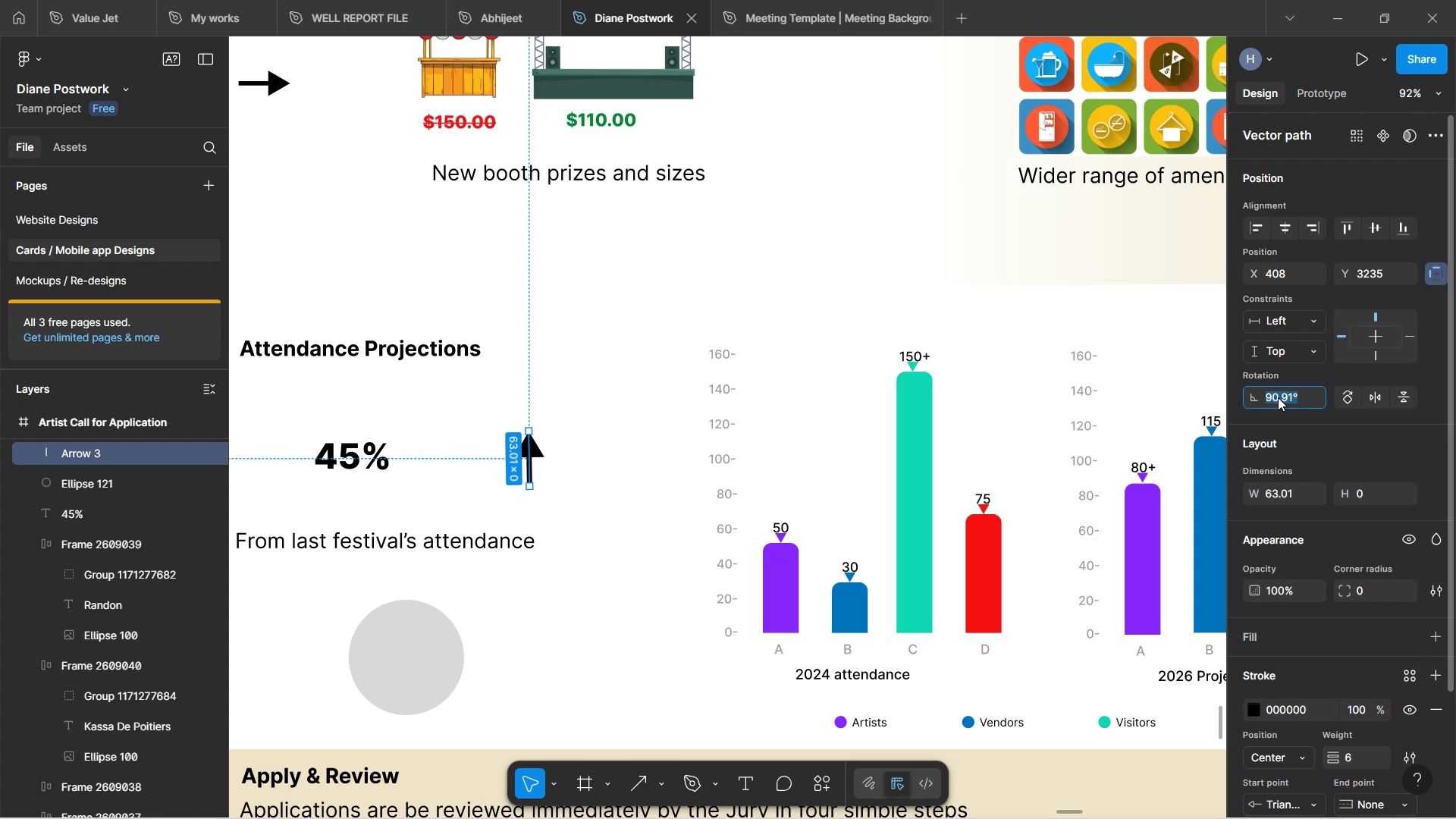 
type(90)
 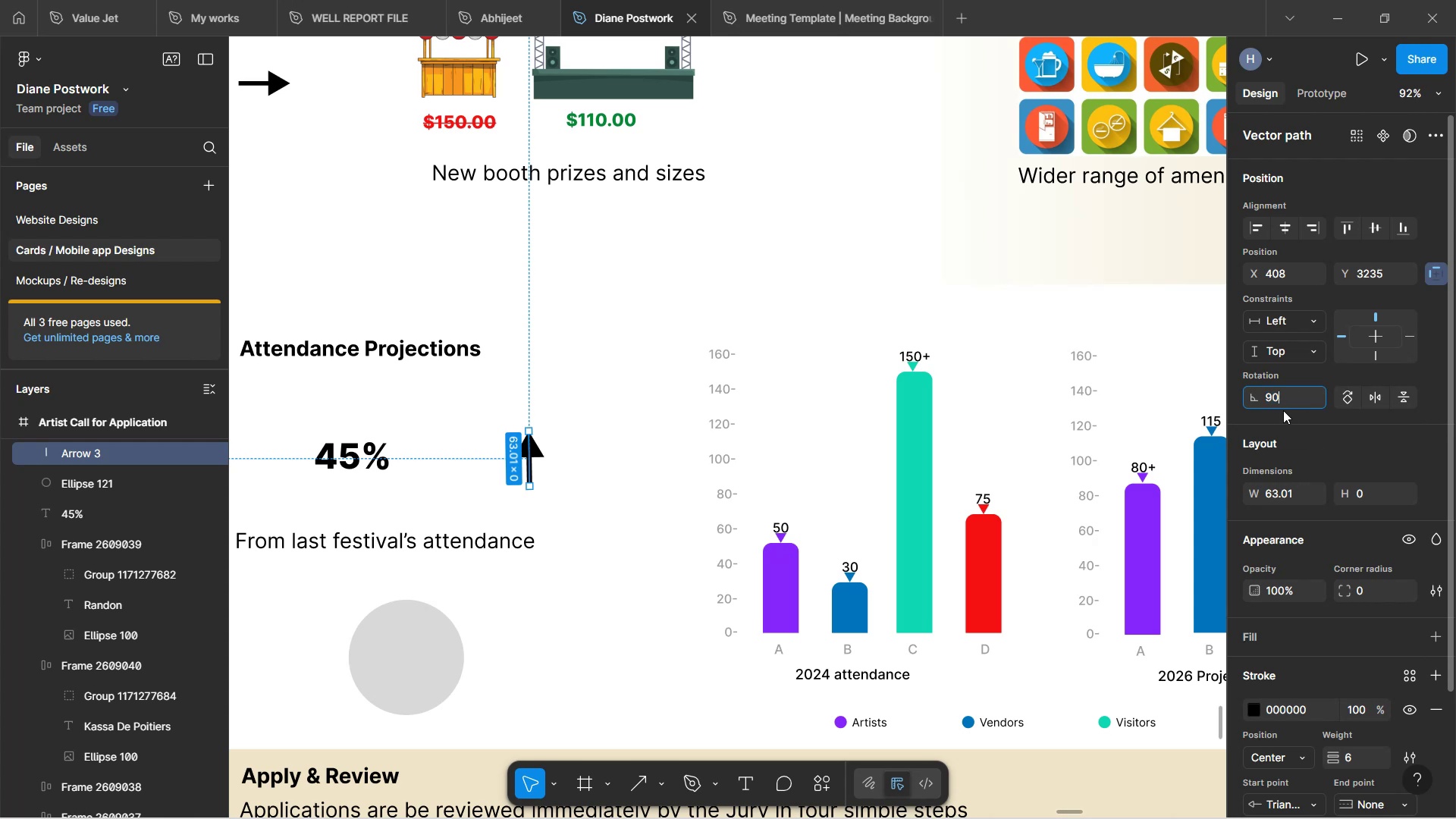 
wait(7.86)
 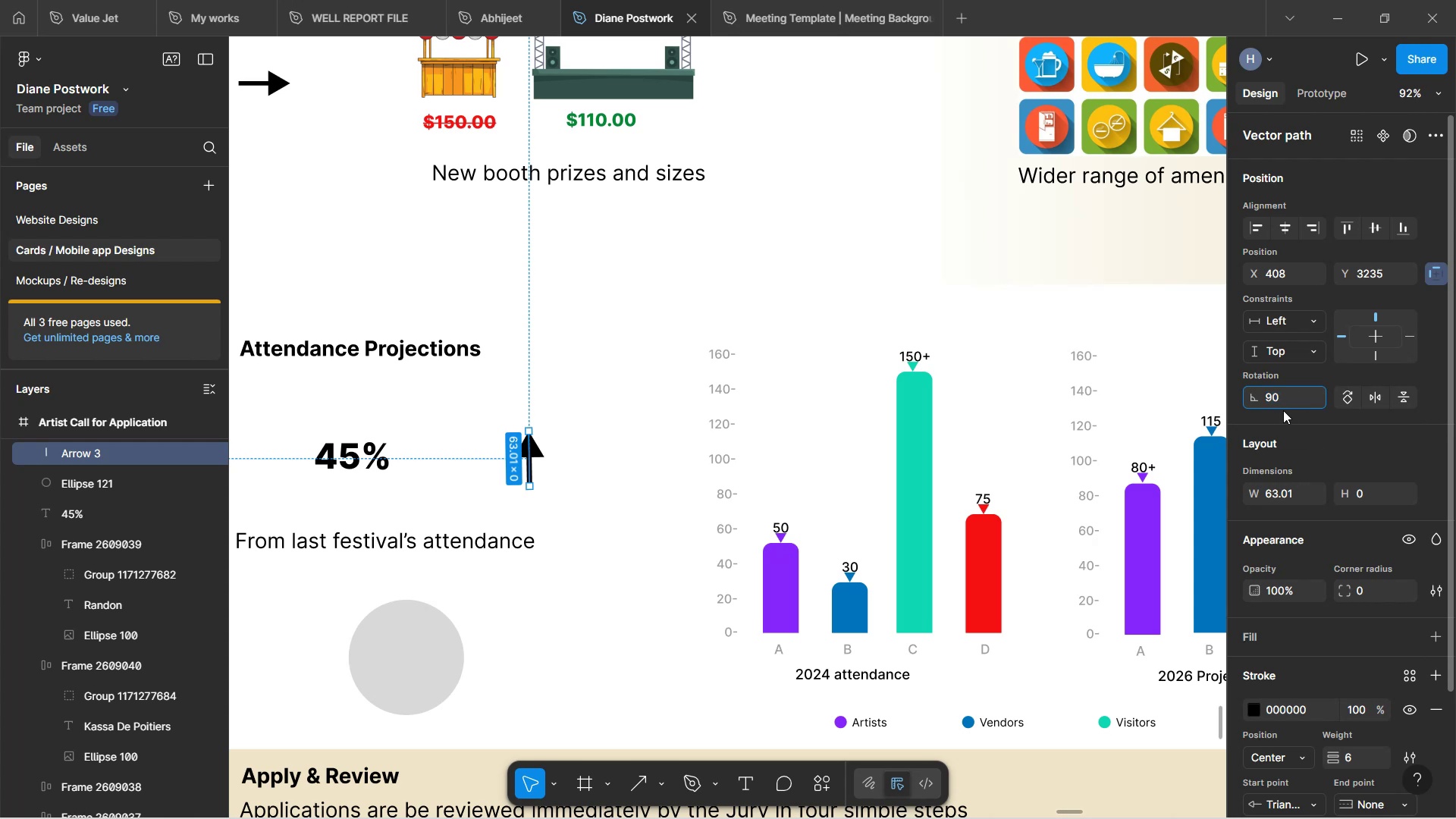 
left_click([1351, 451])
 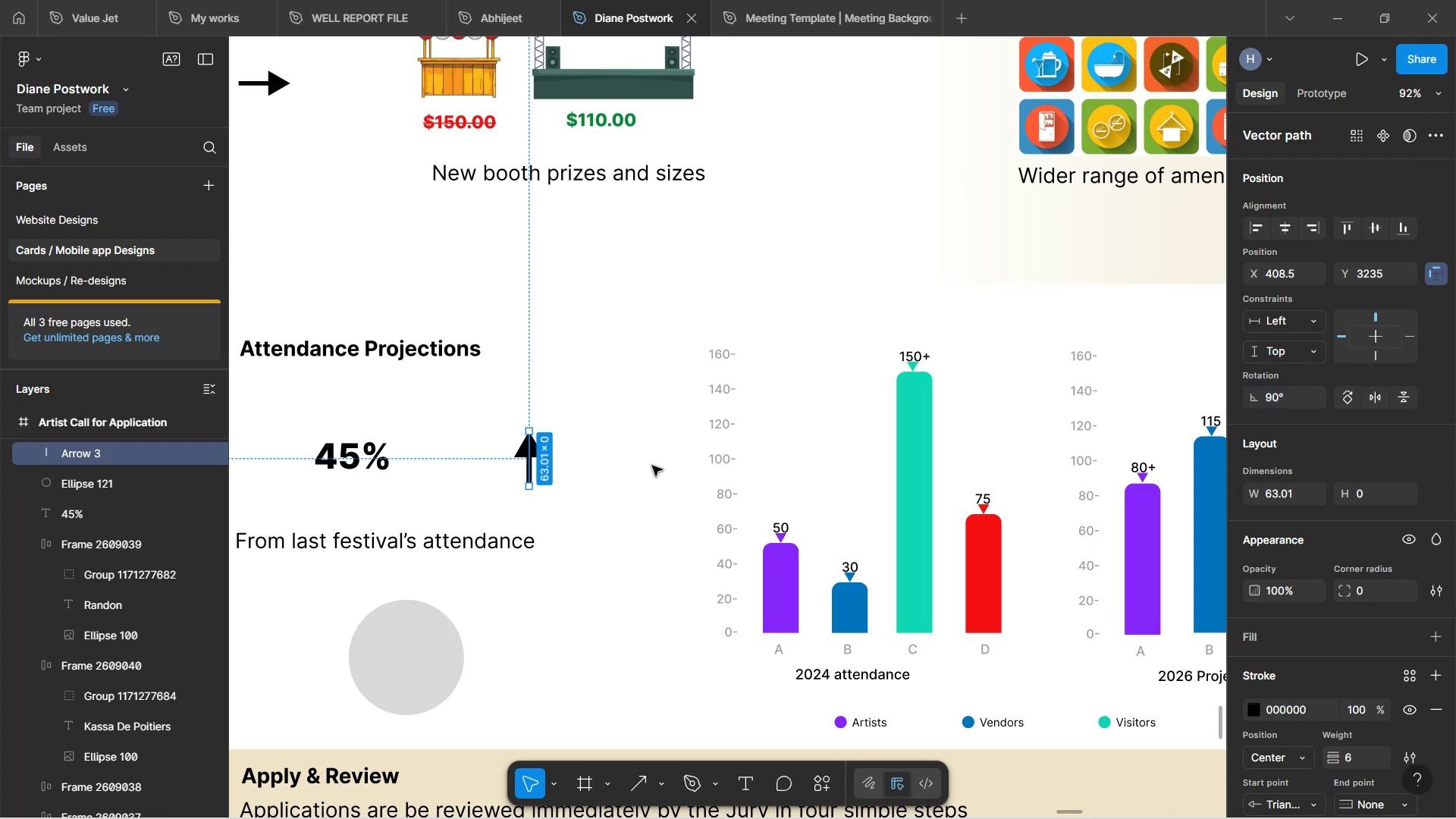 
hold_key(key=ShiftLeft, duration=0.5)
 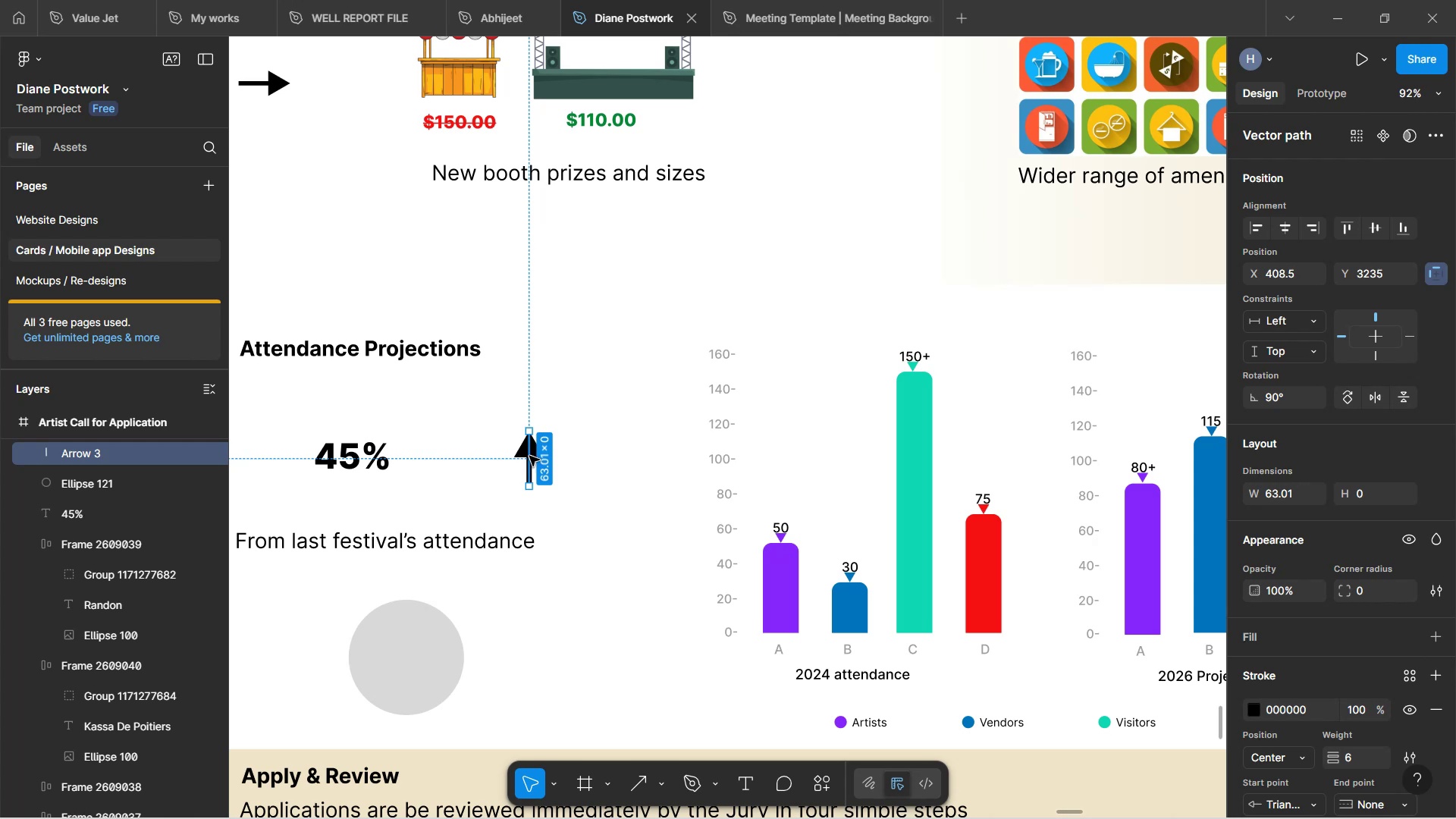 
left_click_drag(start_coordinate=[529, 456], to_coordinate=[463, 450])
 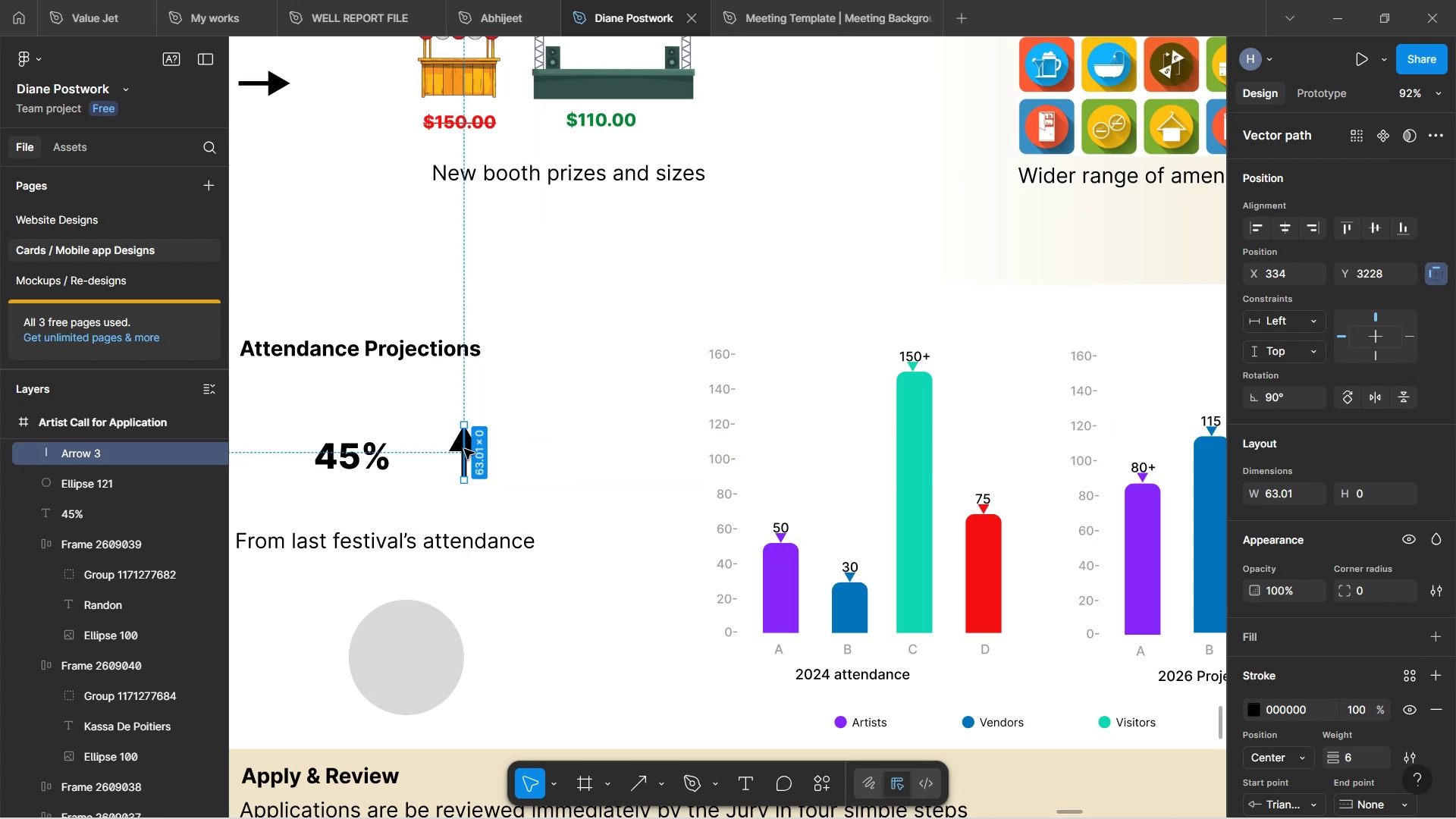 
wait(5.97)
 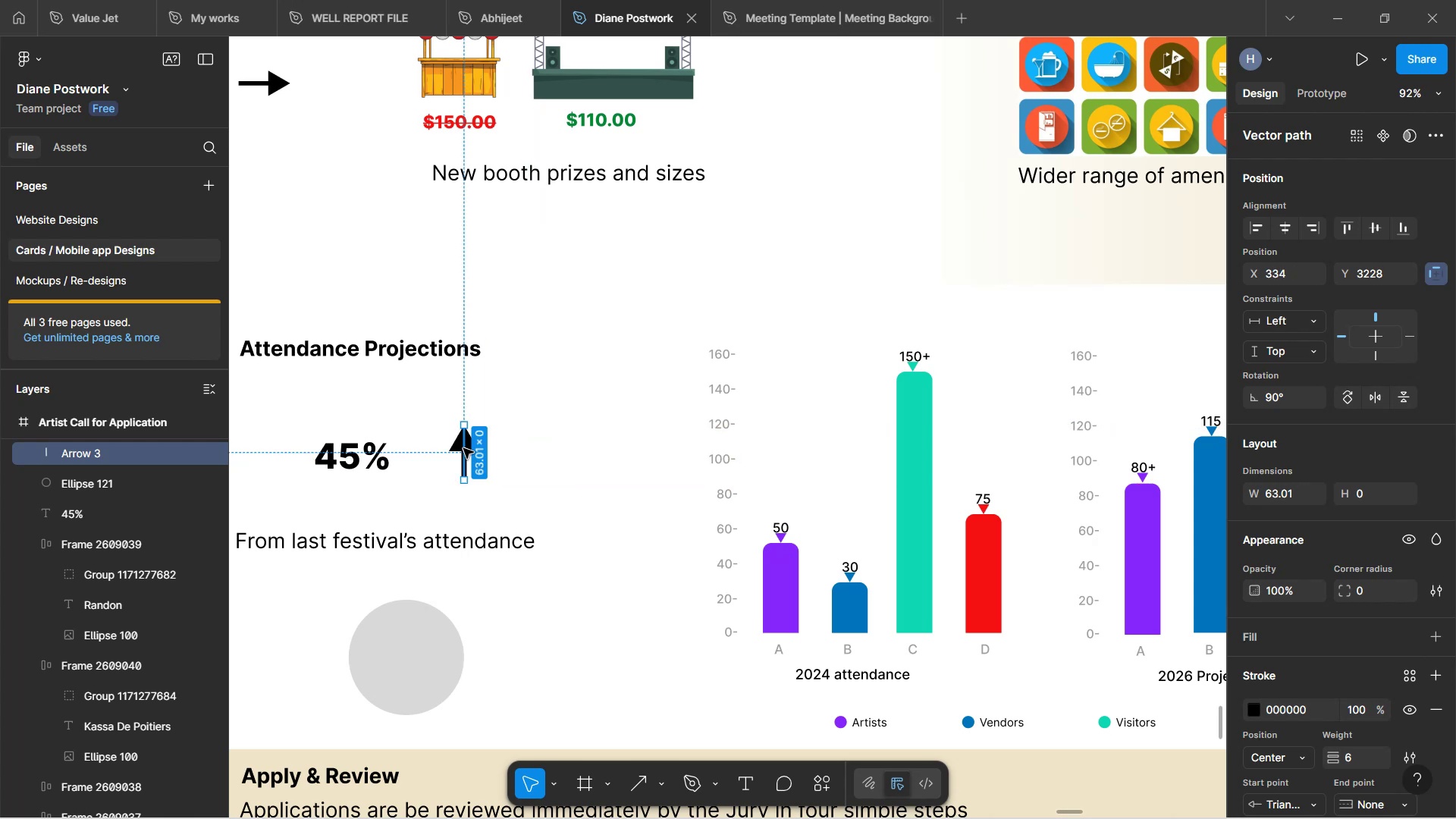 
hold_key(key=ShiftLeft, duration=1.28)
scroll: coordinate [443, 463], scroll_direction: up, amount: 2.0
 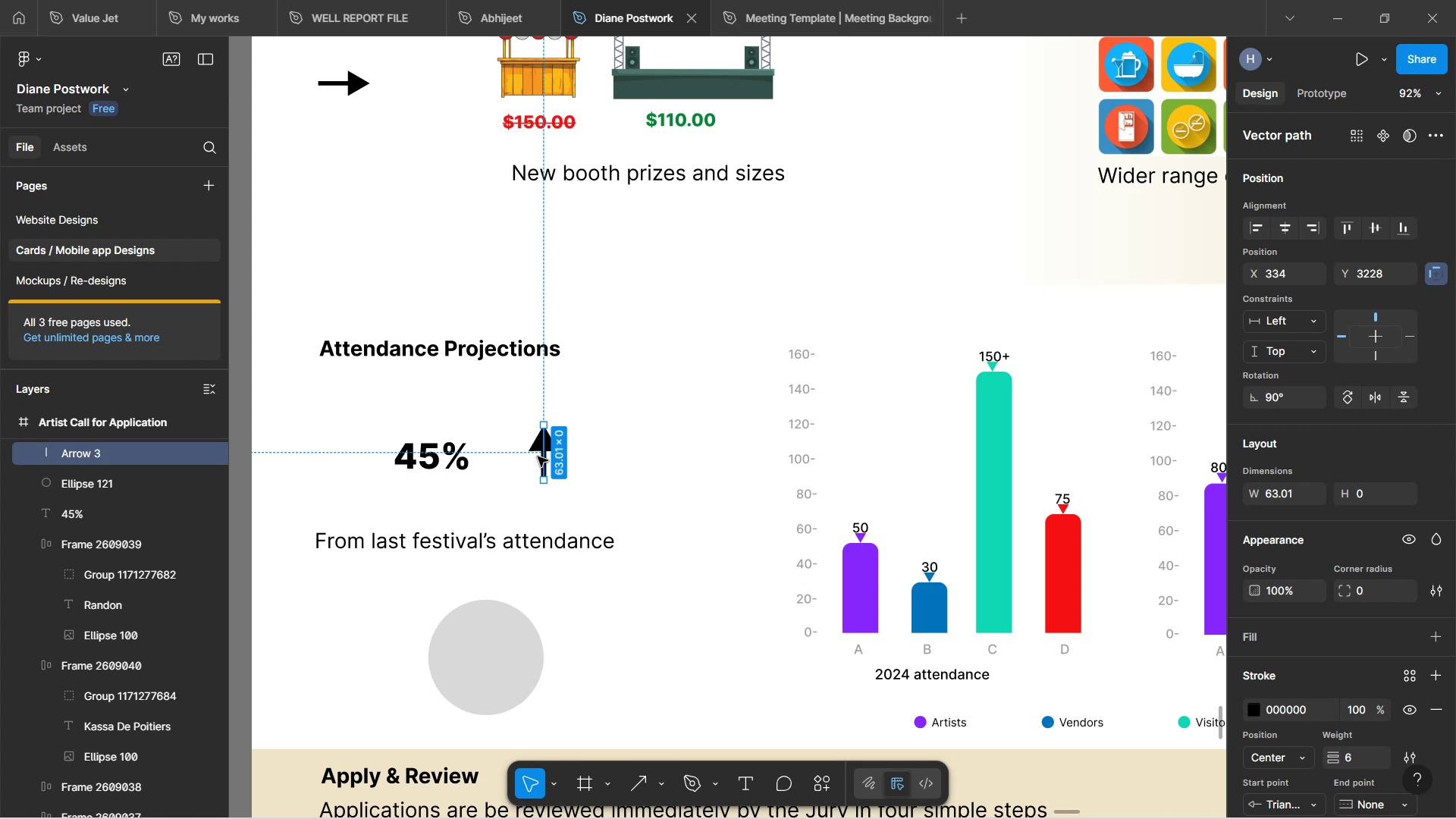 
left_click_drag(start_coordinate=[544, 454], to_coordinate=[487, 450])
 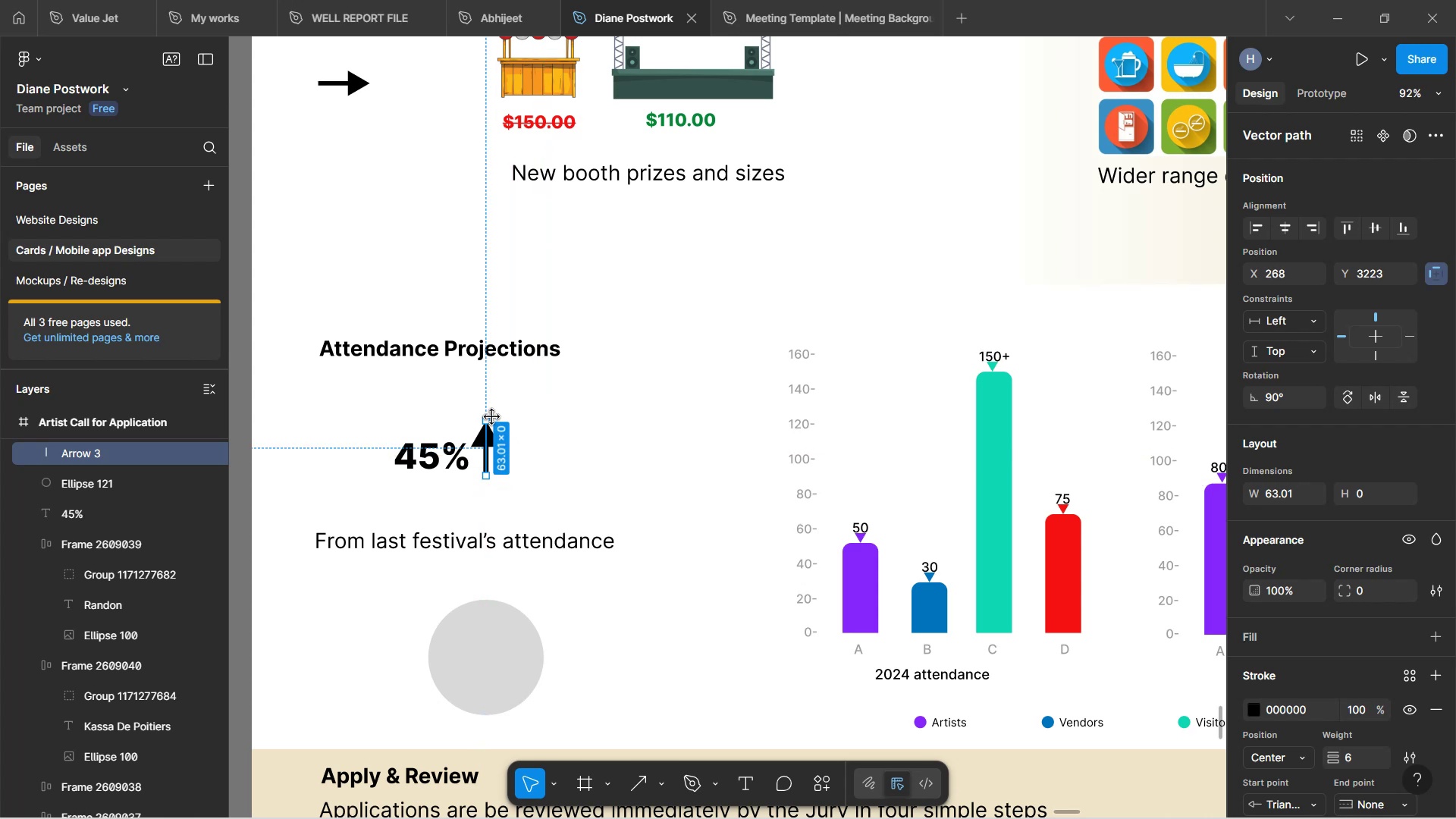 
left_click_drag(start_coordinate=[489, 412], to_coordinate=[503, 425])
 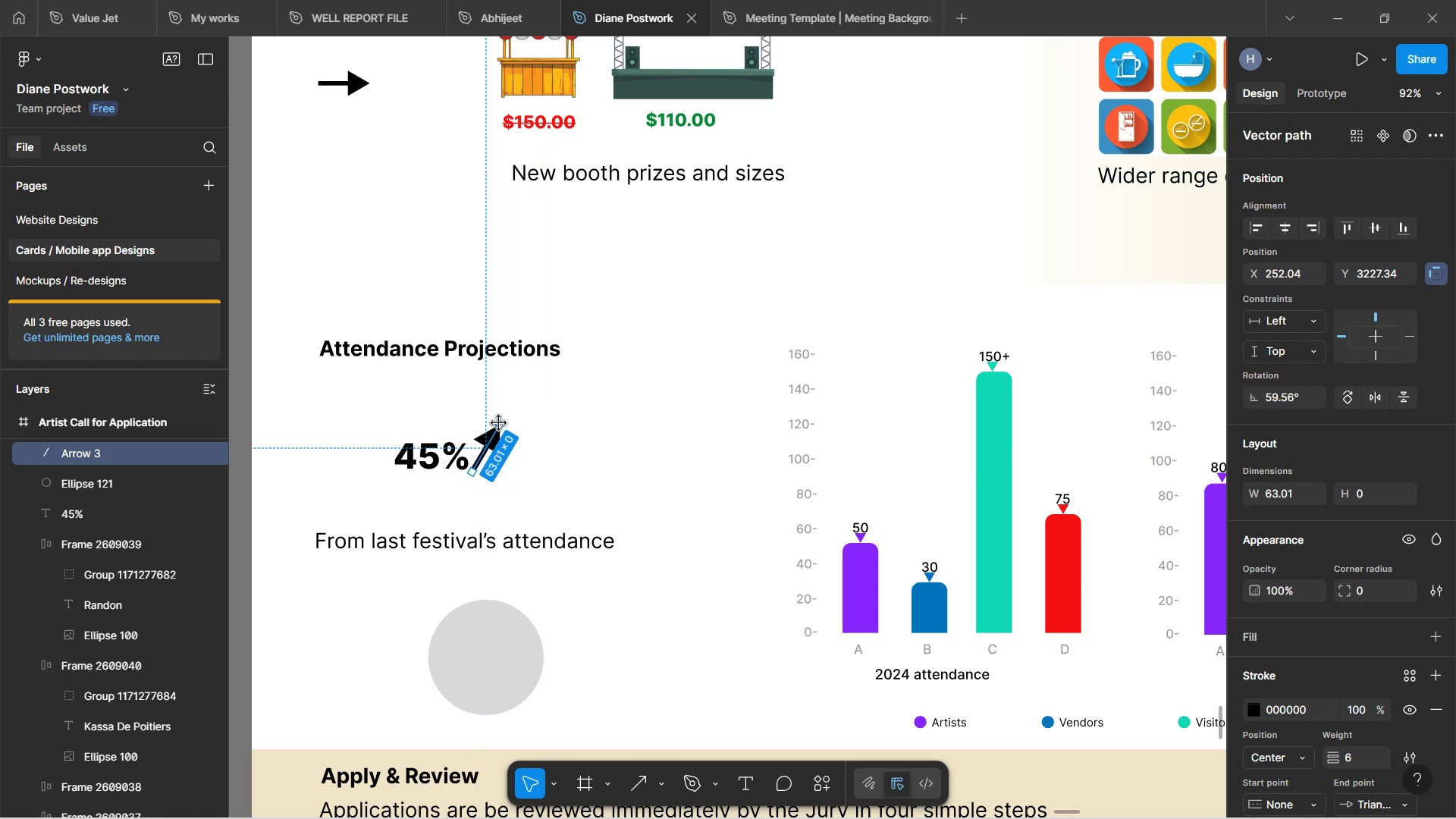 
key(Control+Z)
 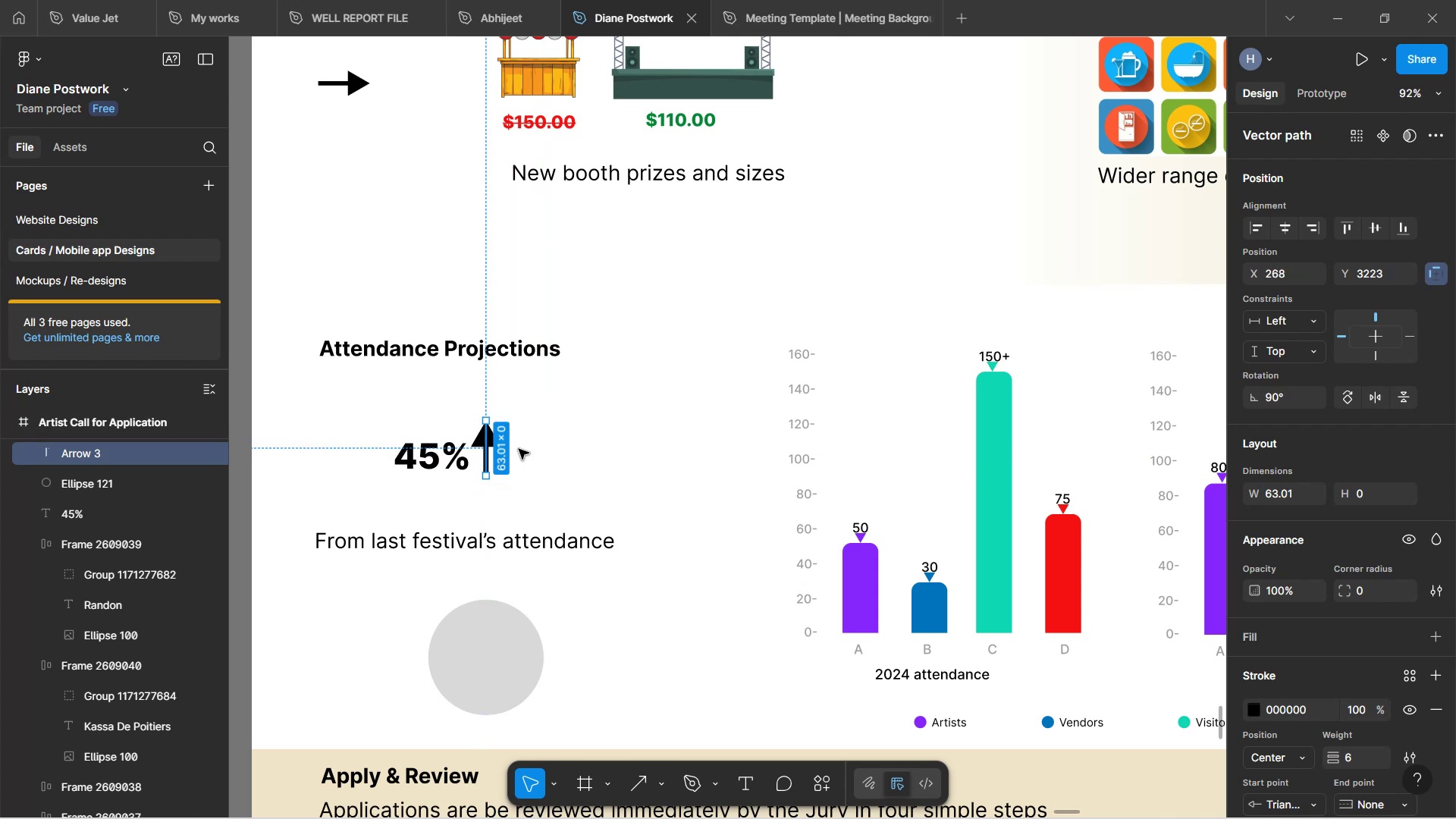 
left_click([548, 476])
 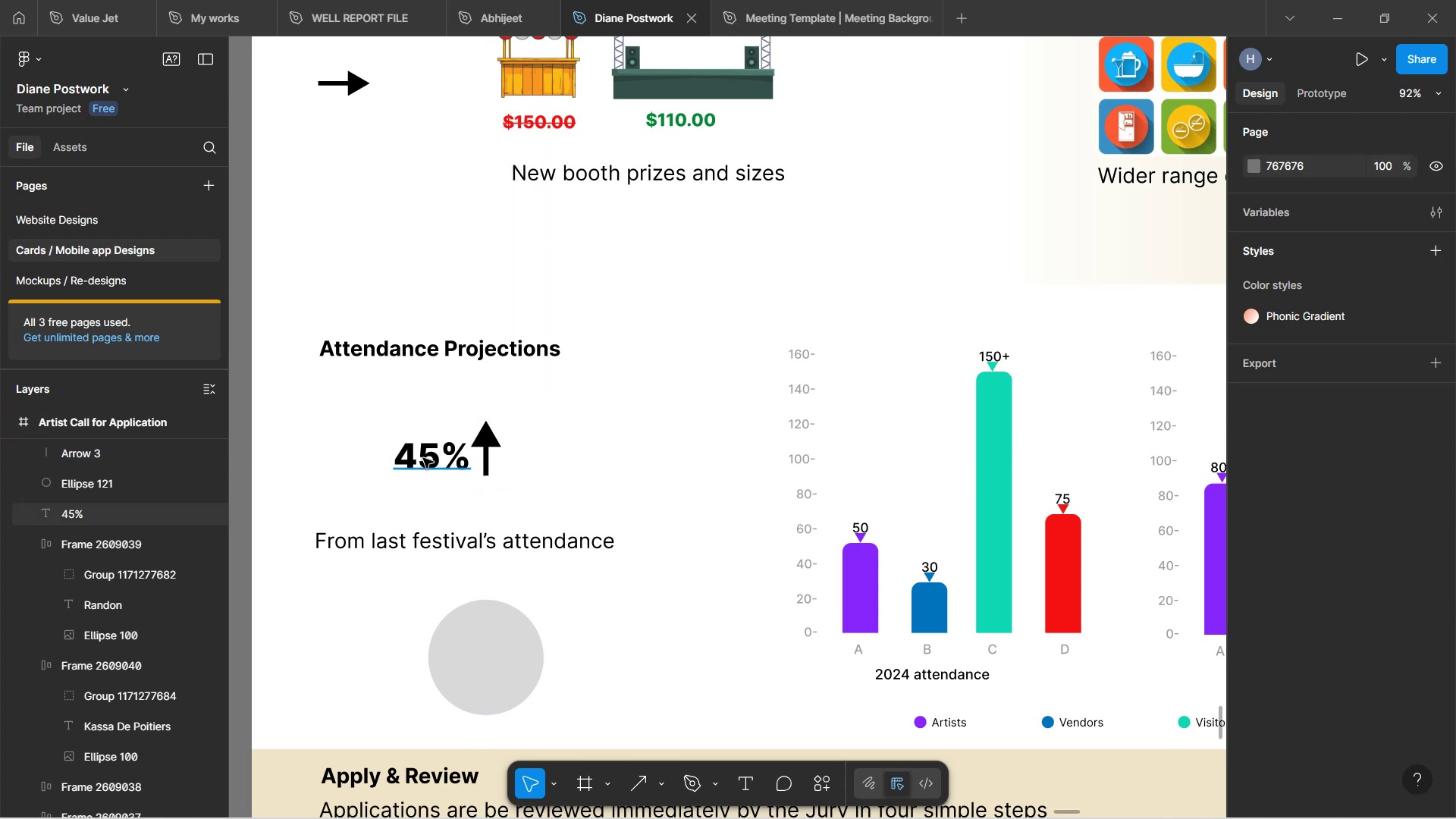 
left_click([417, 454])
 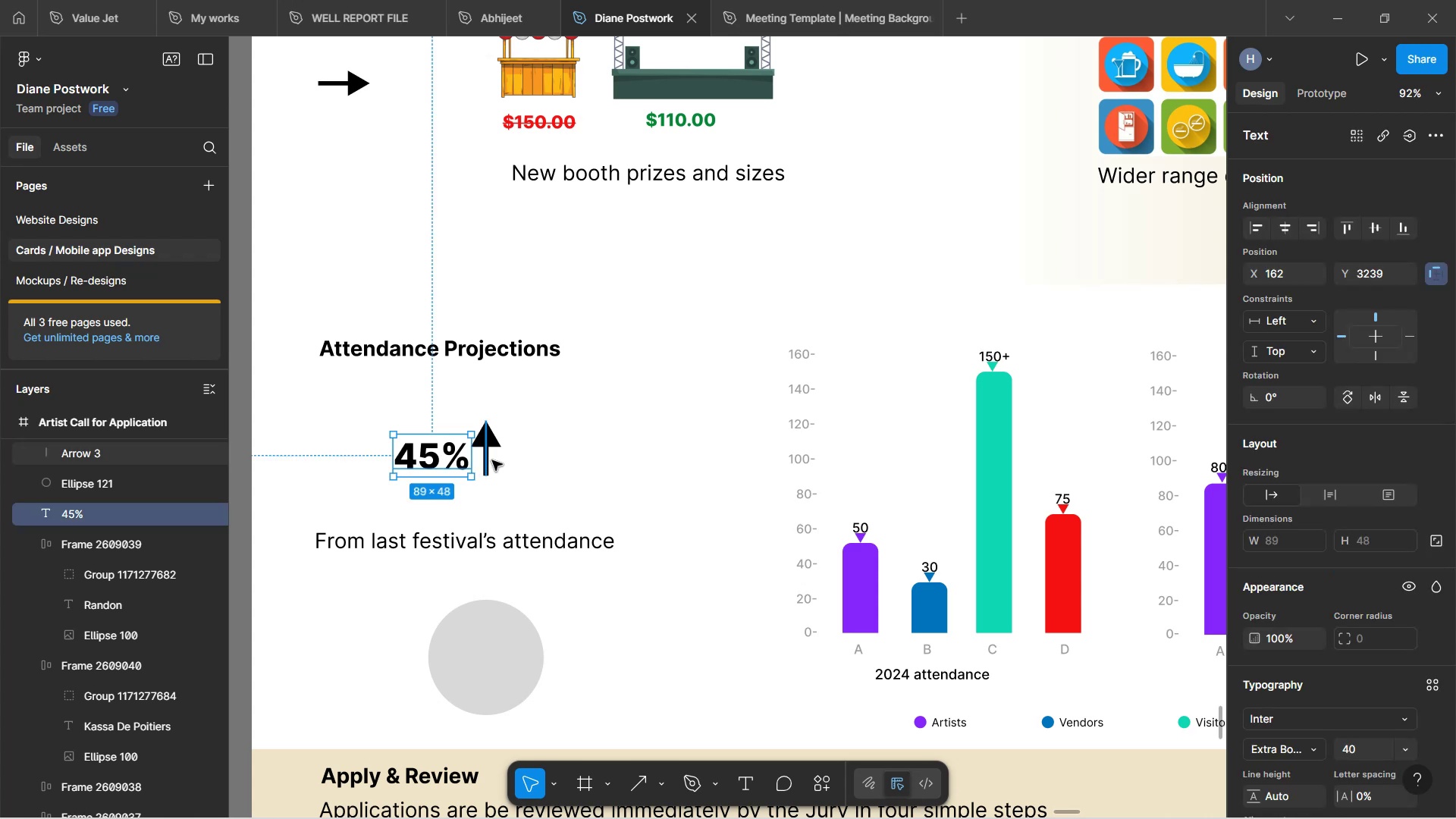 
left_click([486, 450])
 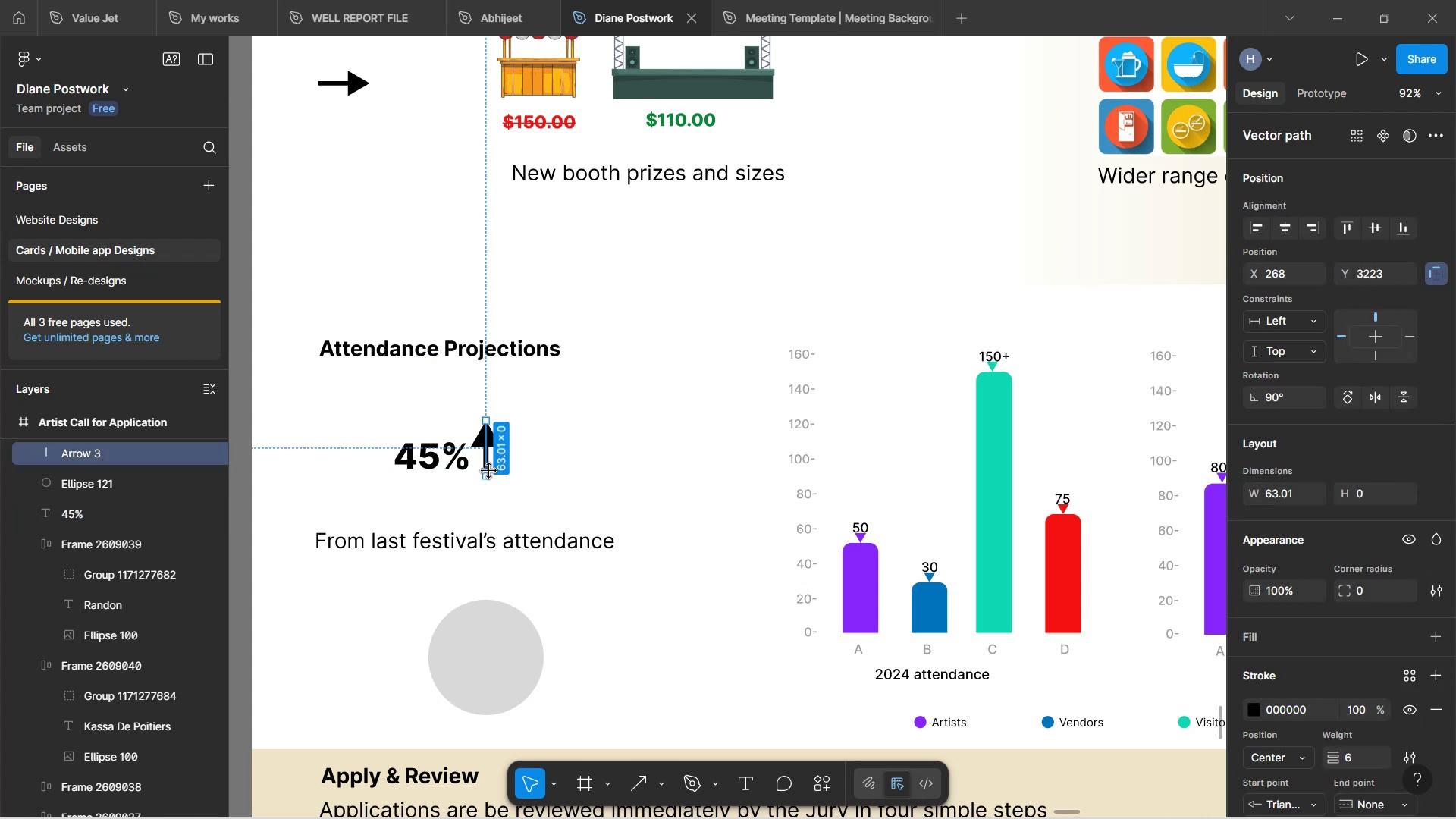 
left_click_drag(start_coordinate=[488, 473], to_coordinate=[488, 460])
 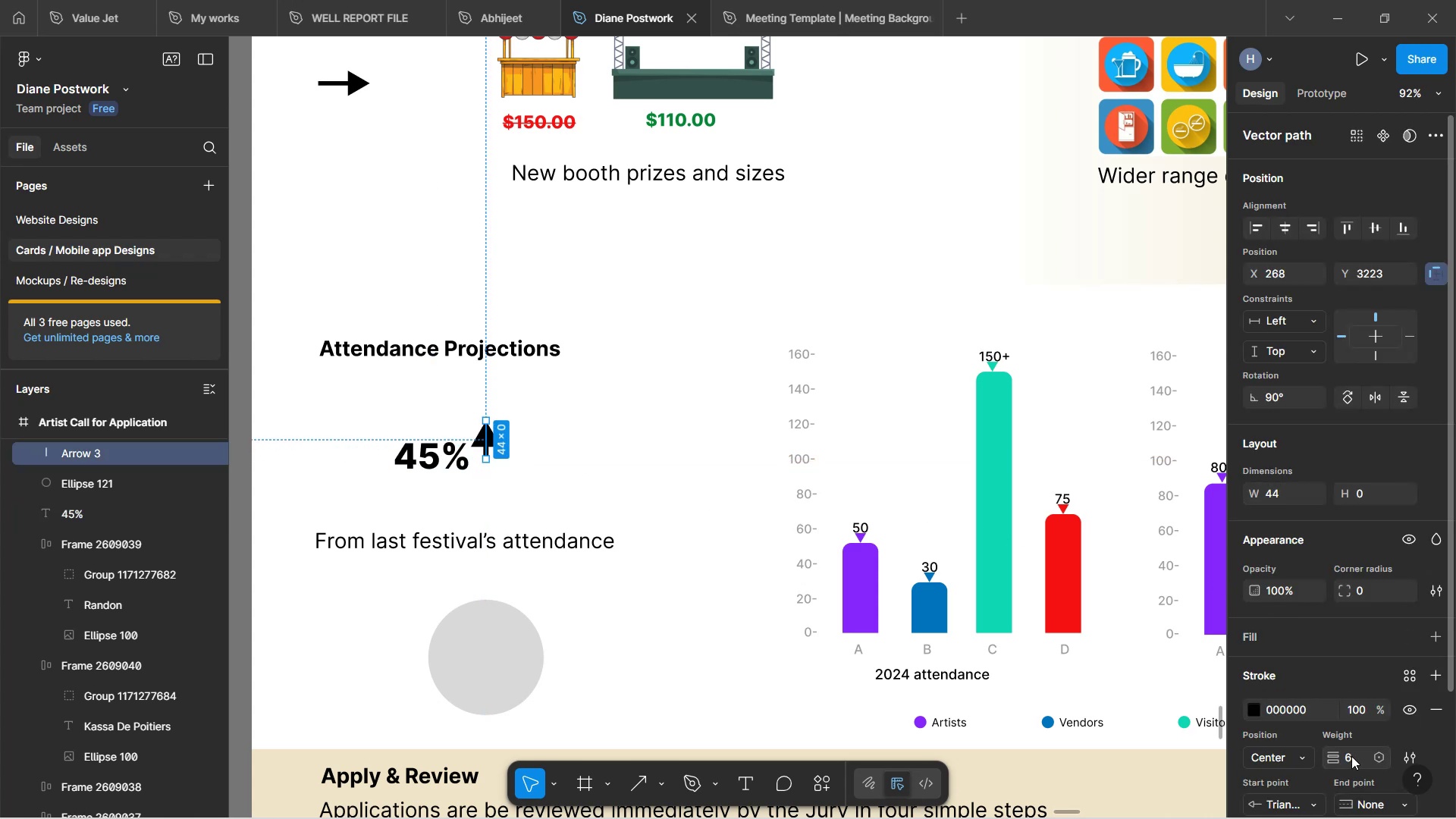 
key(Control+ControlLeft)
 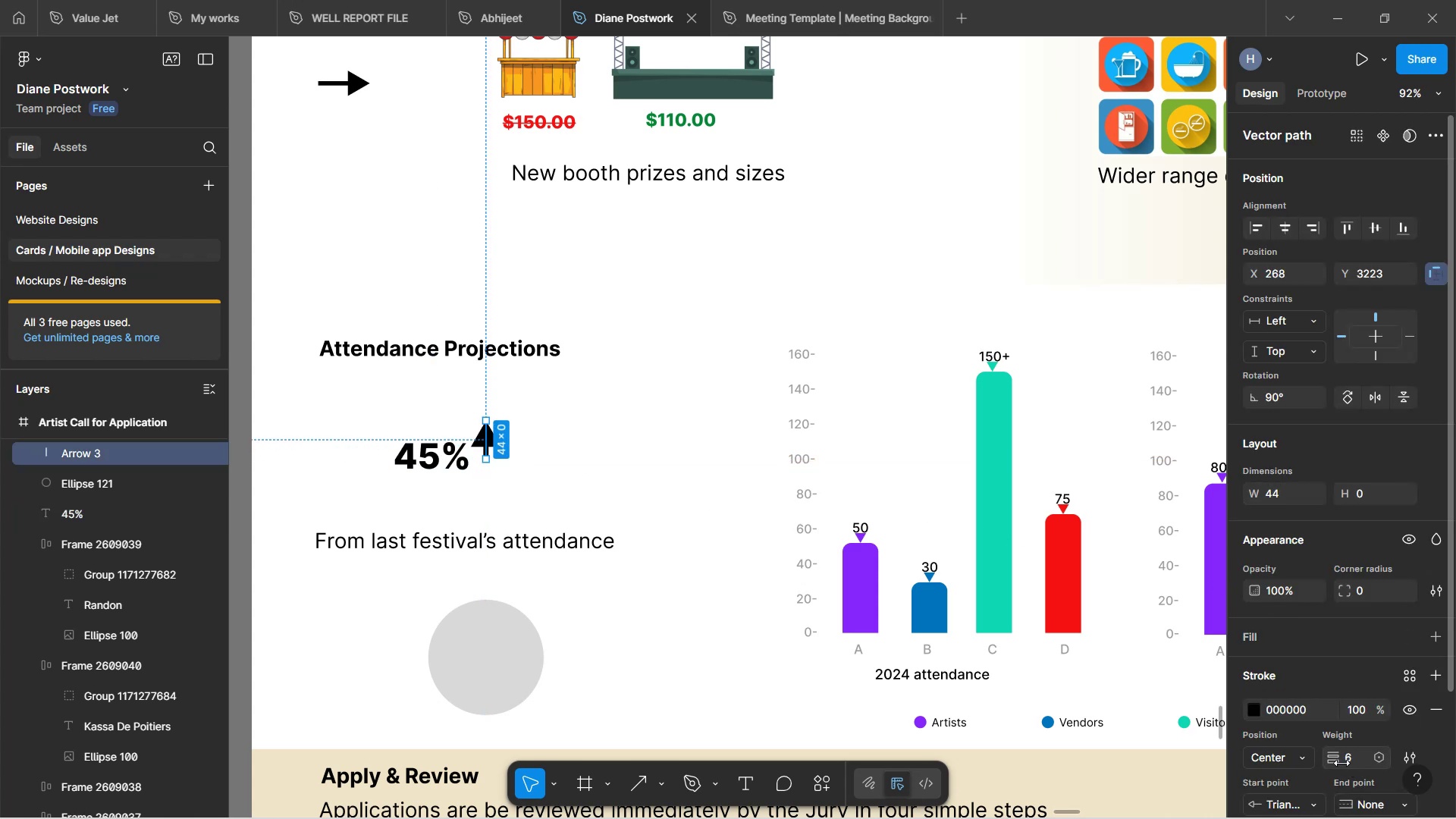 
left_click_drag(start_coordinate=[1341, 763], to_coordinate=[724, 413])
 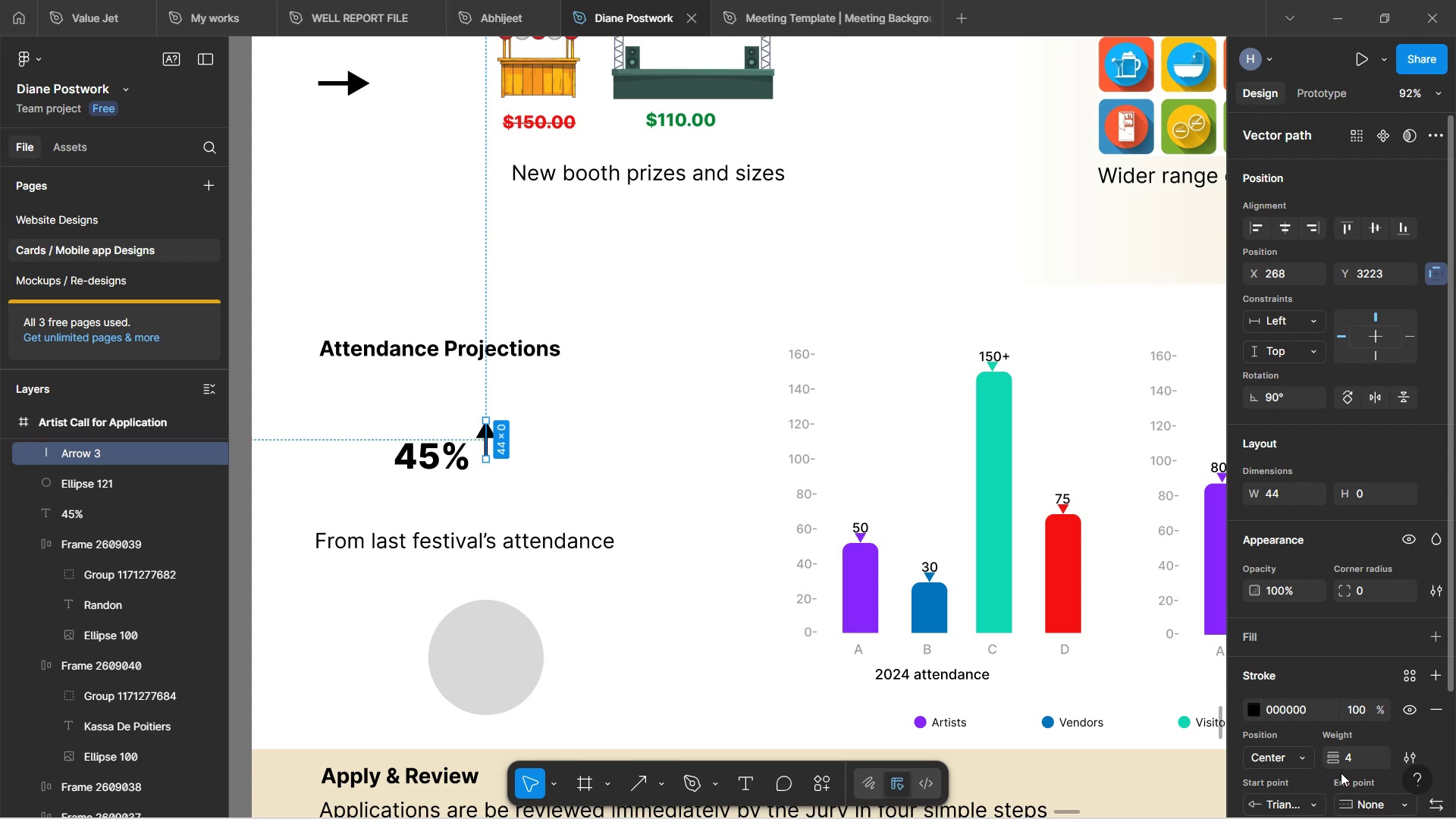 
wait(11.16)
 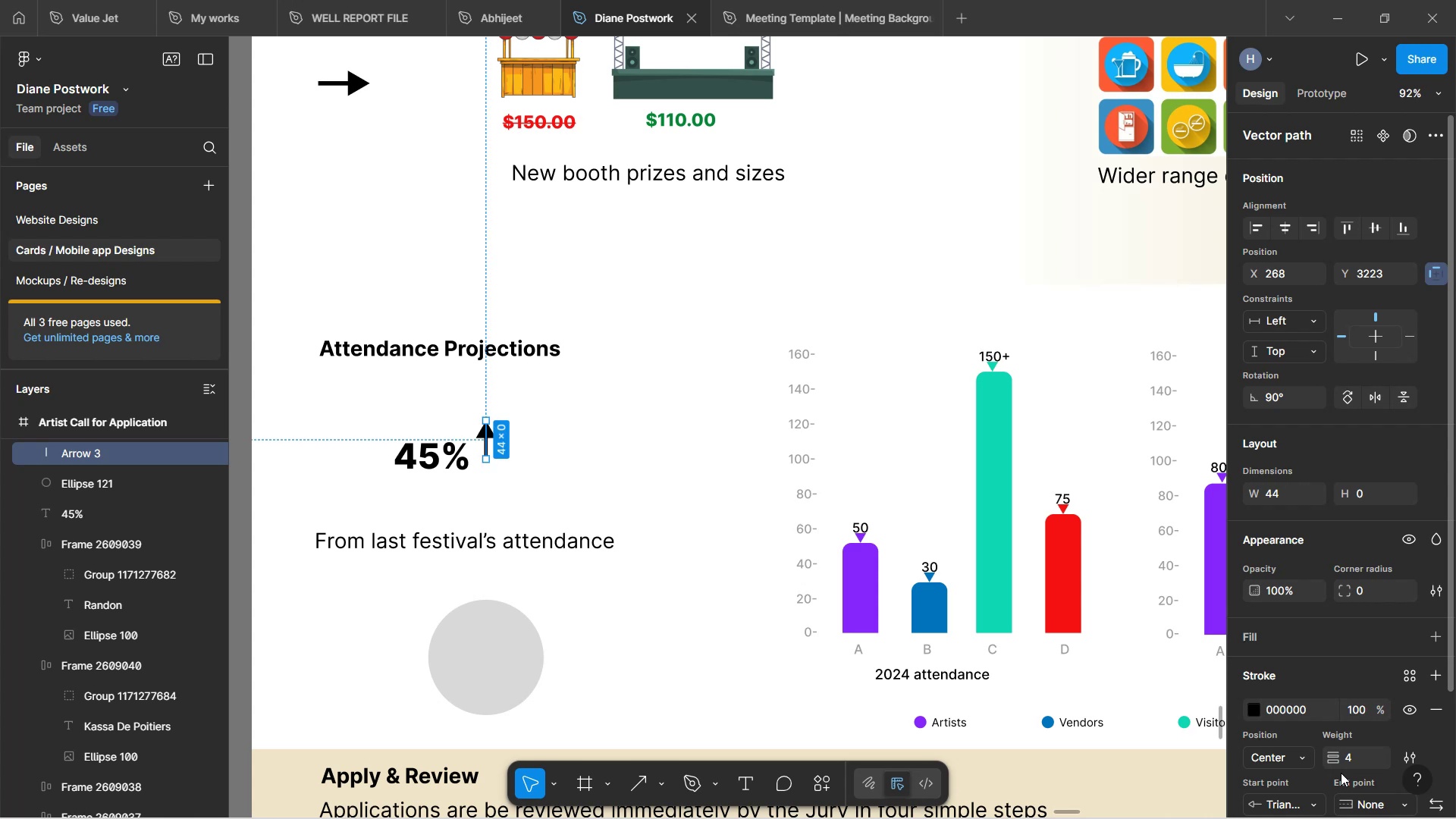 
hold_key(key=ControlLeft, duration=0.9)
scroll: coordinate [532, 492], scroll_direction: up, amount: 3.0
 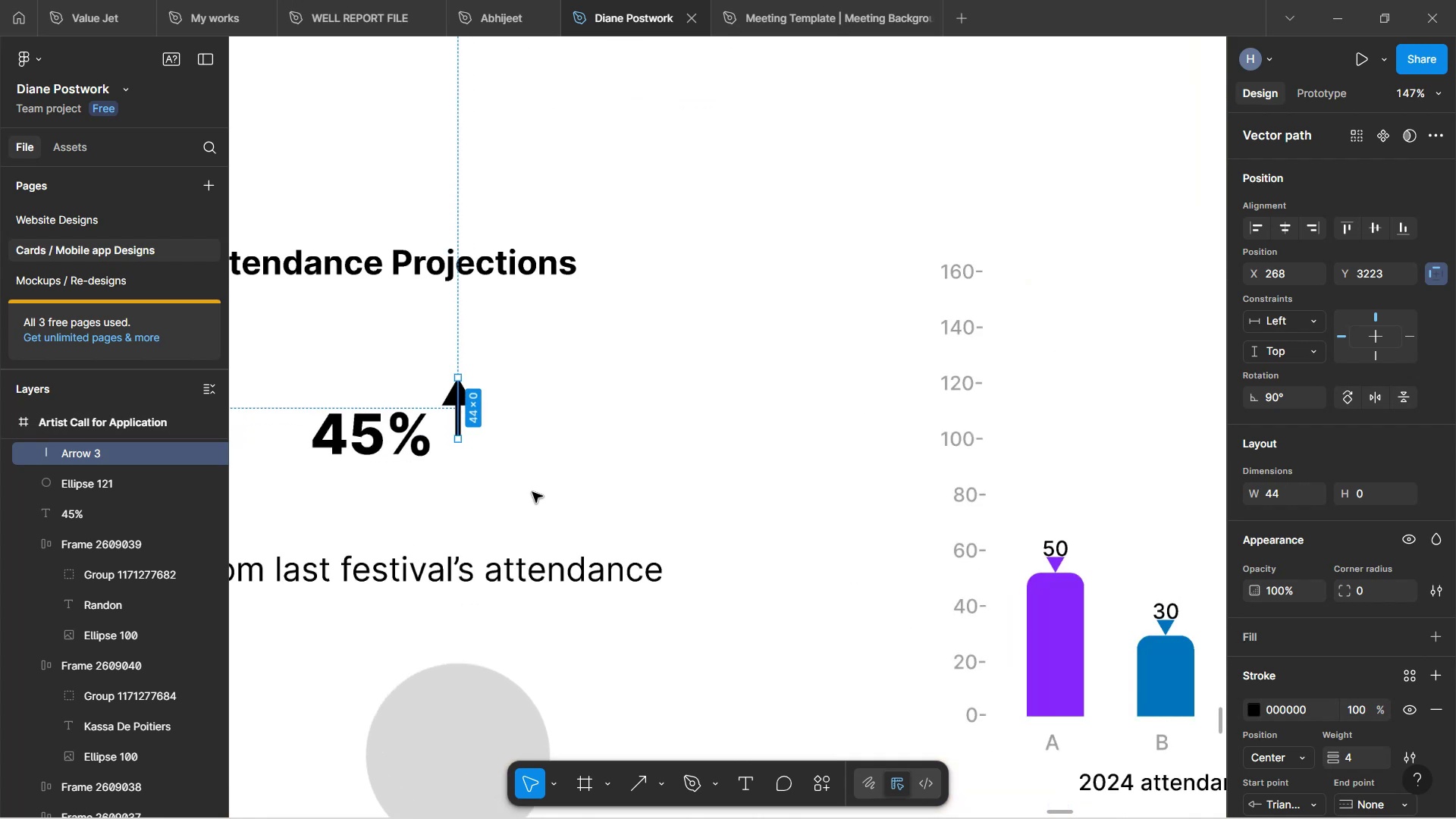 
hold_key(key=ShiftLeft, duration=1.52)
scroll: coordinate [532, 492], scroll_direction: up, amount: 3.0
 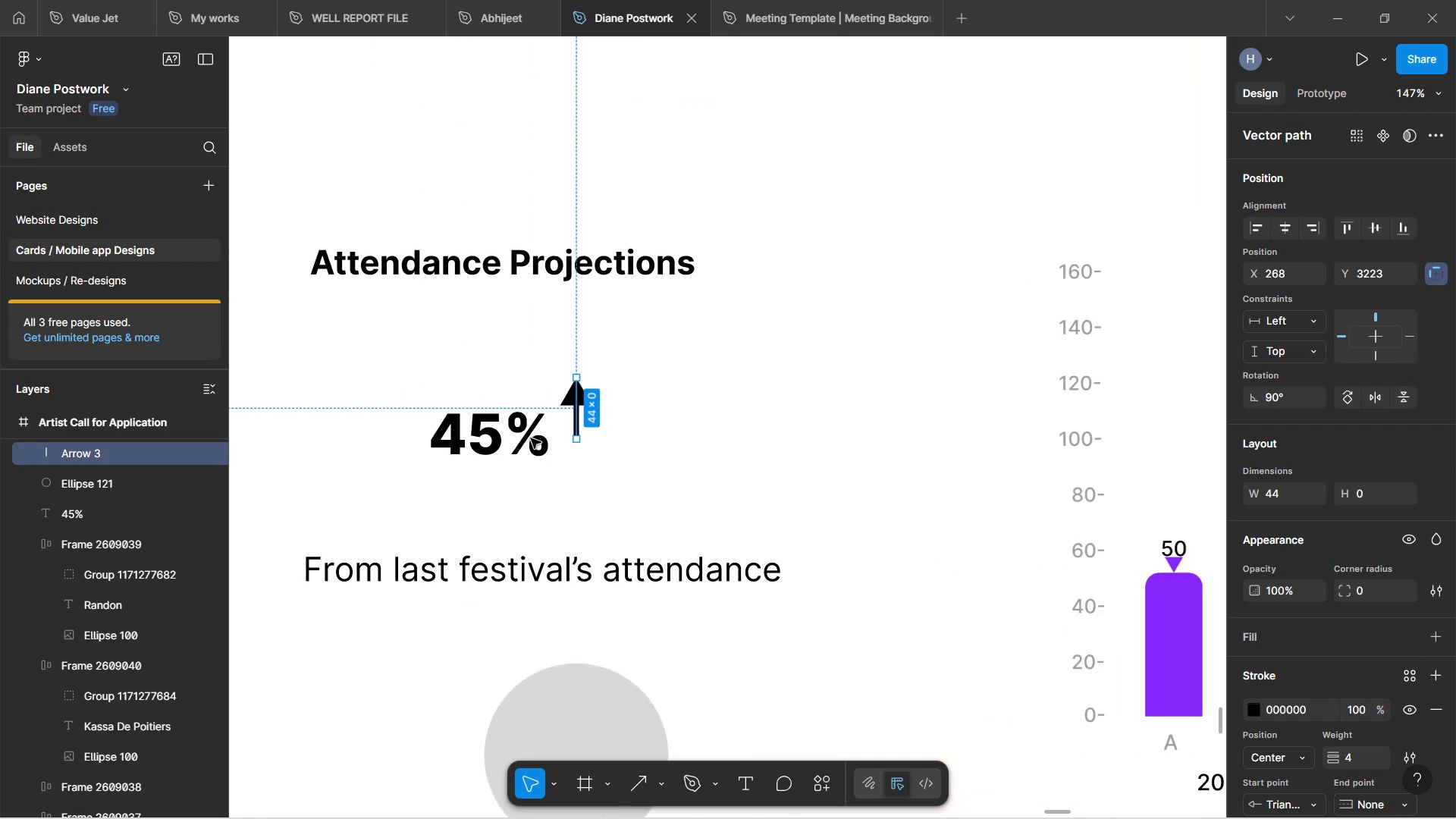 
key(Shift+ShiftLeft)
 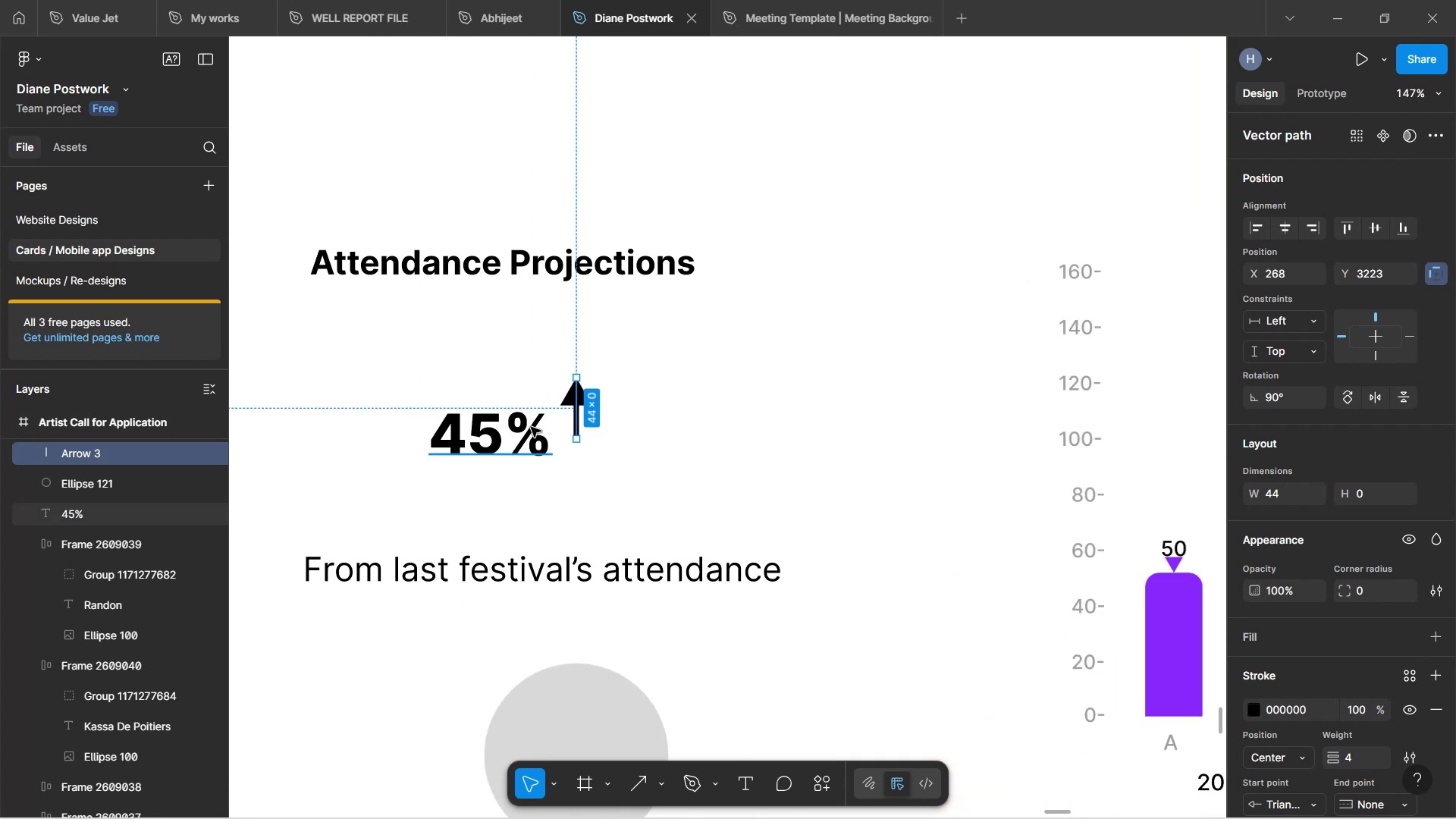 
key(Shift+ShiftLeft)
 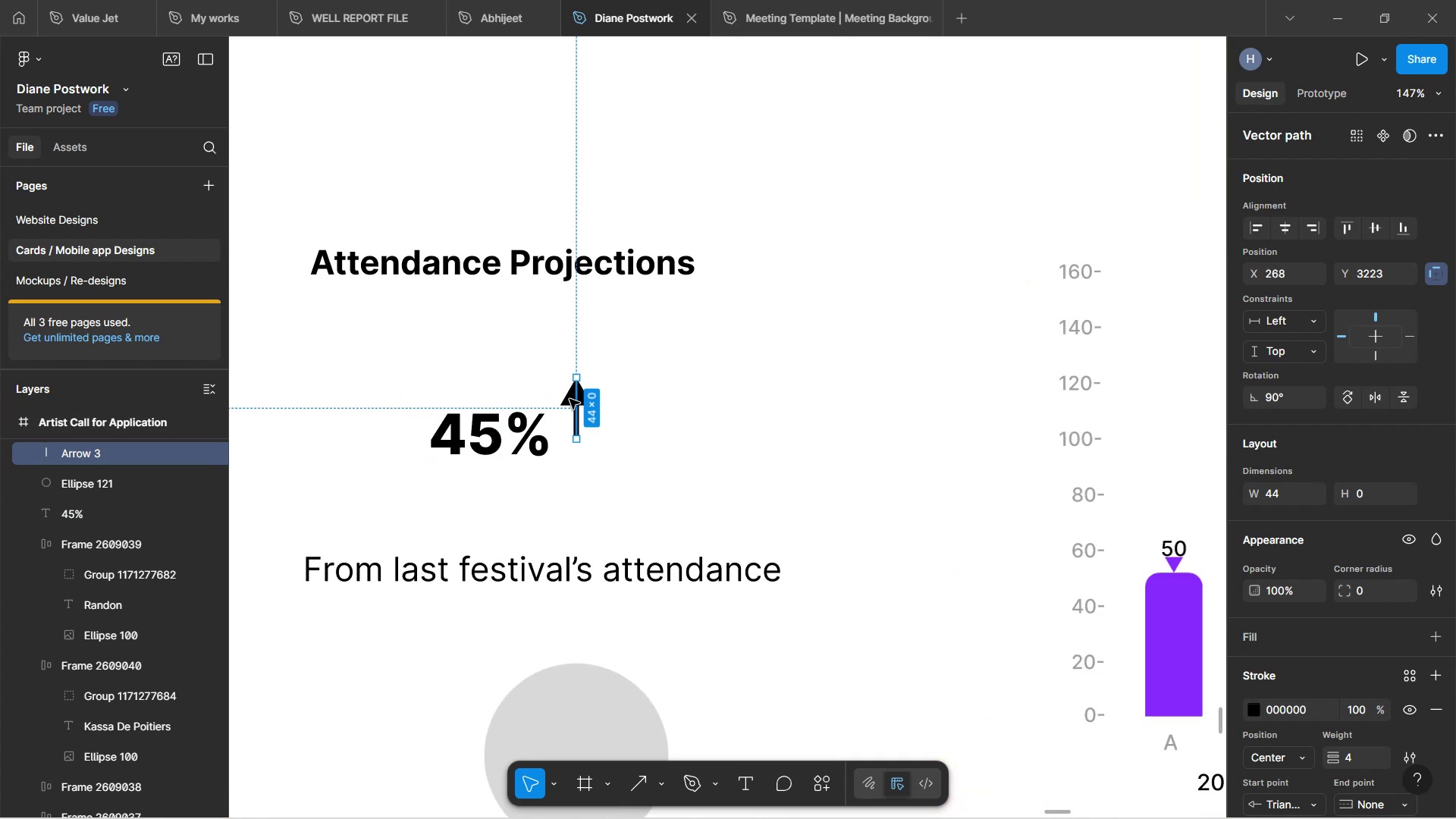 
left_click_drag(start_coordinate=[574, 399], to_coordinate=[575, 419])
 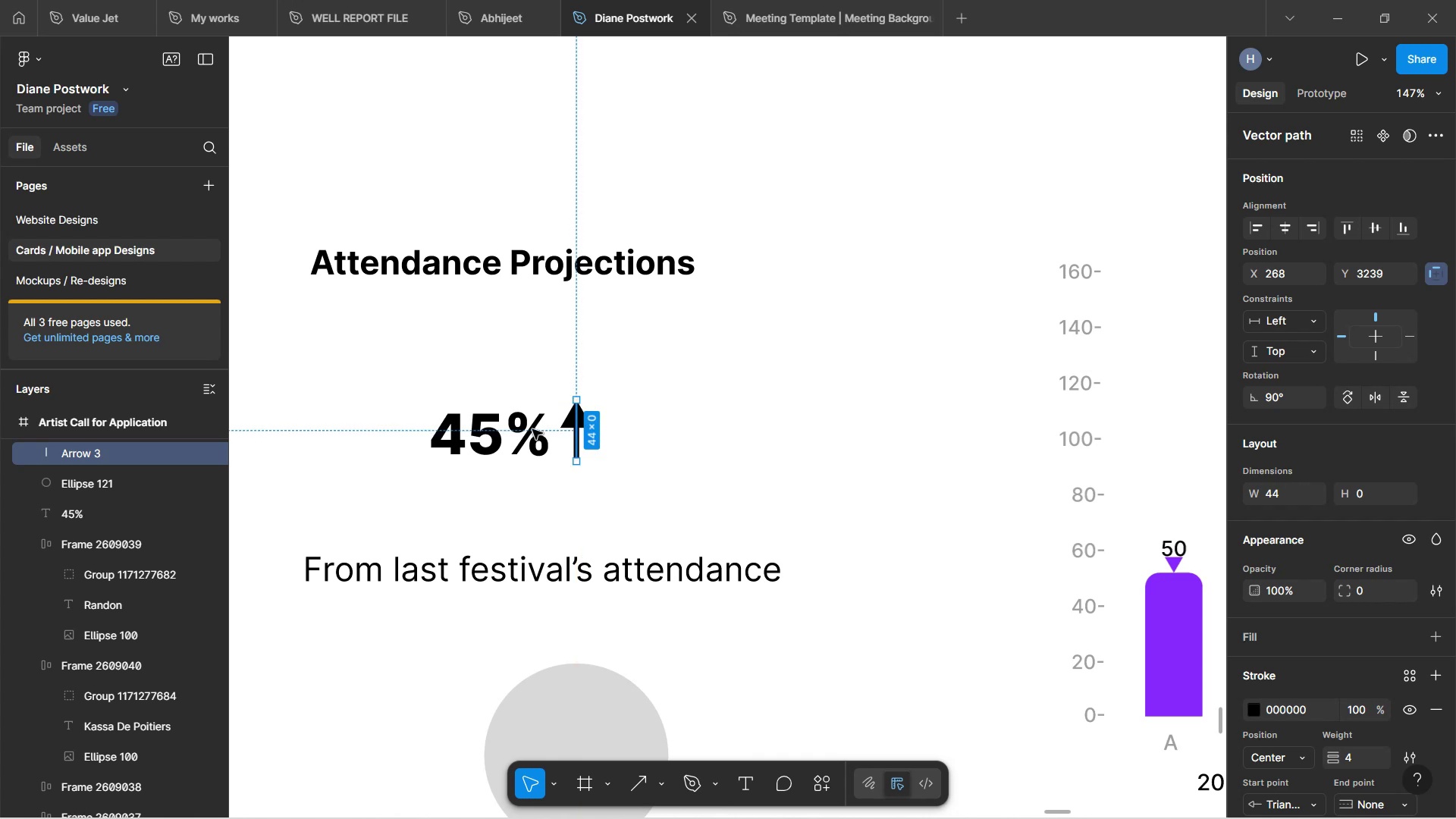 
hold_key(key=ShiftLeft, duration=0.76)
left_click([479, 429])
 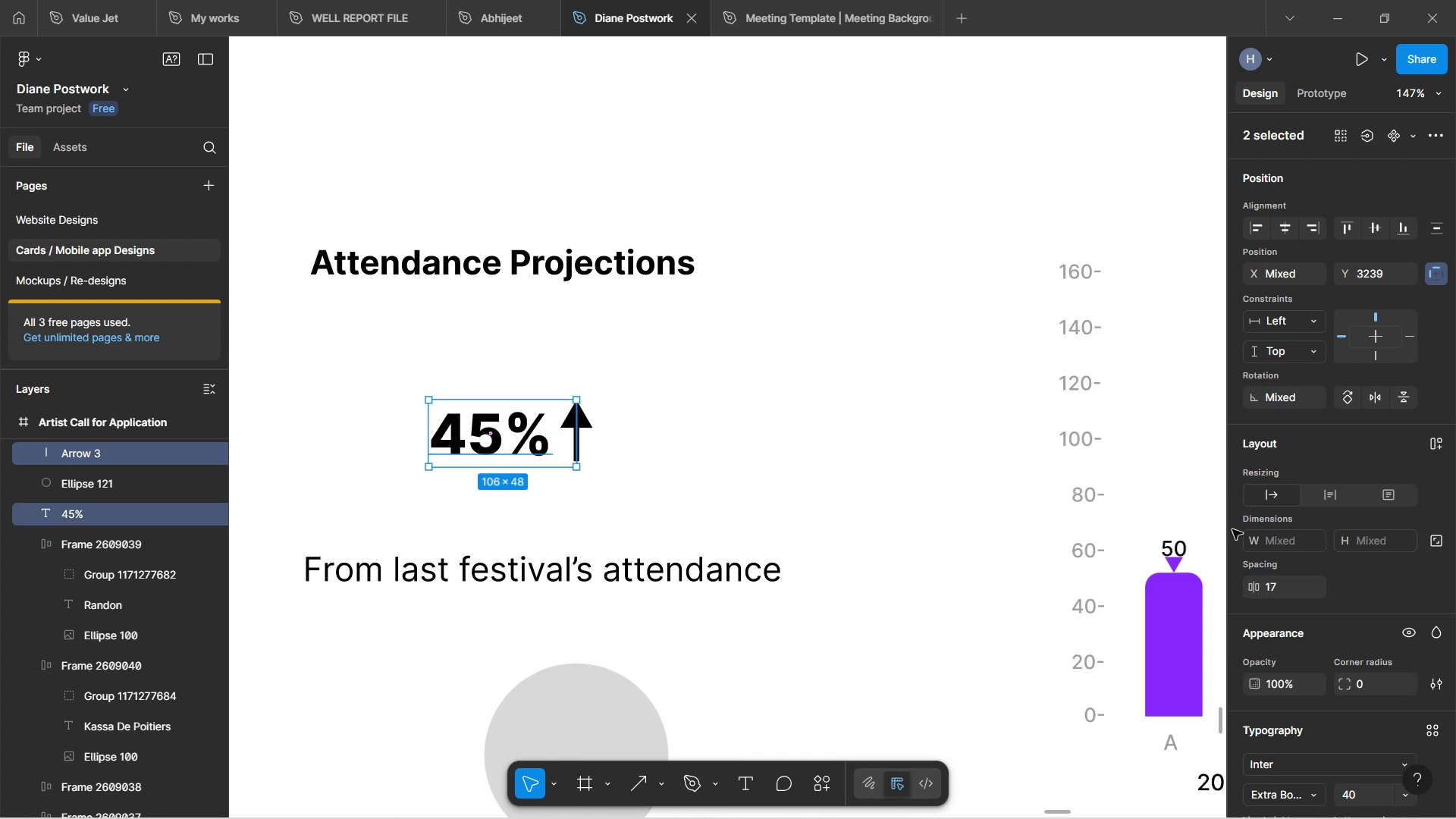 
scroll: coordinate [1336, 613], scroll_direction: down, amount: 7.0
 